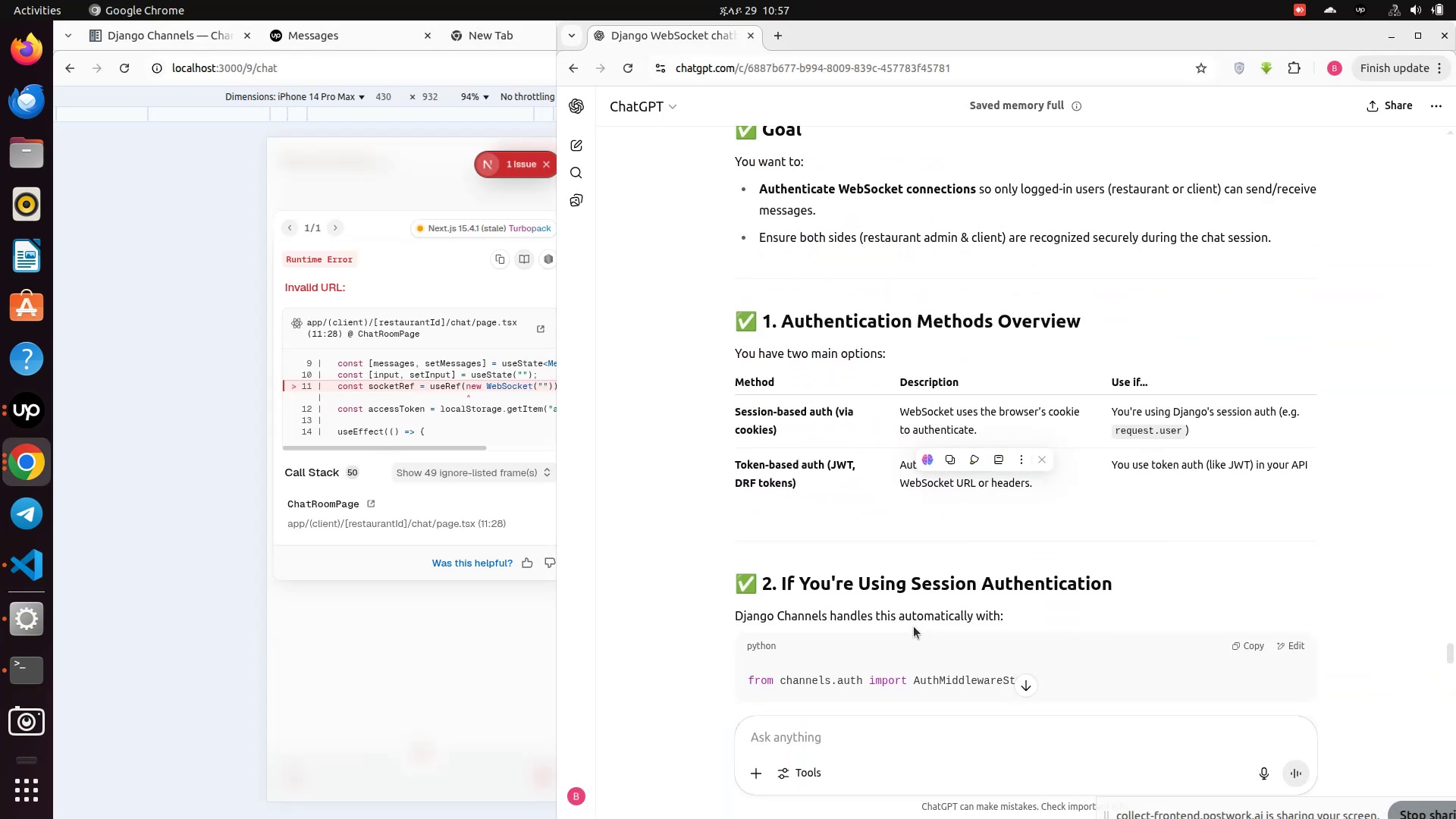 
scroll: coordinate [855, 742], scroll_direction: down, amount: 22.0
 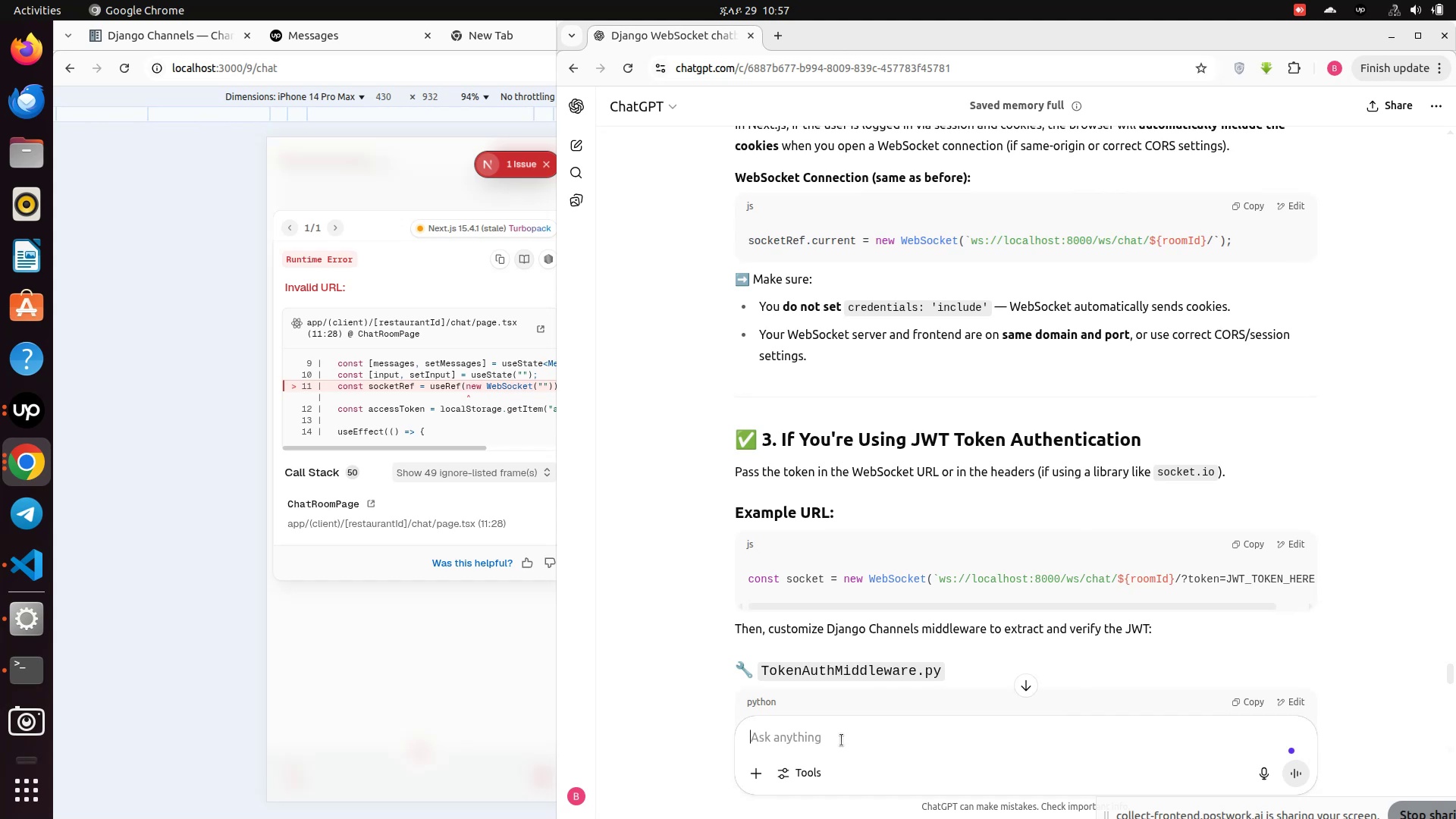 
left_click([842, 742])
 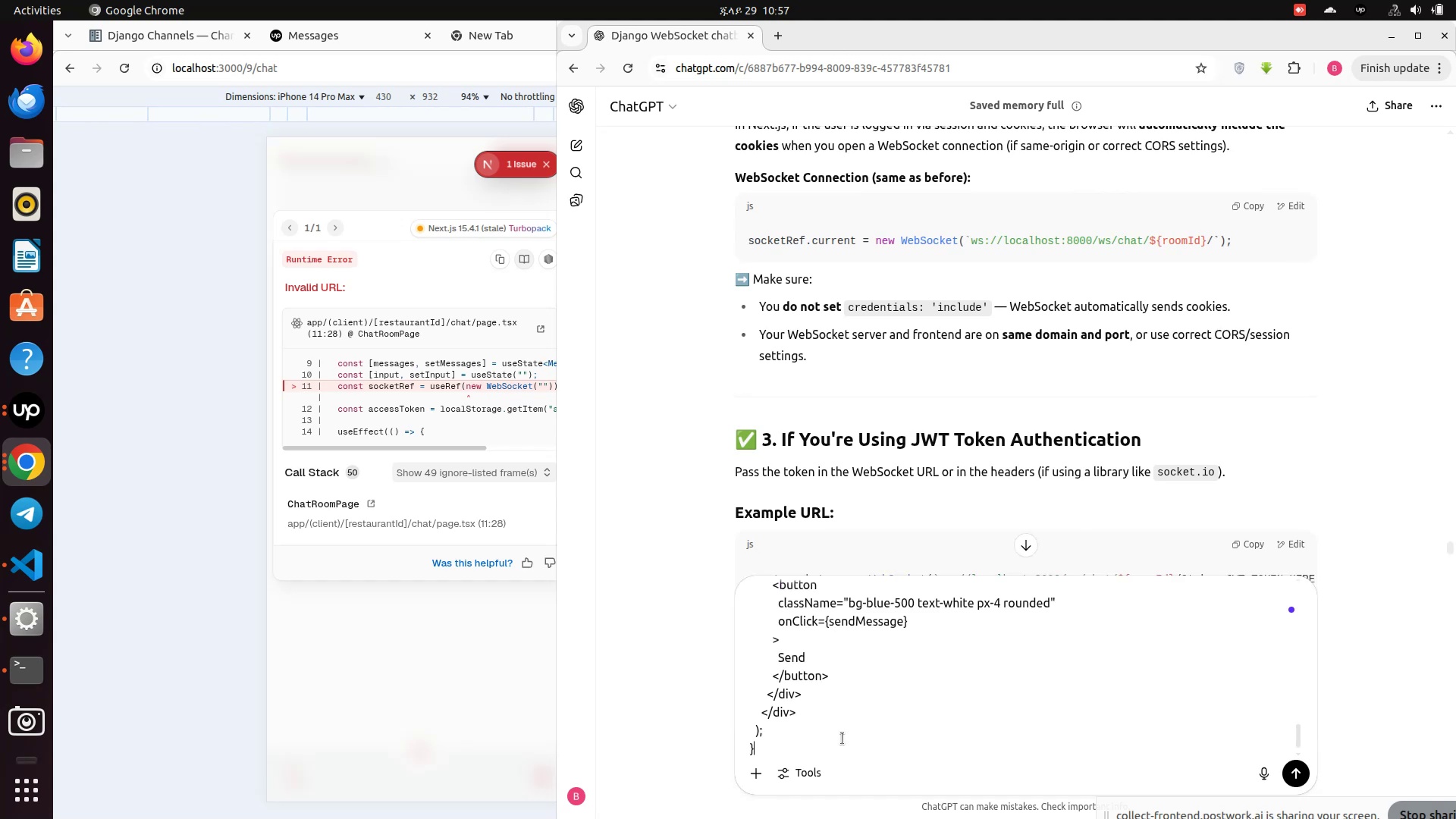 
key(Control+V)
 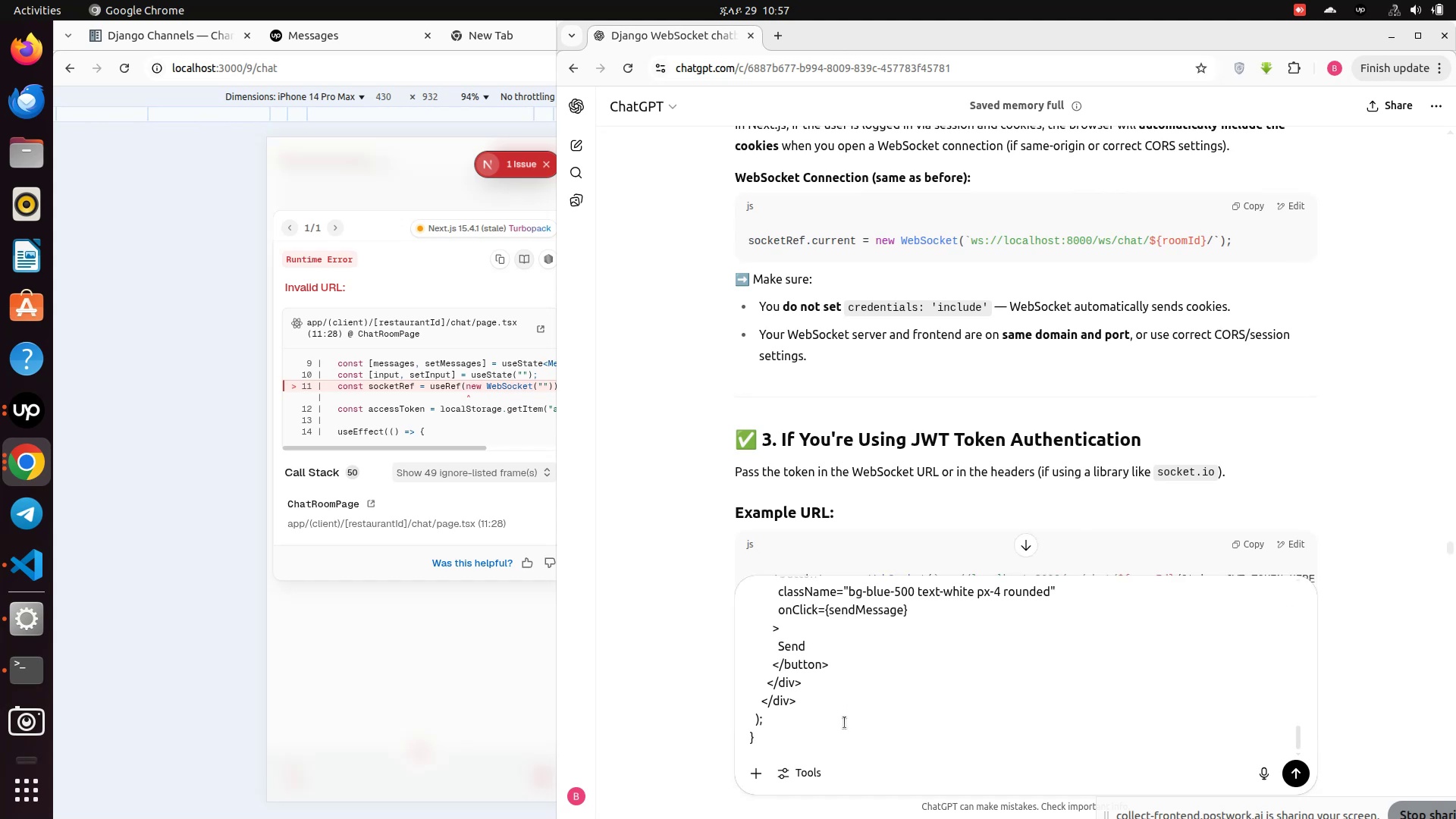 
scroll: coordinate [845, 723], scroll_direction: down, amount: 8.0
 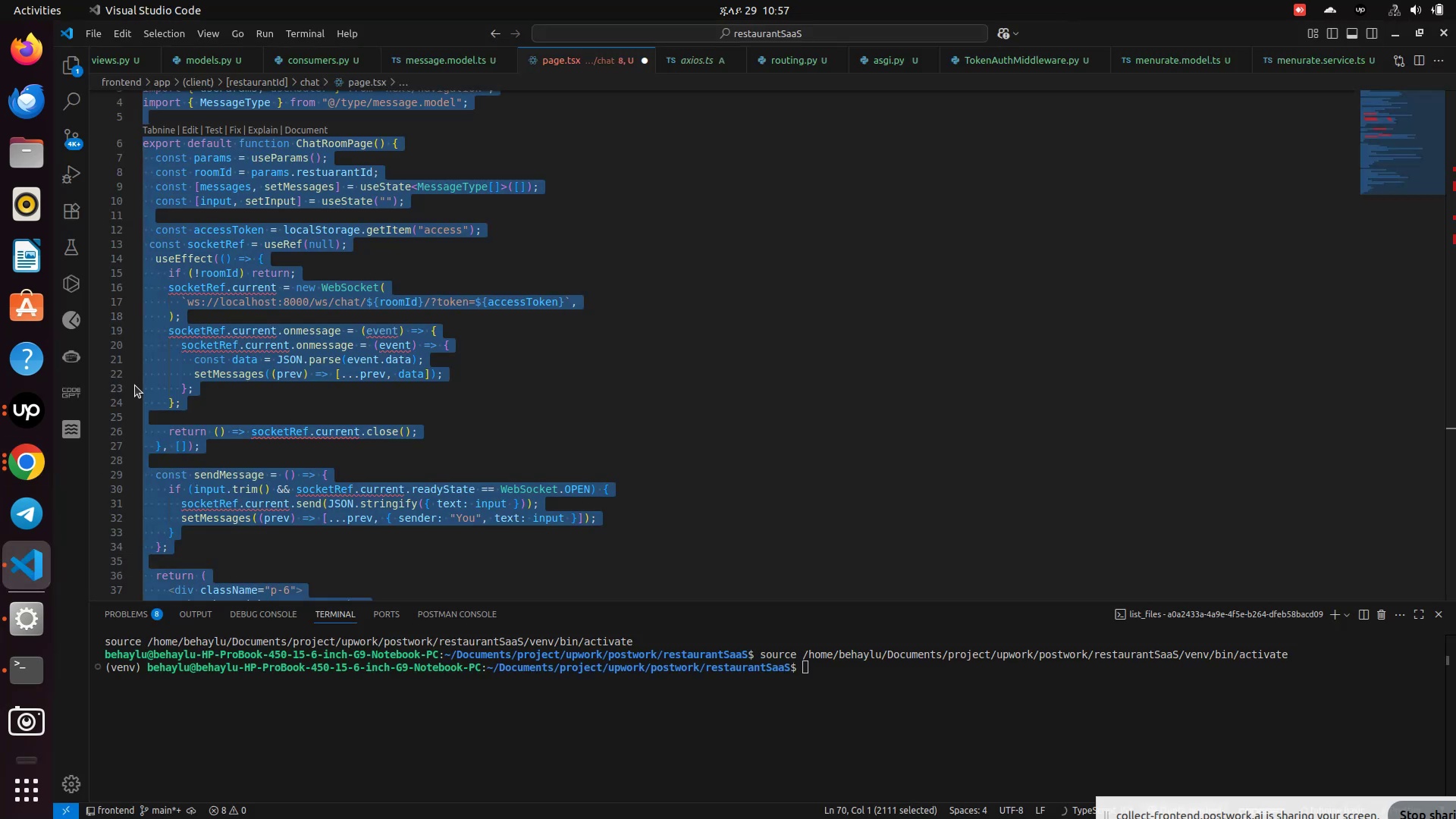 
left_click_drag(start_coordinate=[24, 573], to_coordinate=[29, 567])
 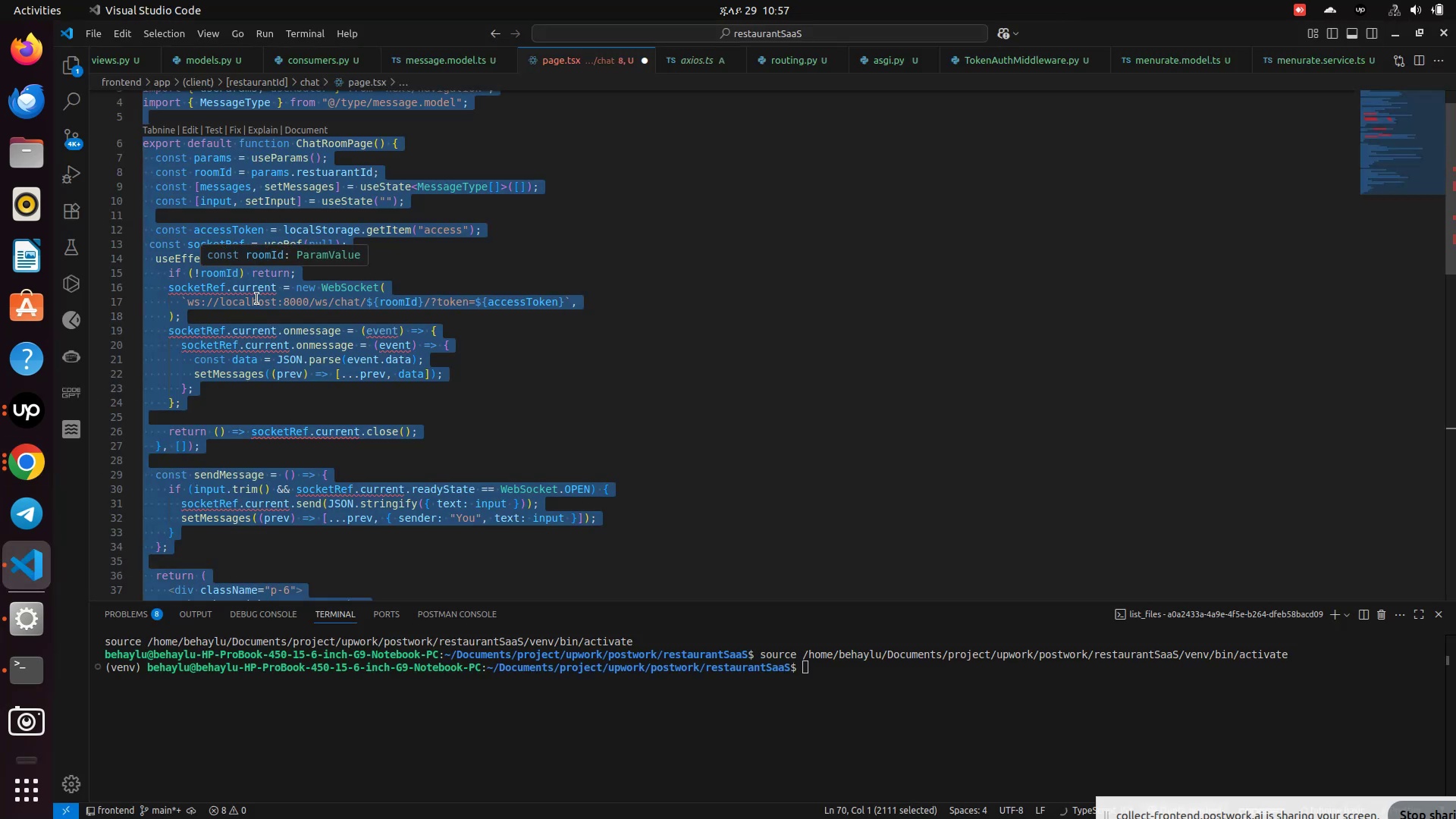 
mouse_move([253, 267])
 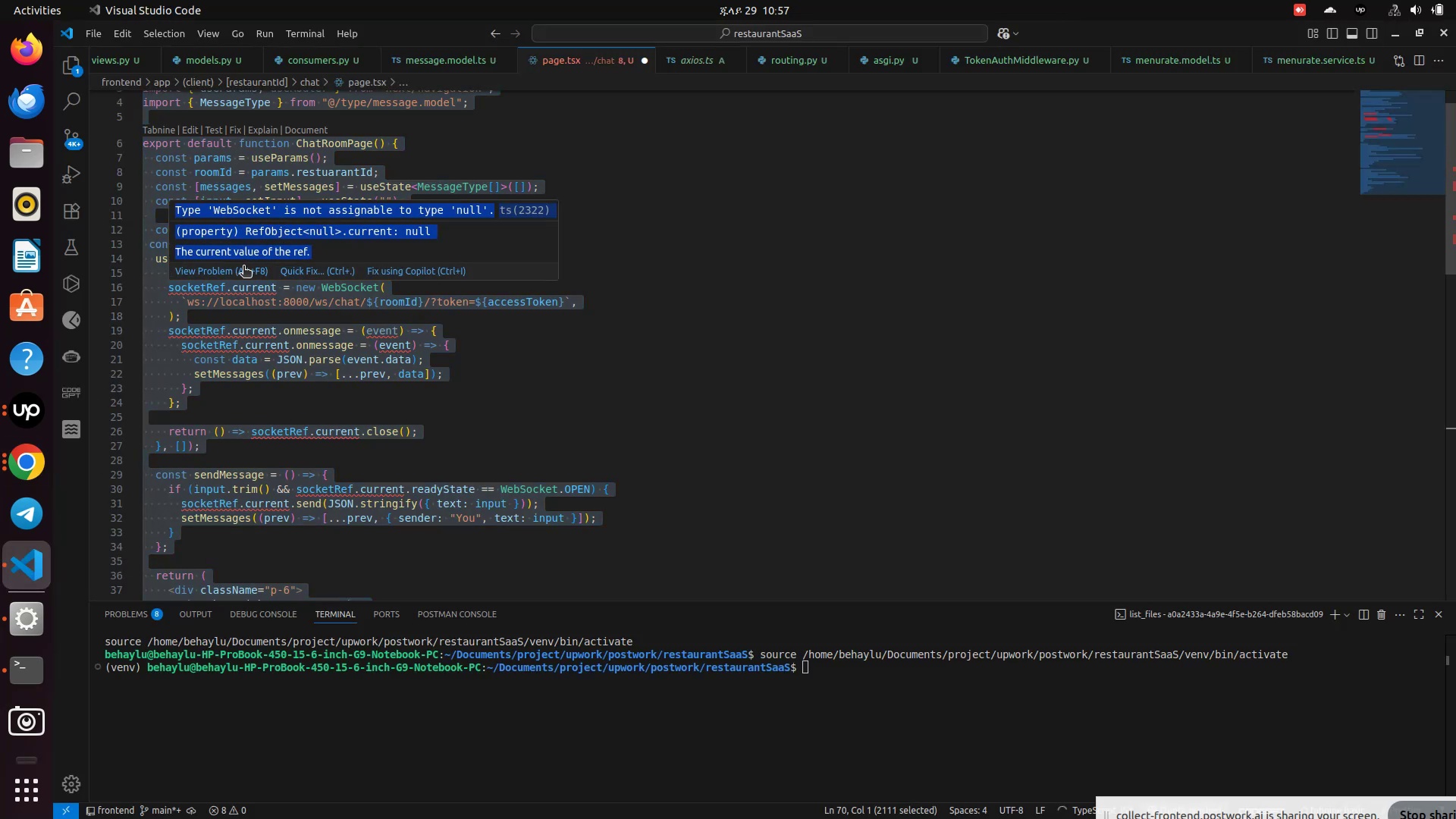 
left_click_drag(start_coordinate=[175, 210], to_coordinate=[298, 265])
 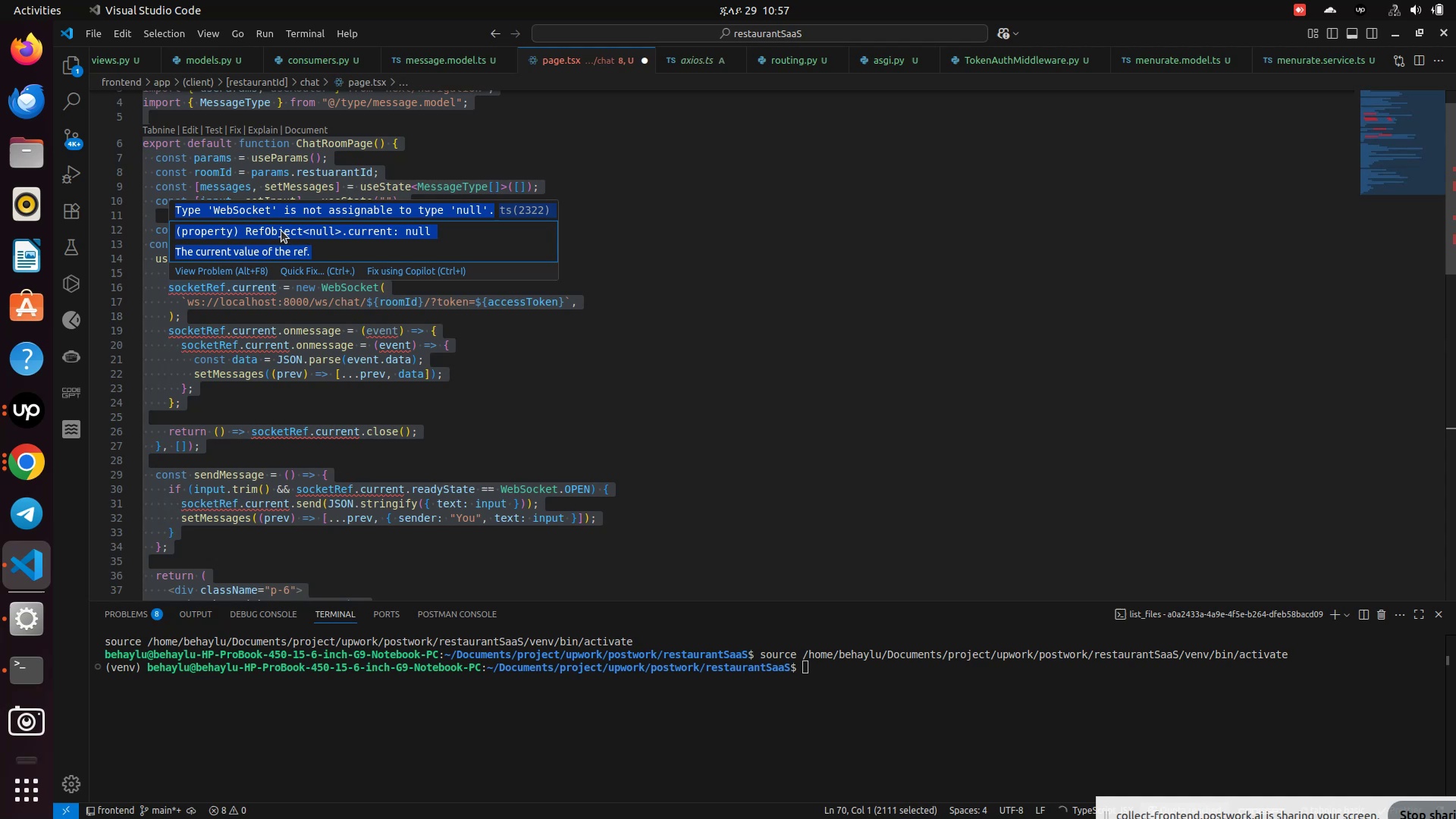 
right_click([280, 228])
 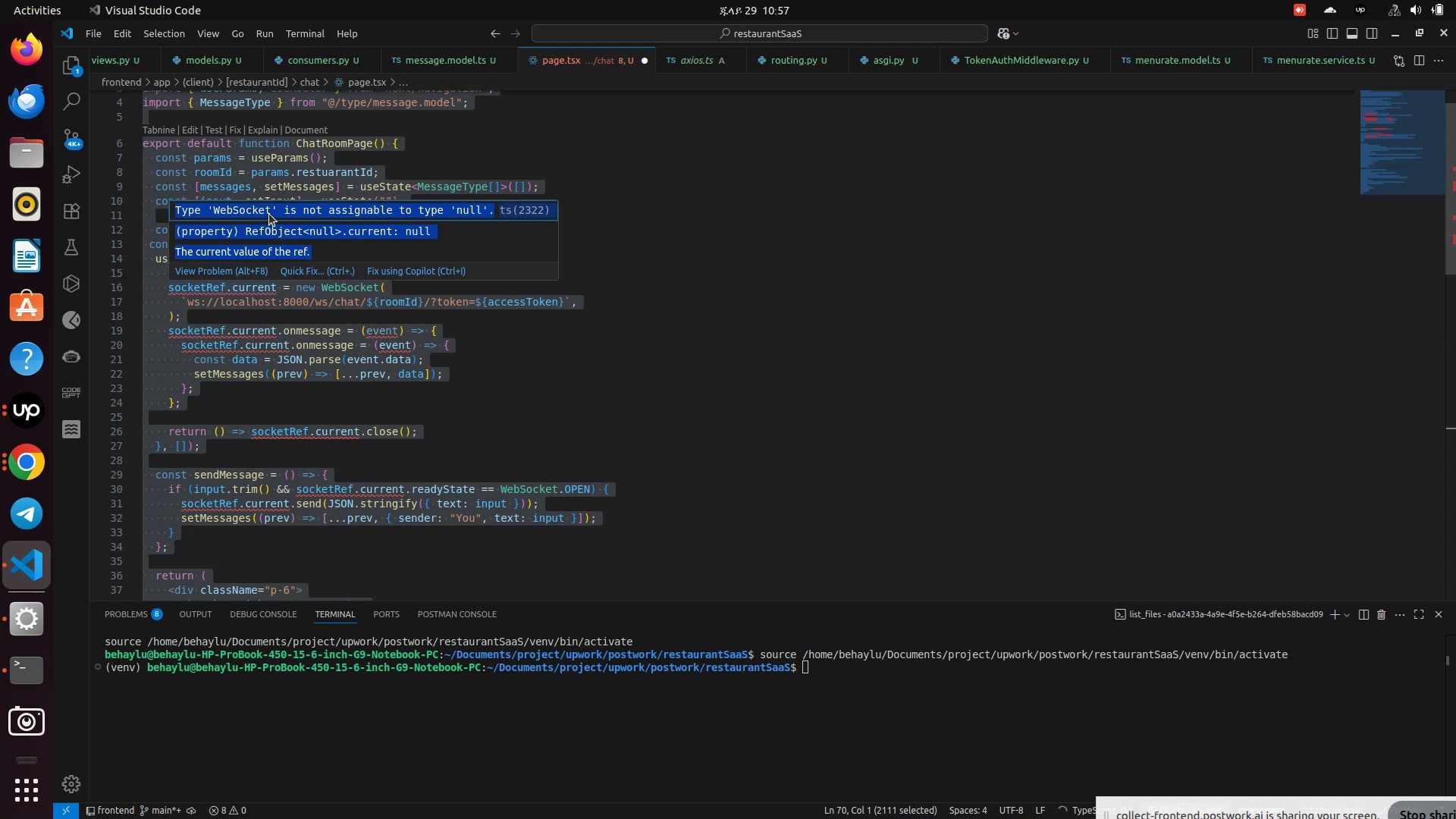 
right_click([269, 214])
 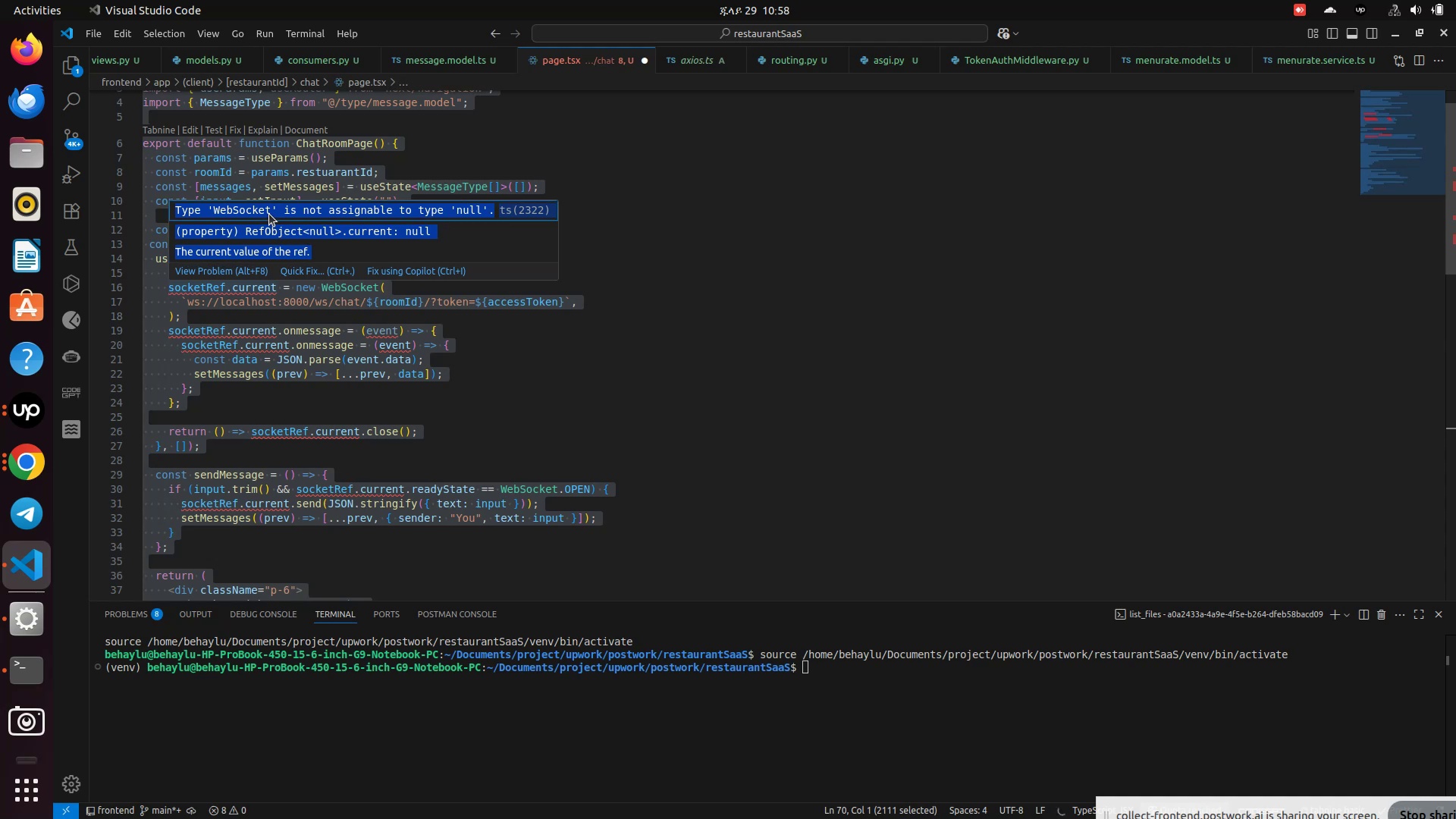 
key(Control+C)
 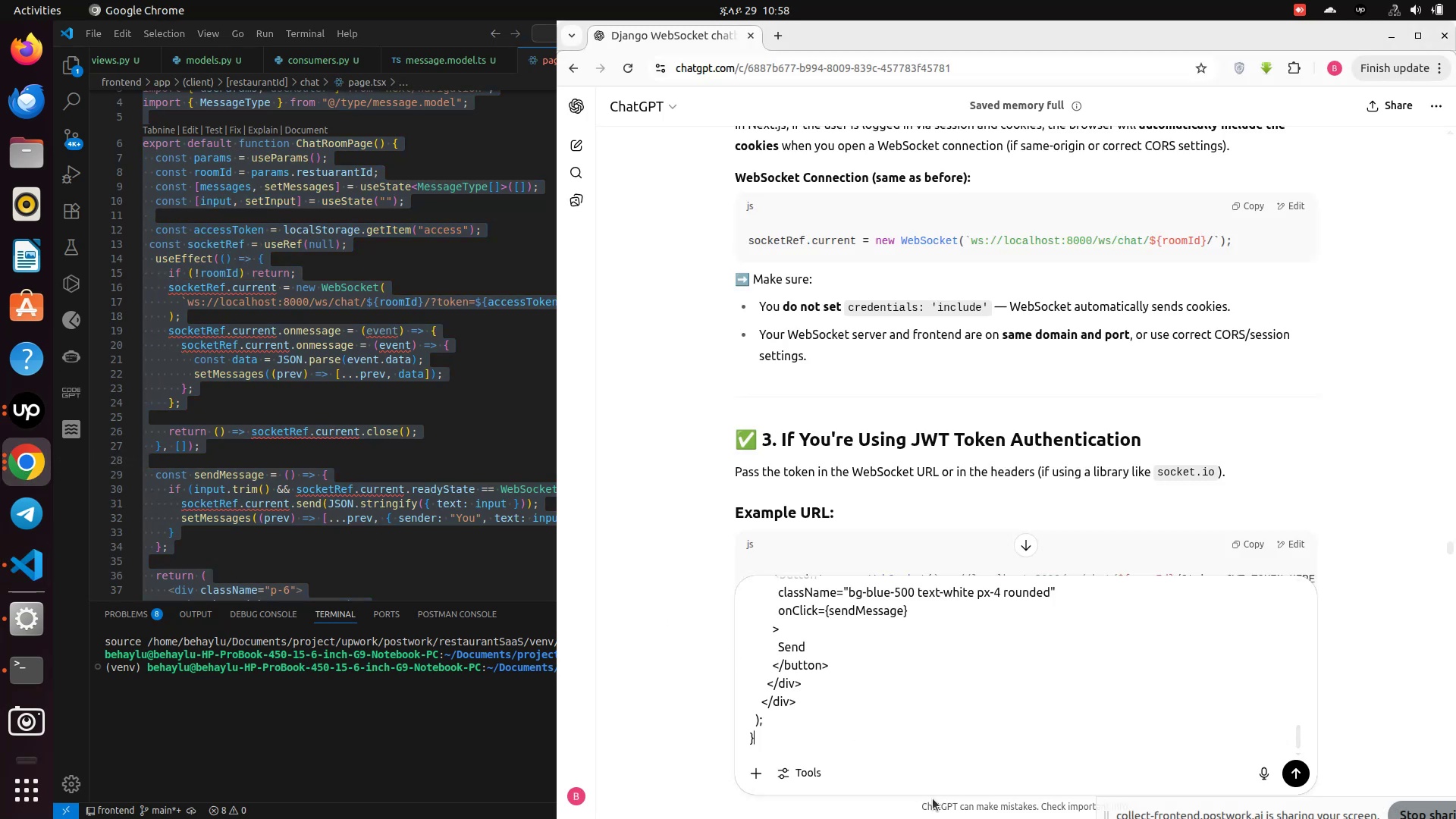 
left_click([19, 470])
 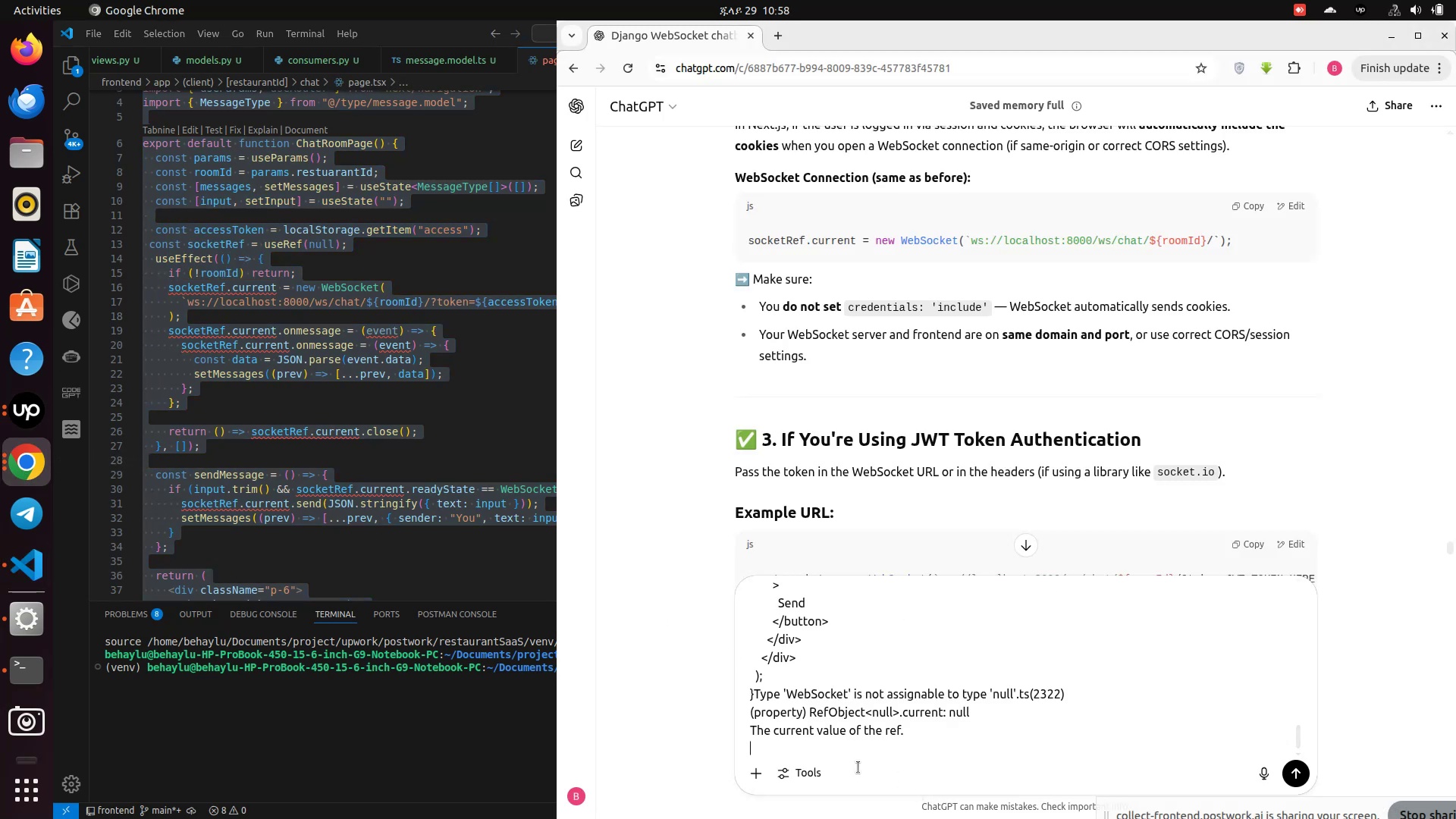 
key(Control+V)
 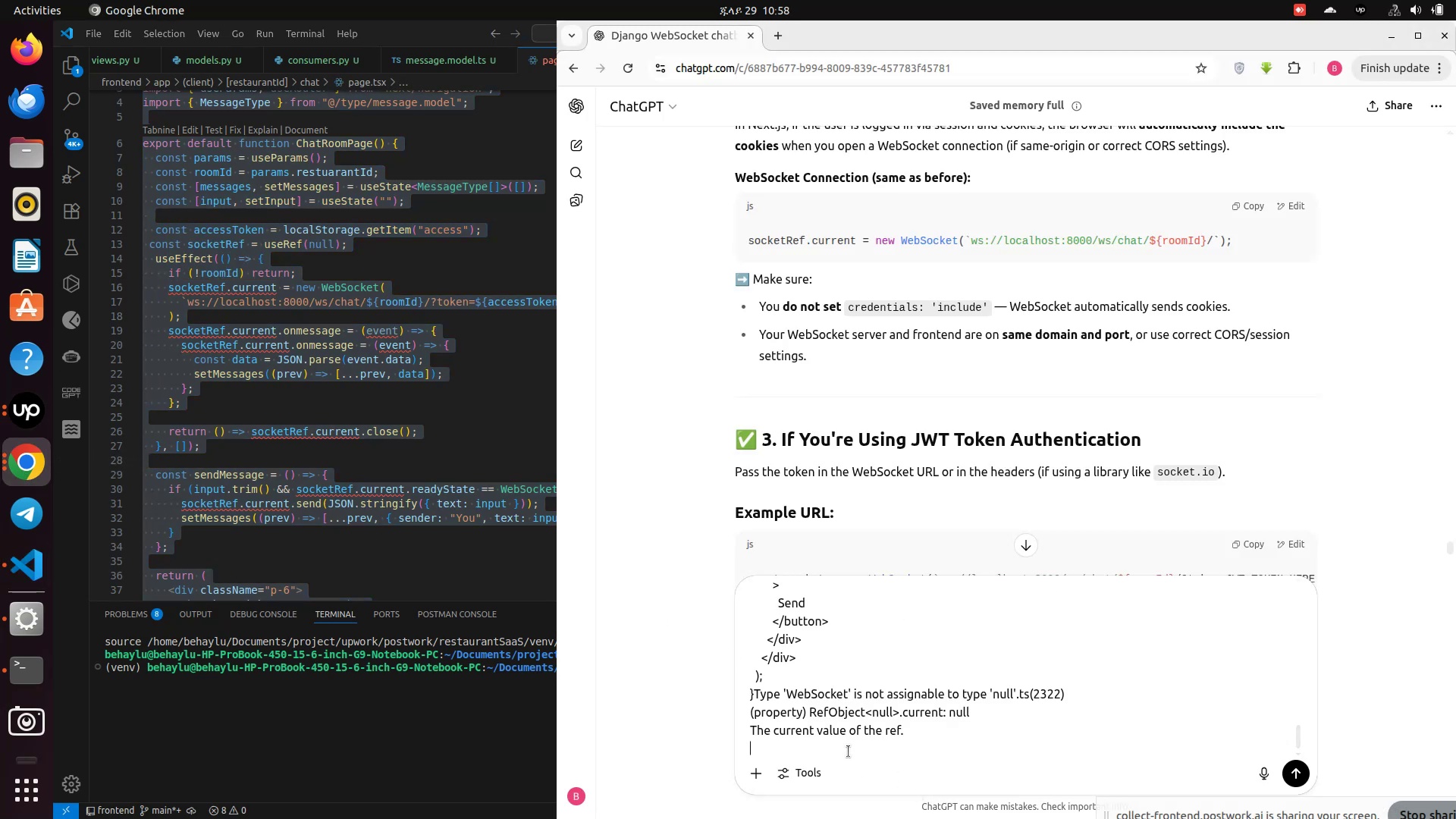 
key(Enter)
 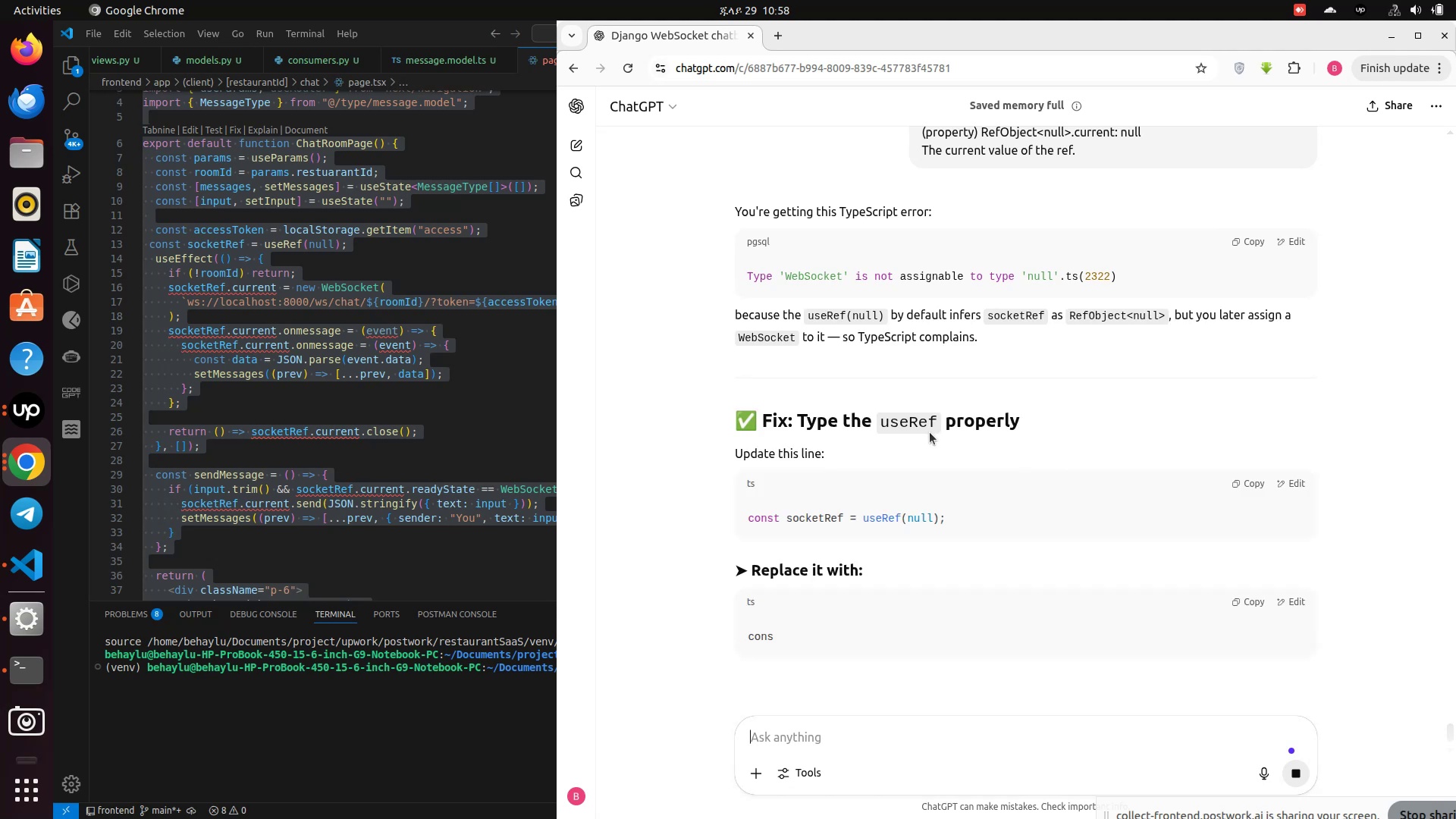 
wait(6.79)
 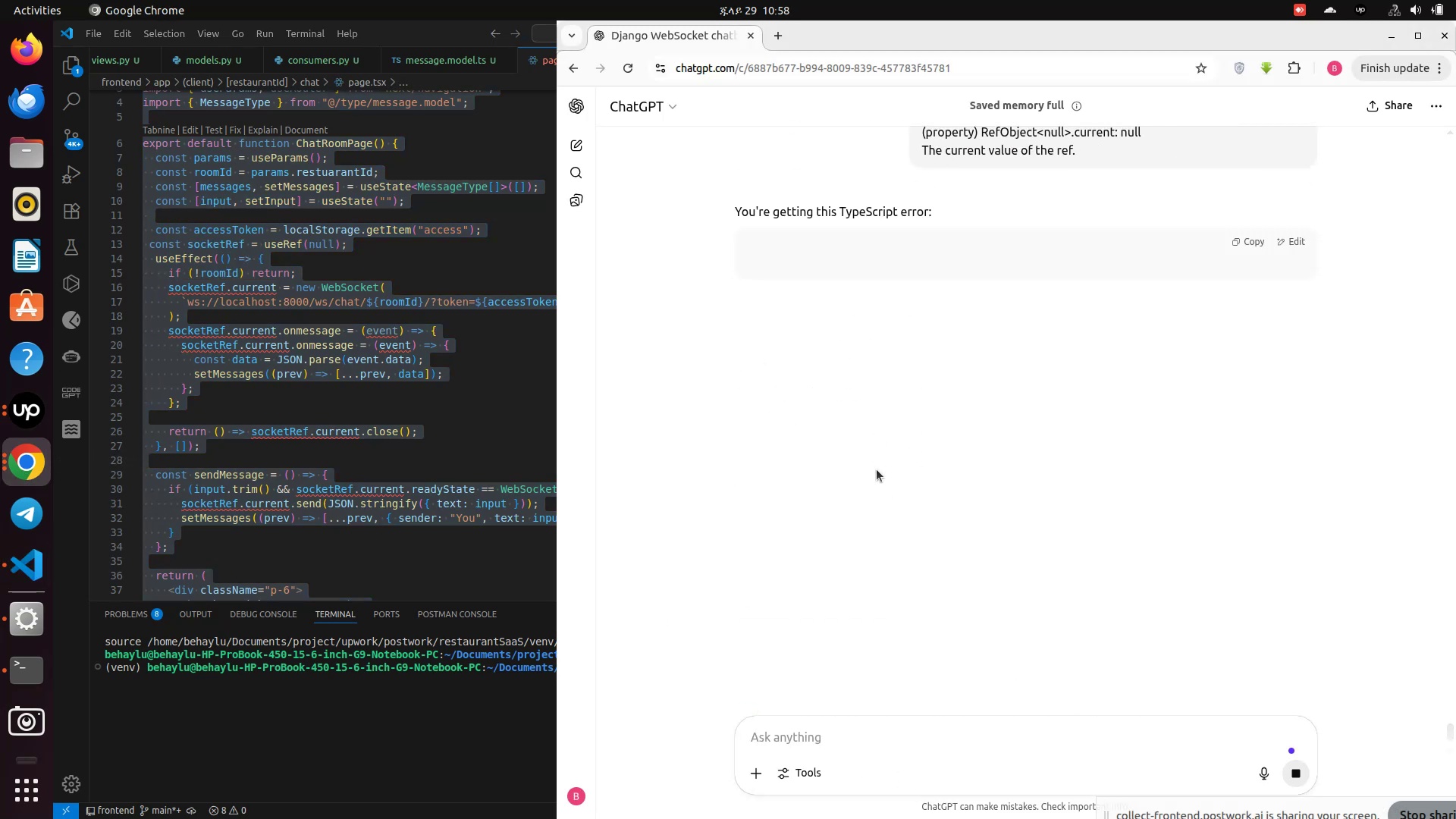 
scroll: coordinate [924, 438], scroll_direction: down, amount: 4.0
 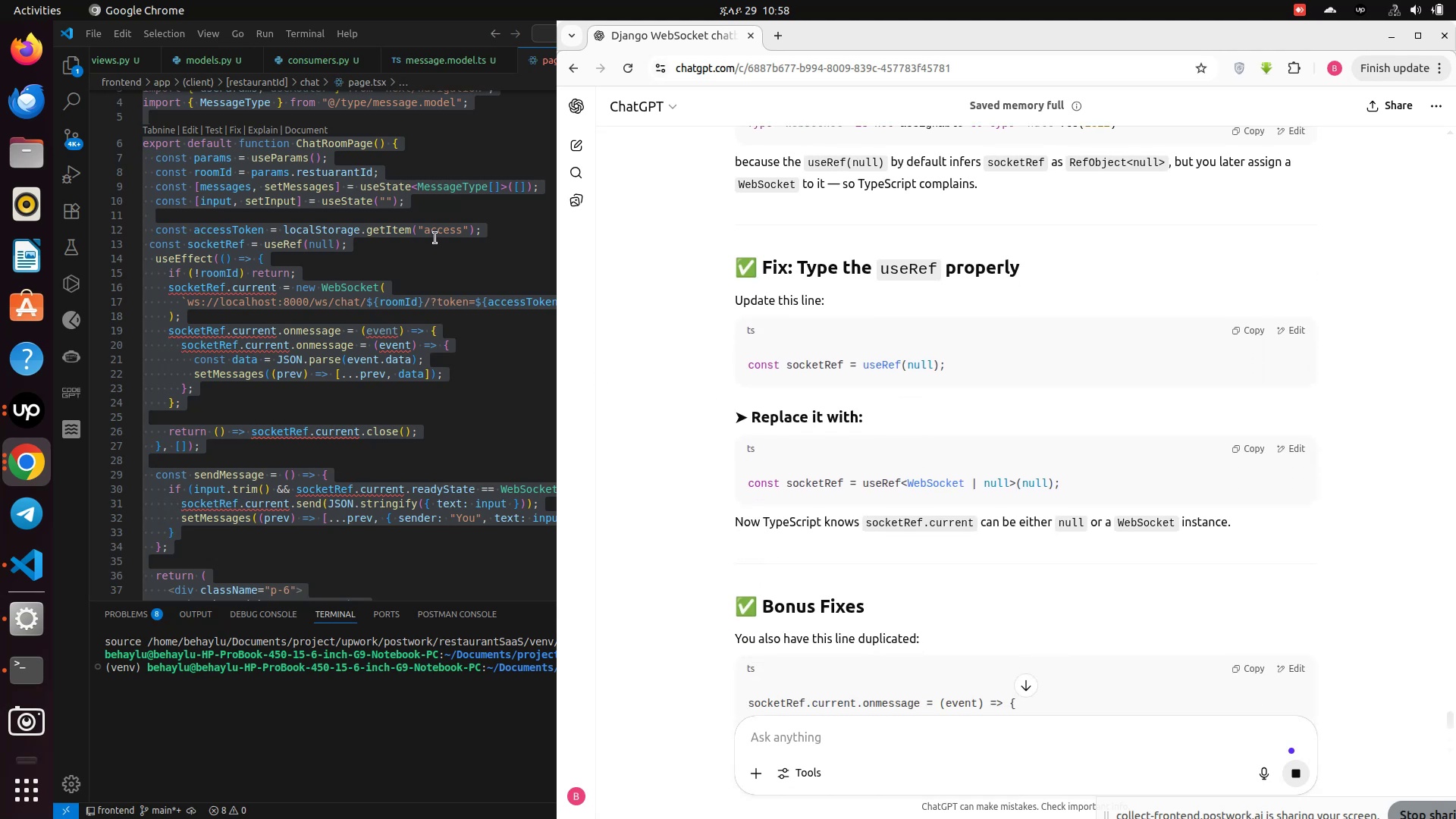 
left_click([435, 238])
 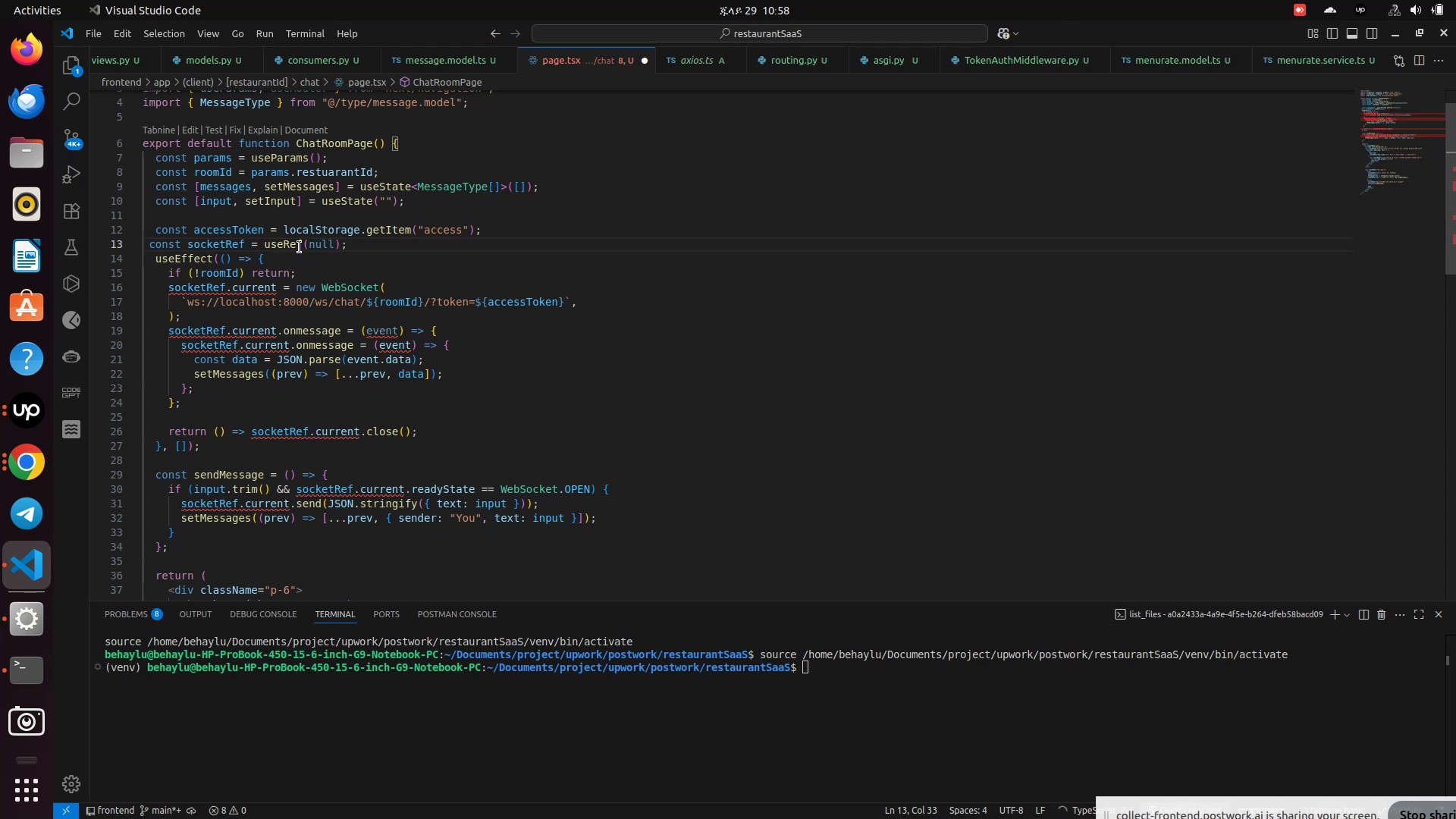 
left_click([300, 247])
 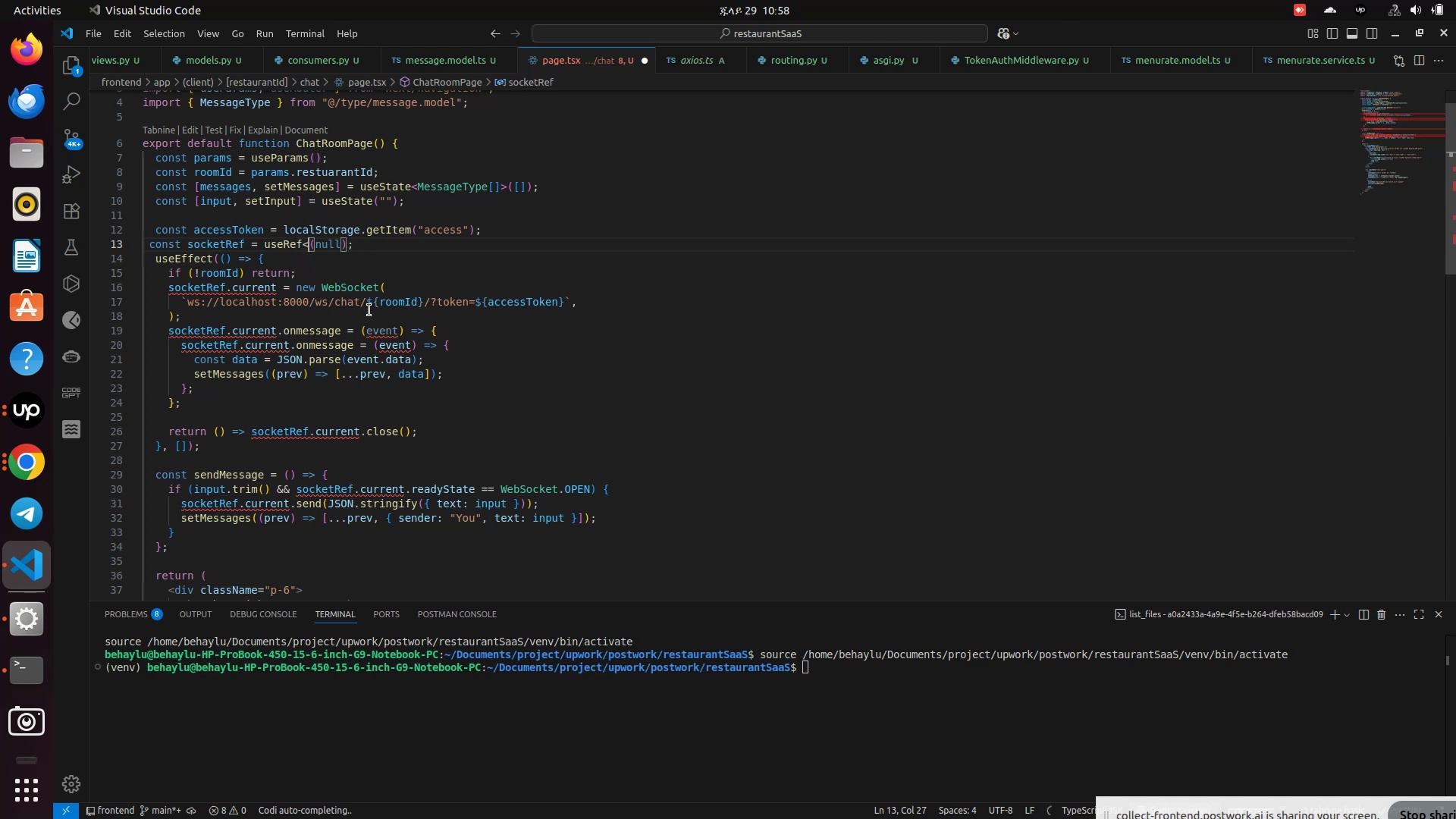 
type(<WebSo)
 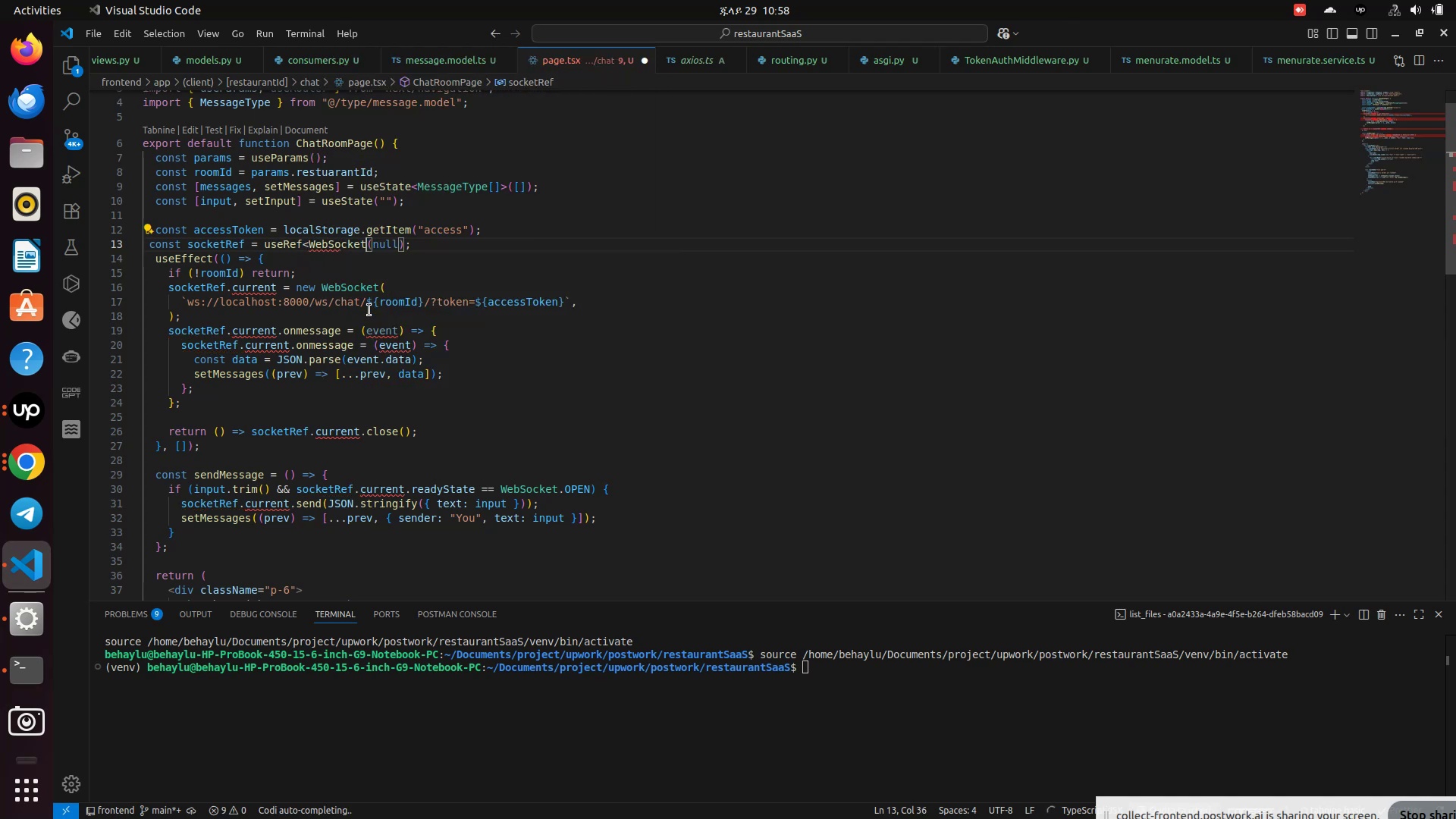 
key(Enter)
 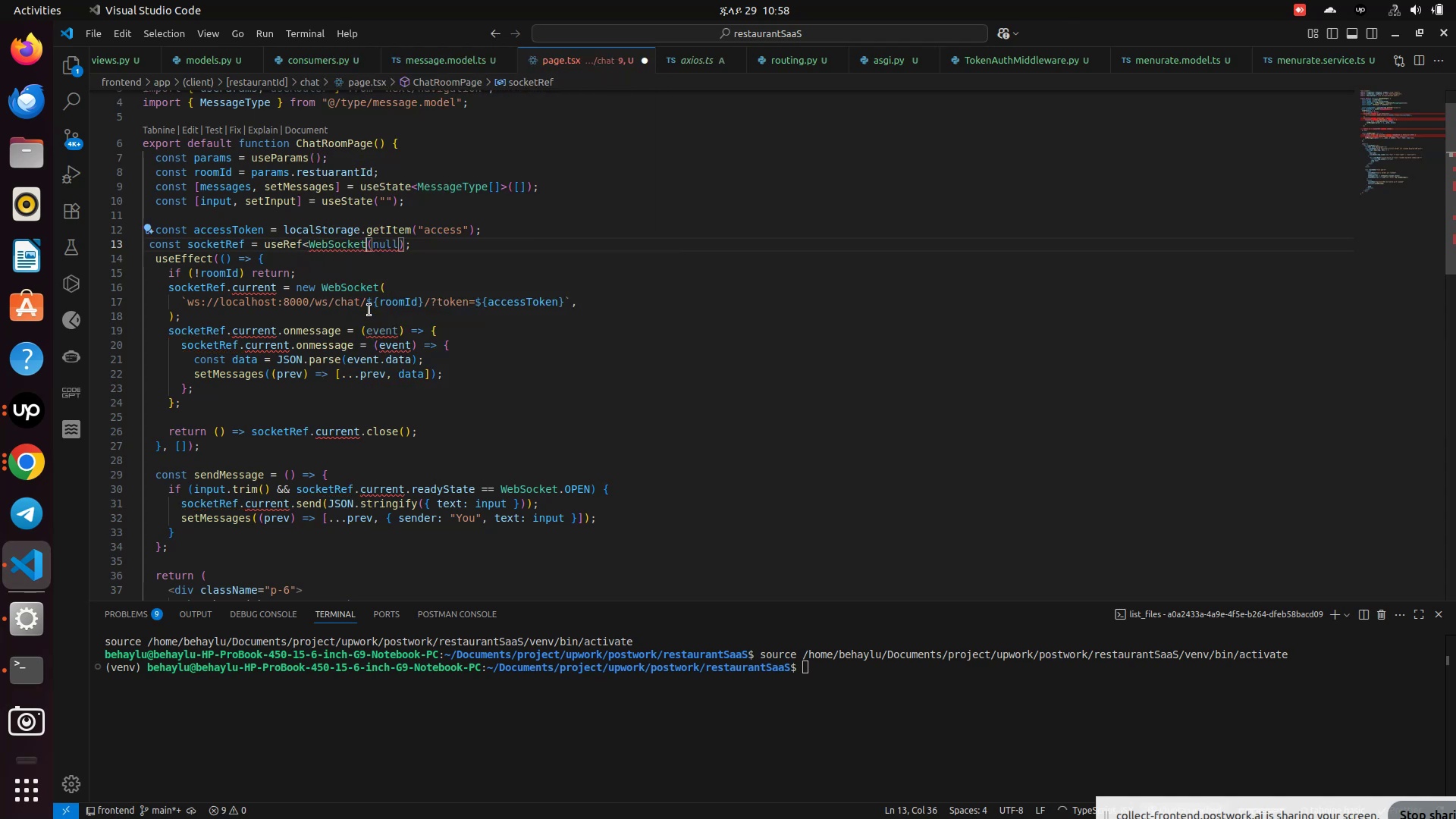 
type(|null>)
 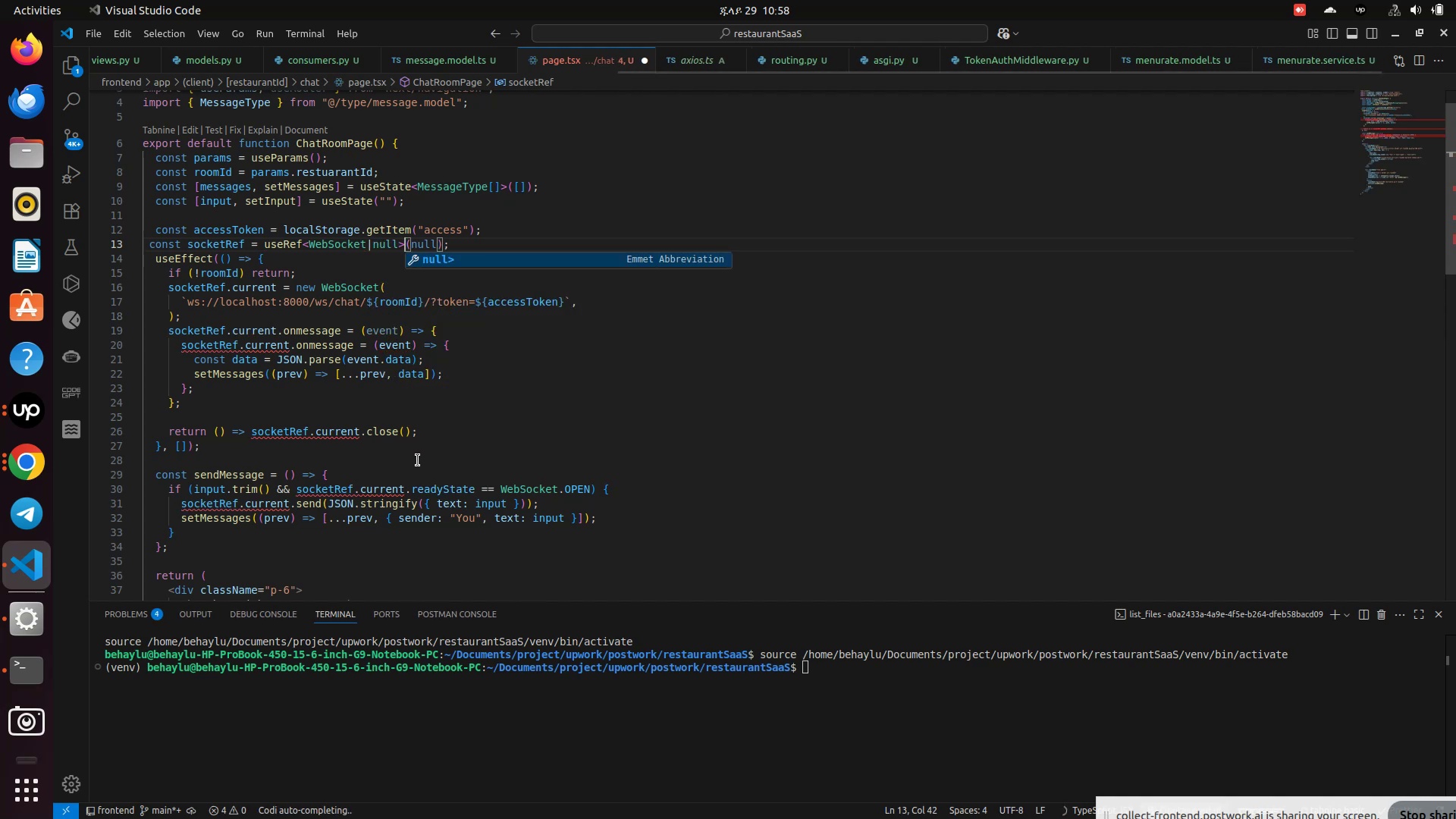 
left_click([532, 411])
 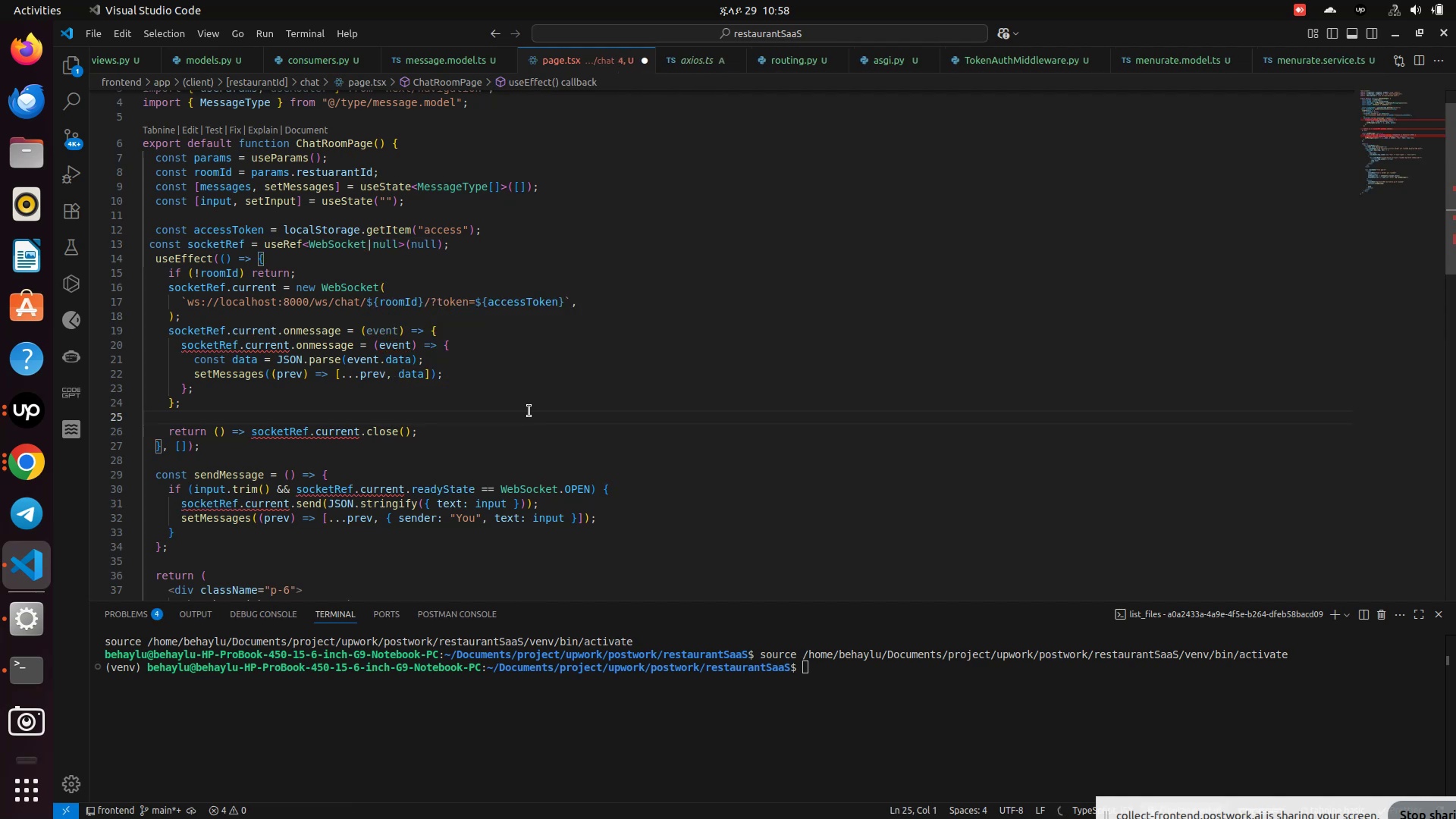 
key(Control+S)
 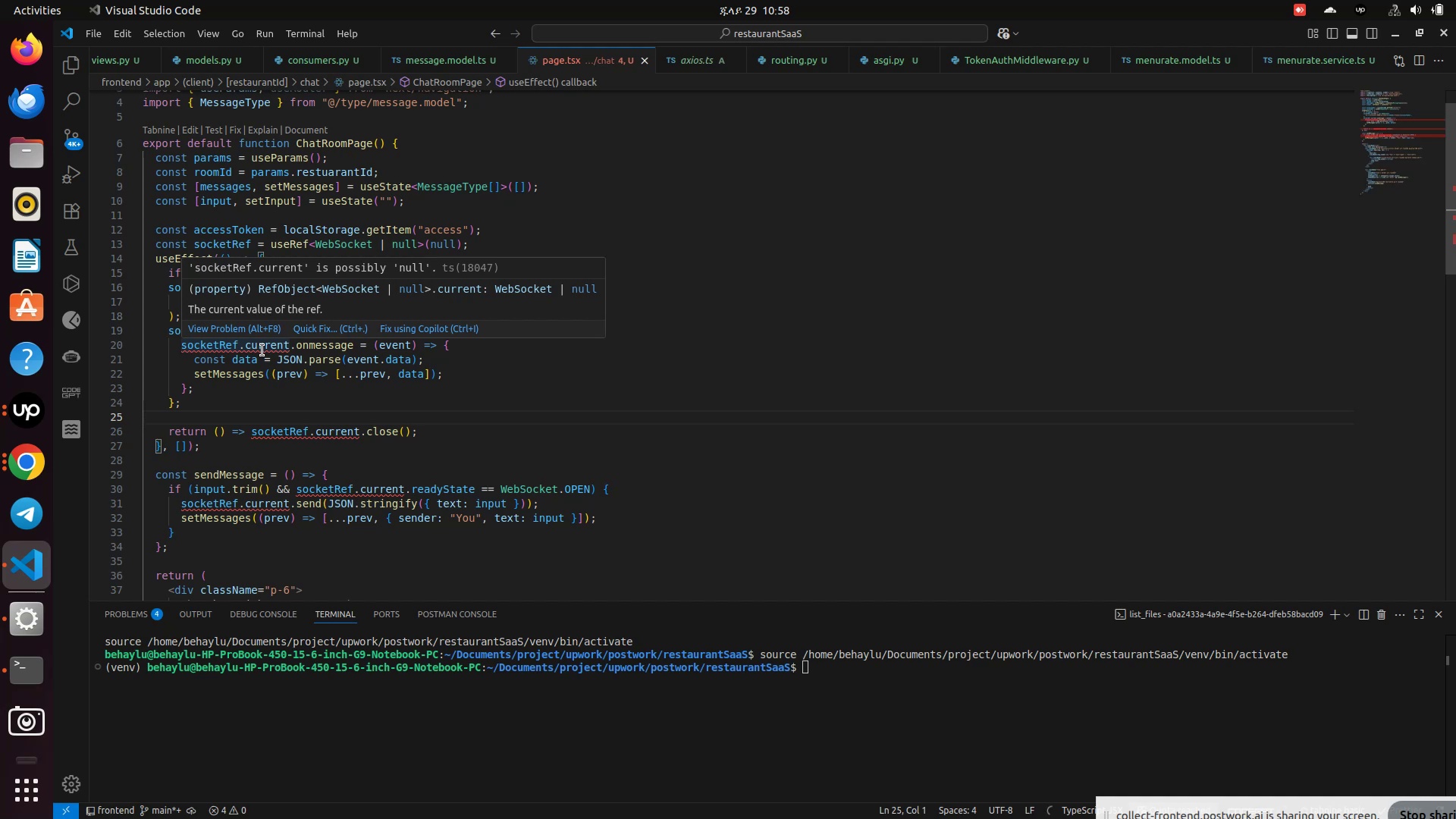 
wait(5.77)
 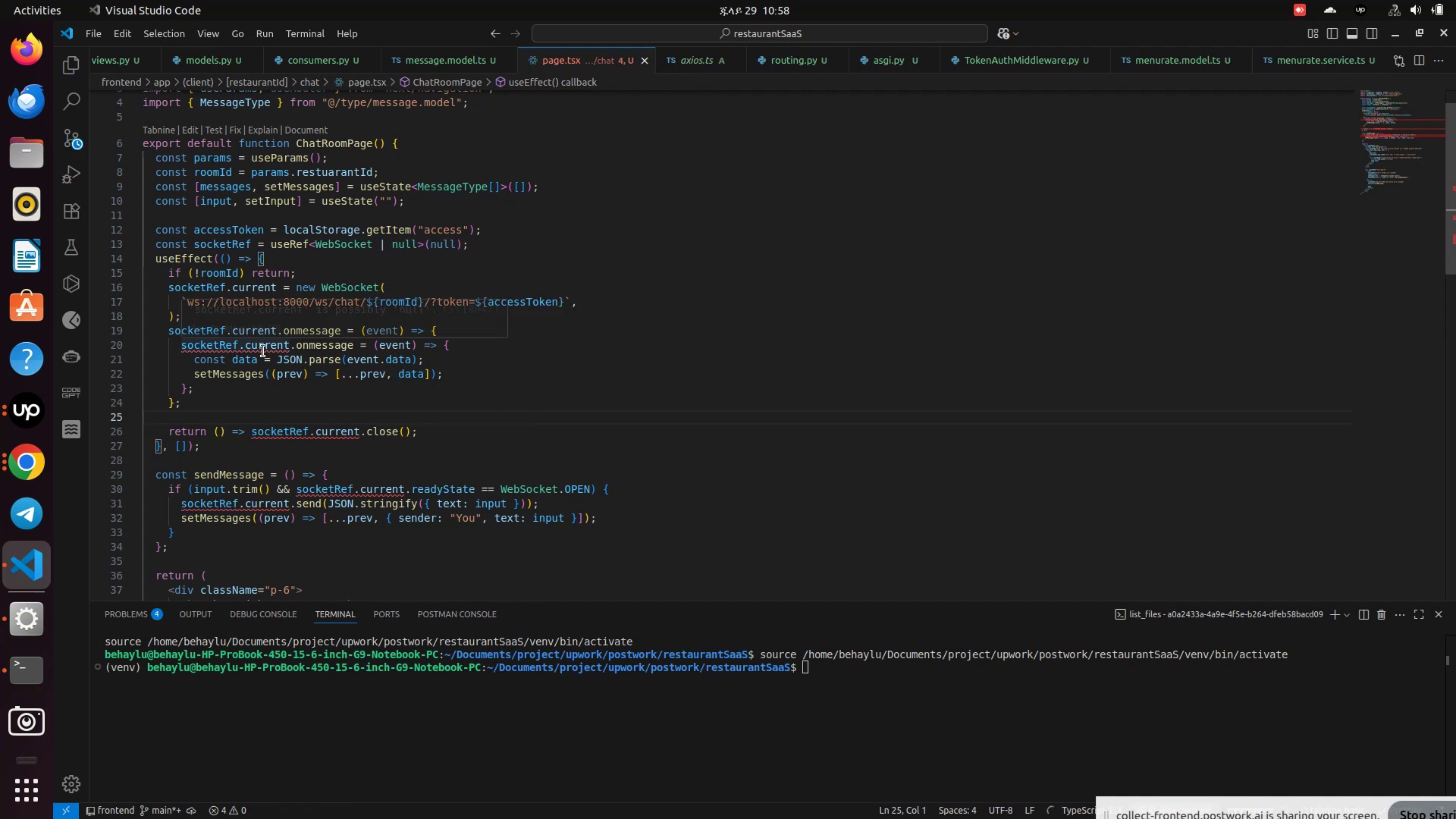 
mouse_move([259, 350])
 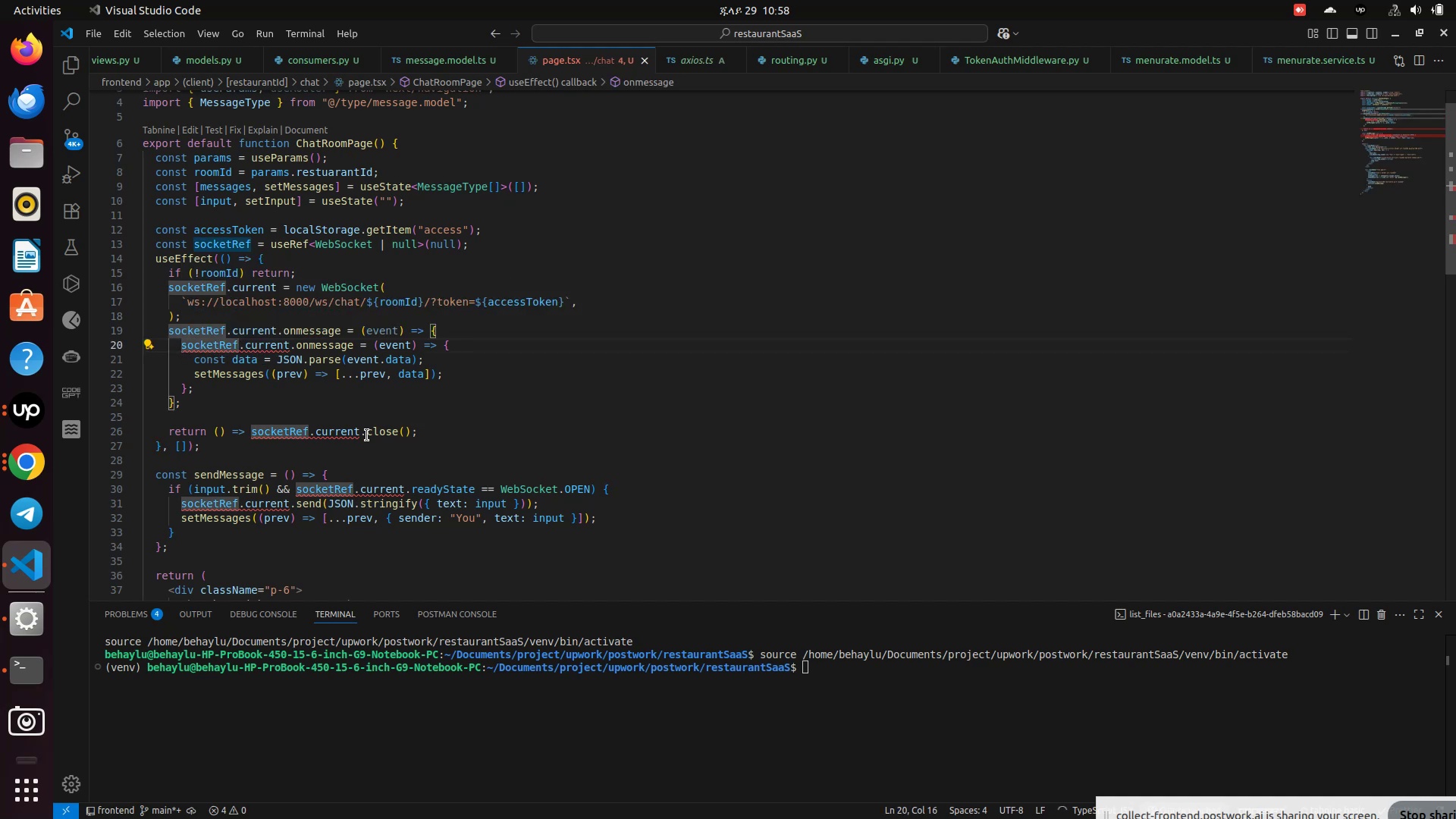 
left_click([240, 347])
 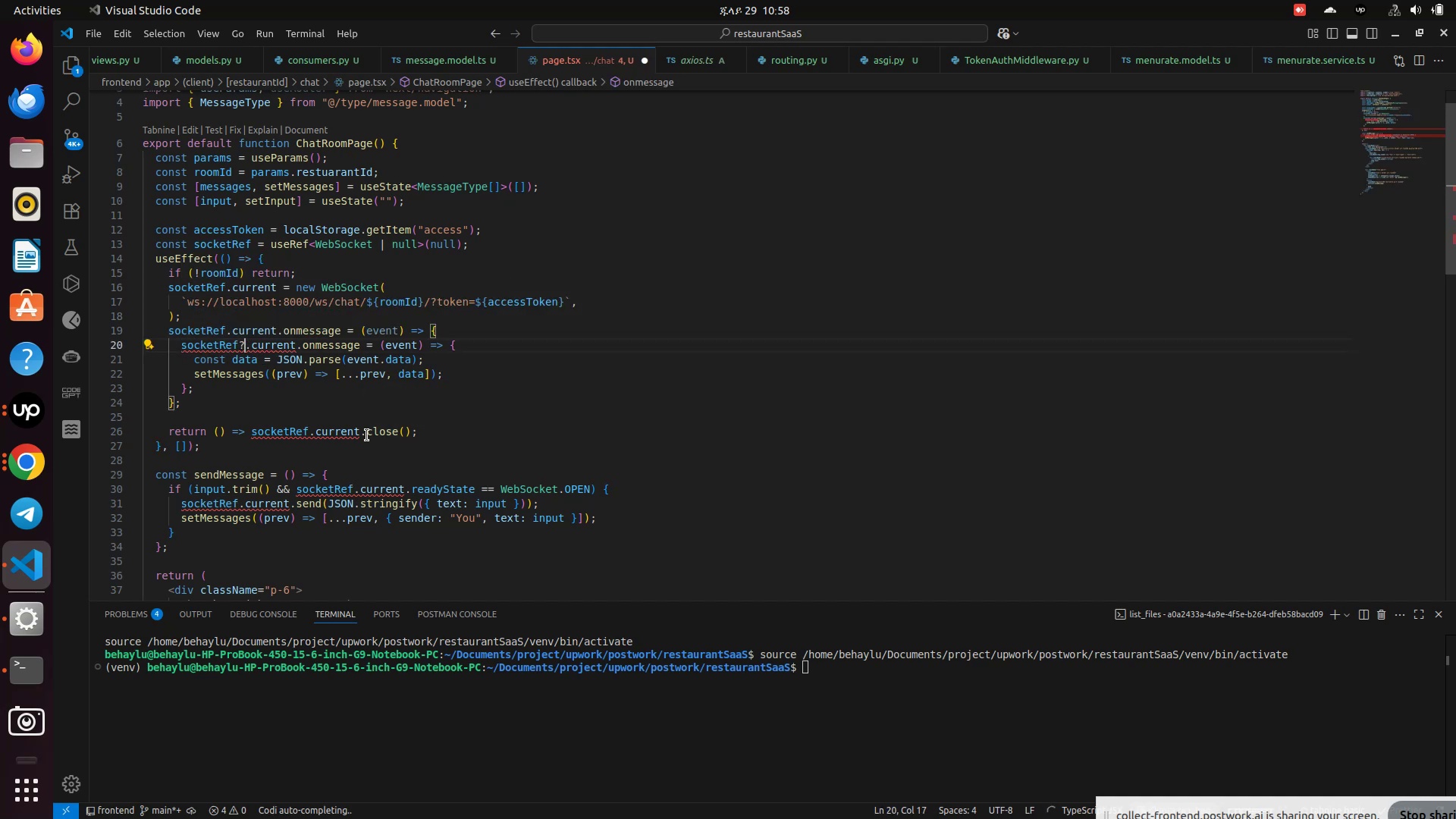 
key(Shift+Slash)
 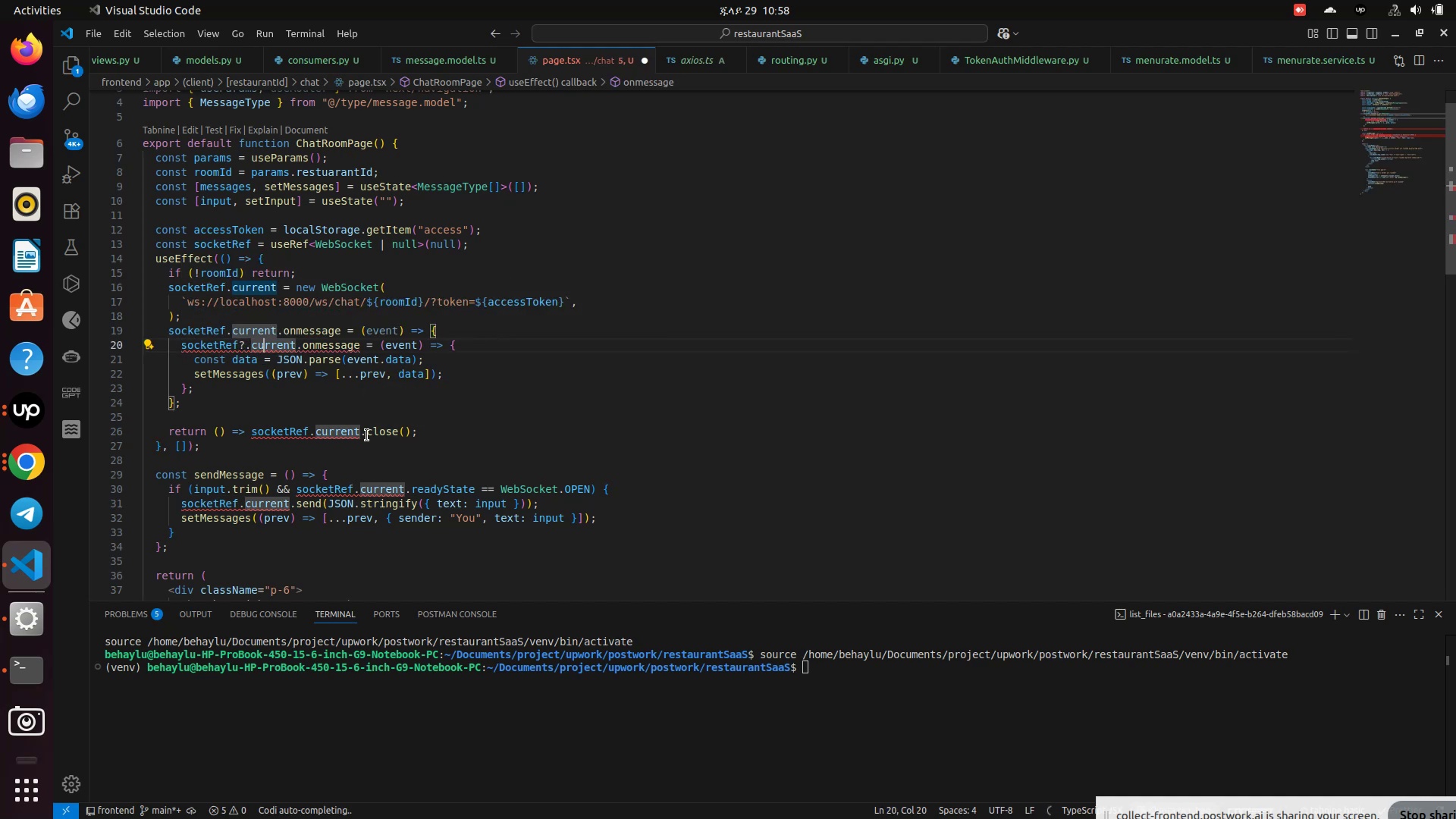 
key(ArrowRight)
 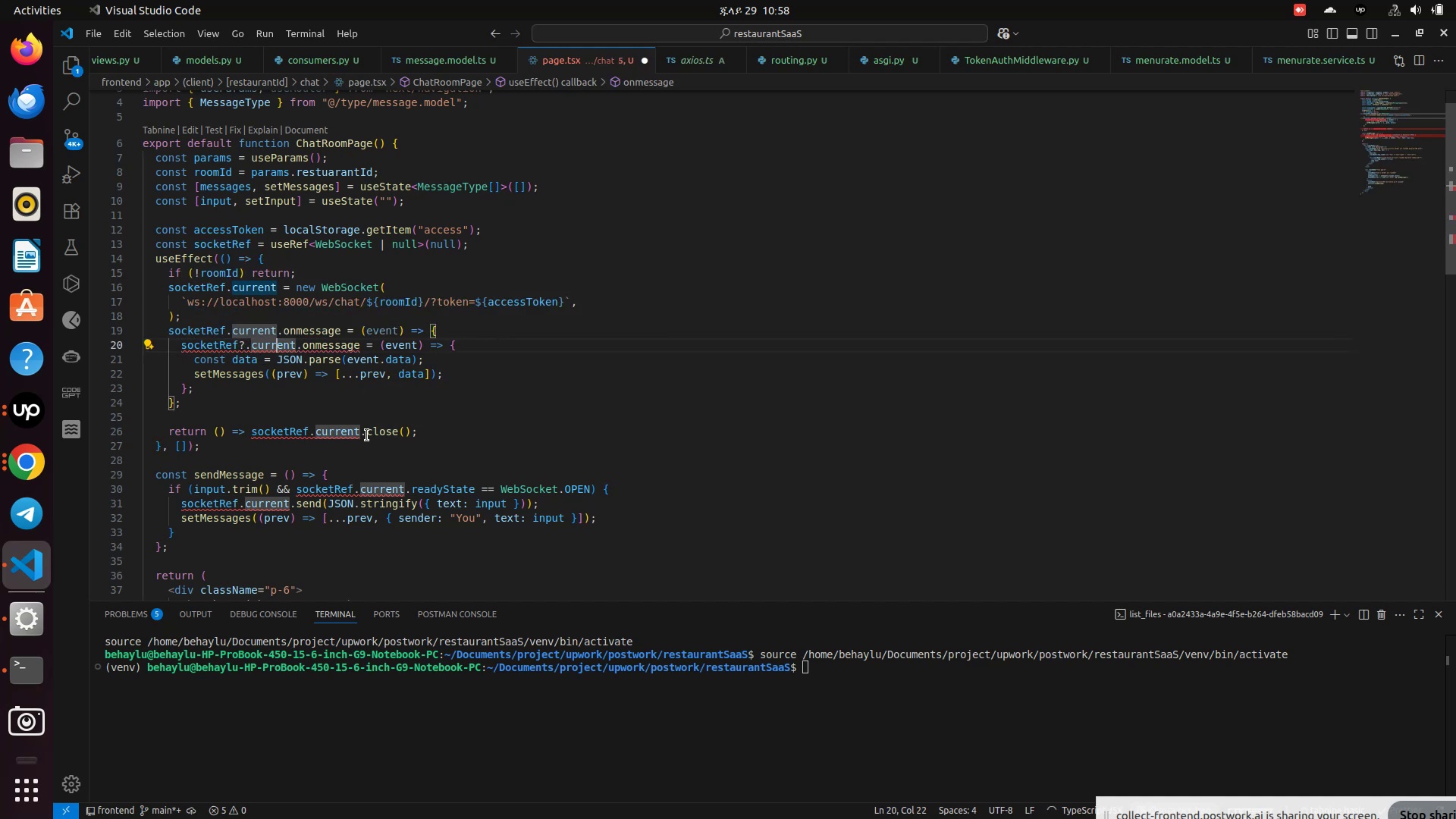 
key(ArrowRight)
 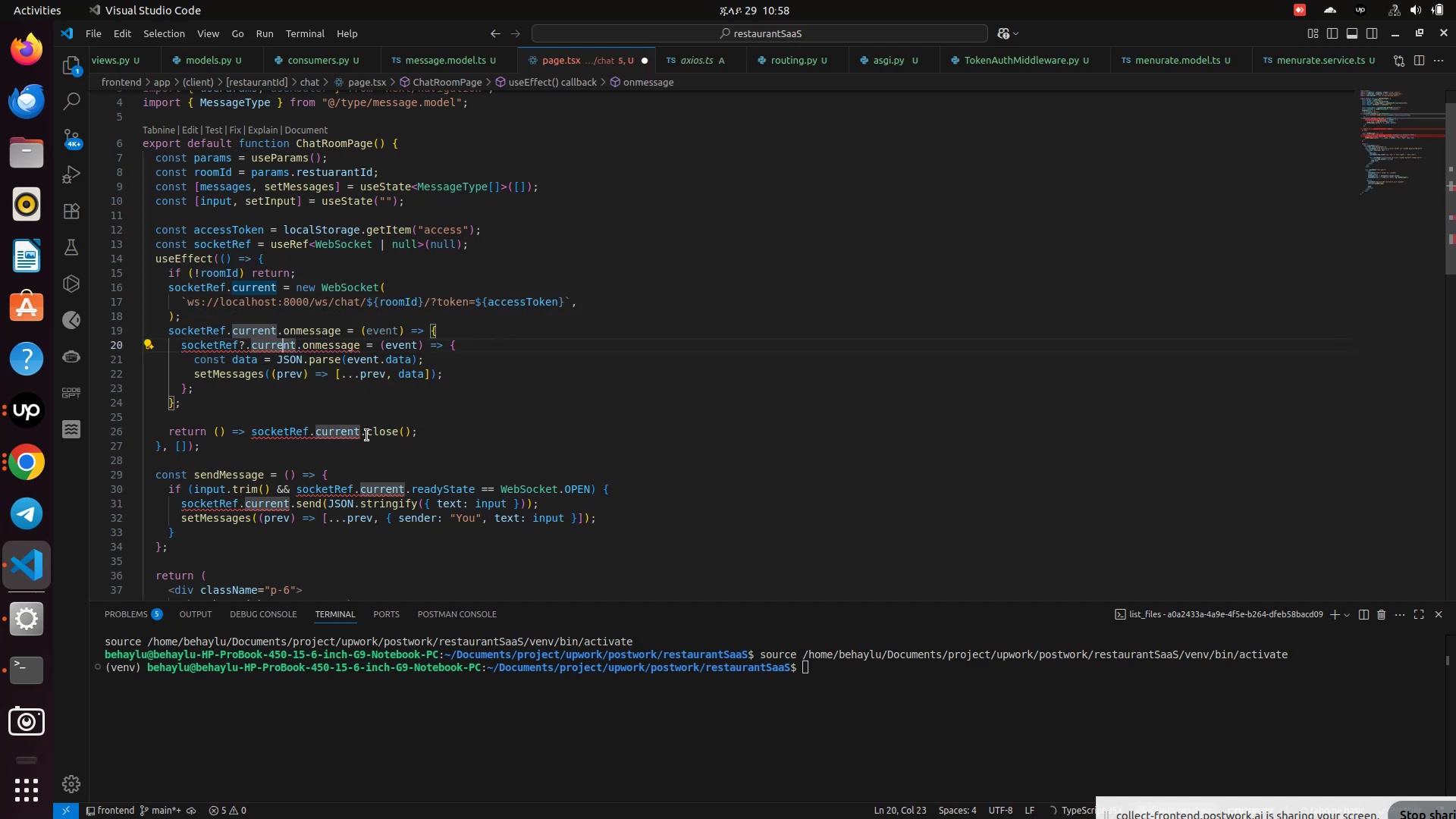 
key(ArrowRight)
 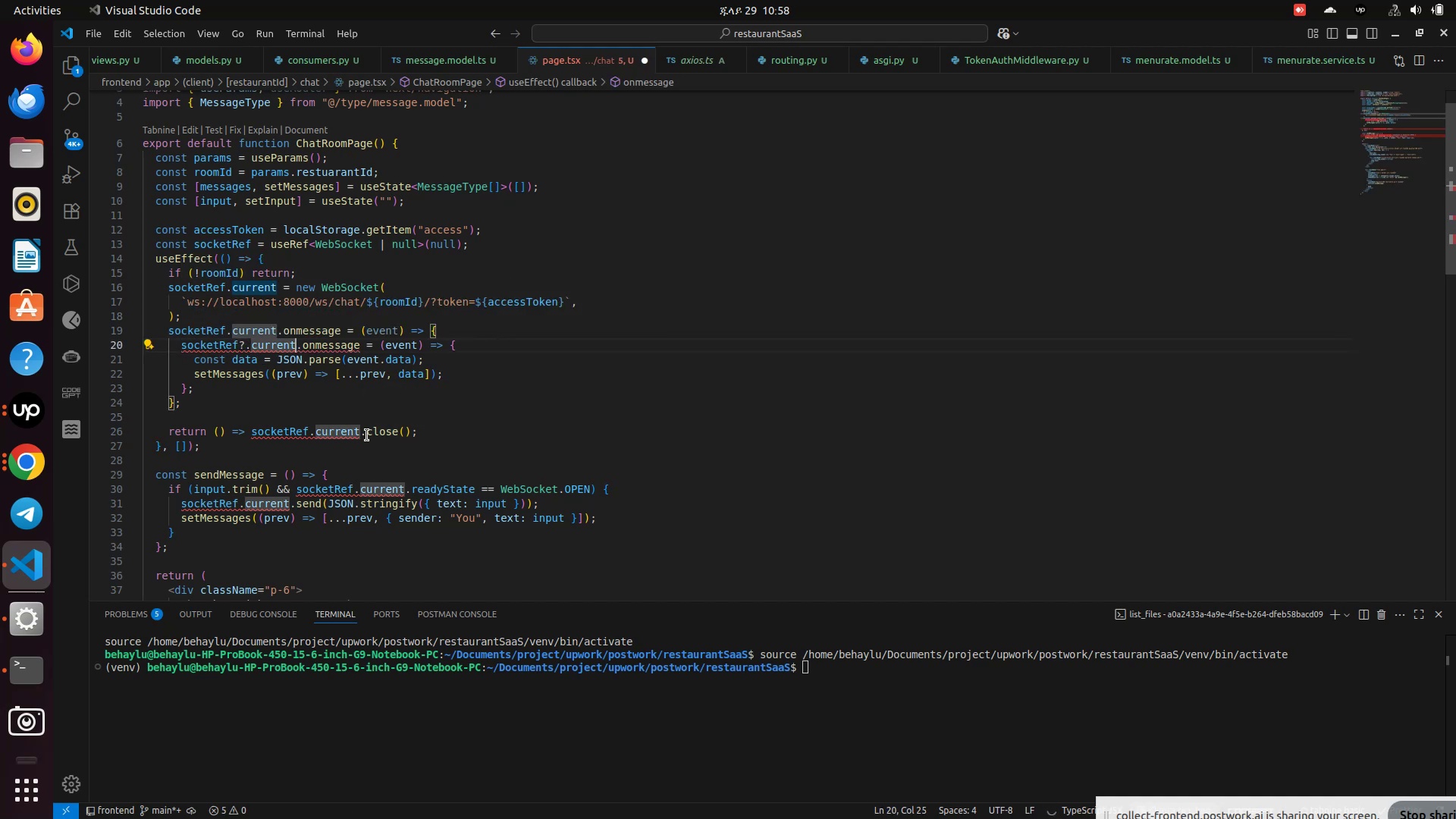 
key(ArrowRight)
 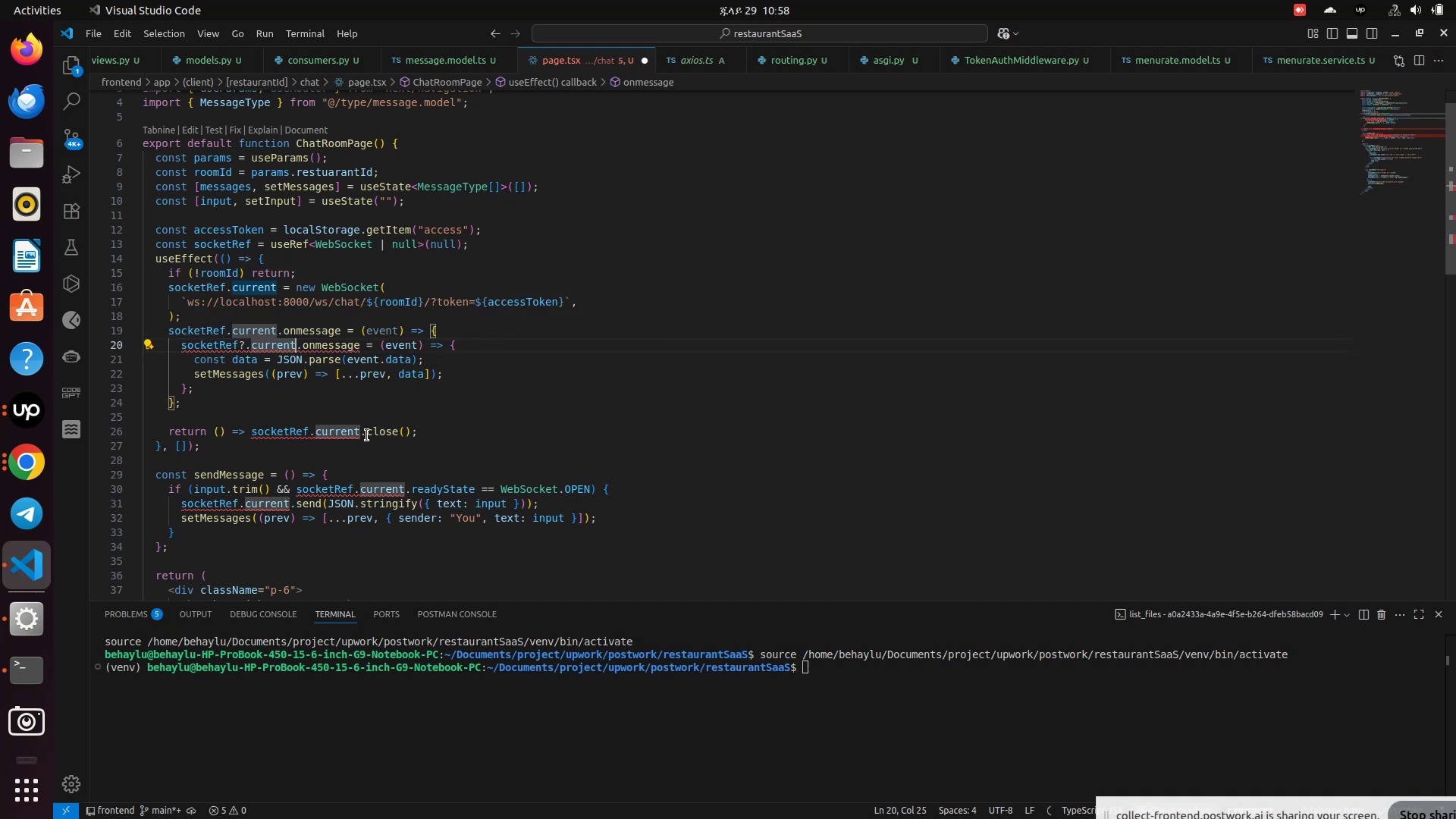 
key(ArrowRight)
 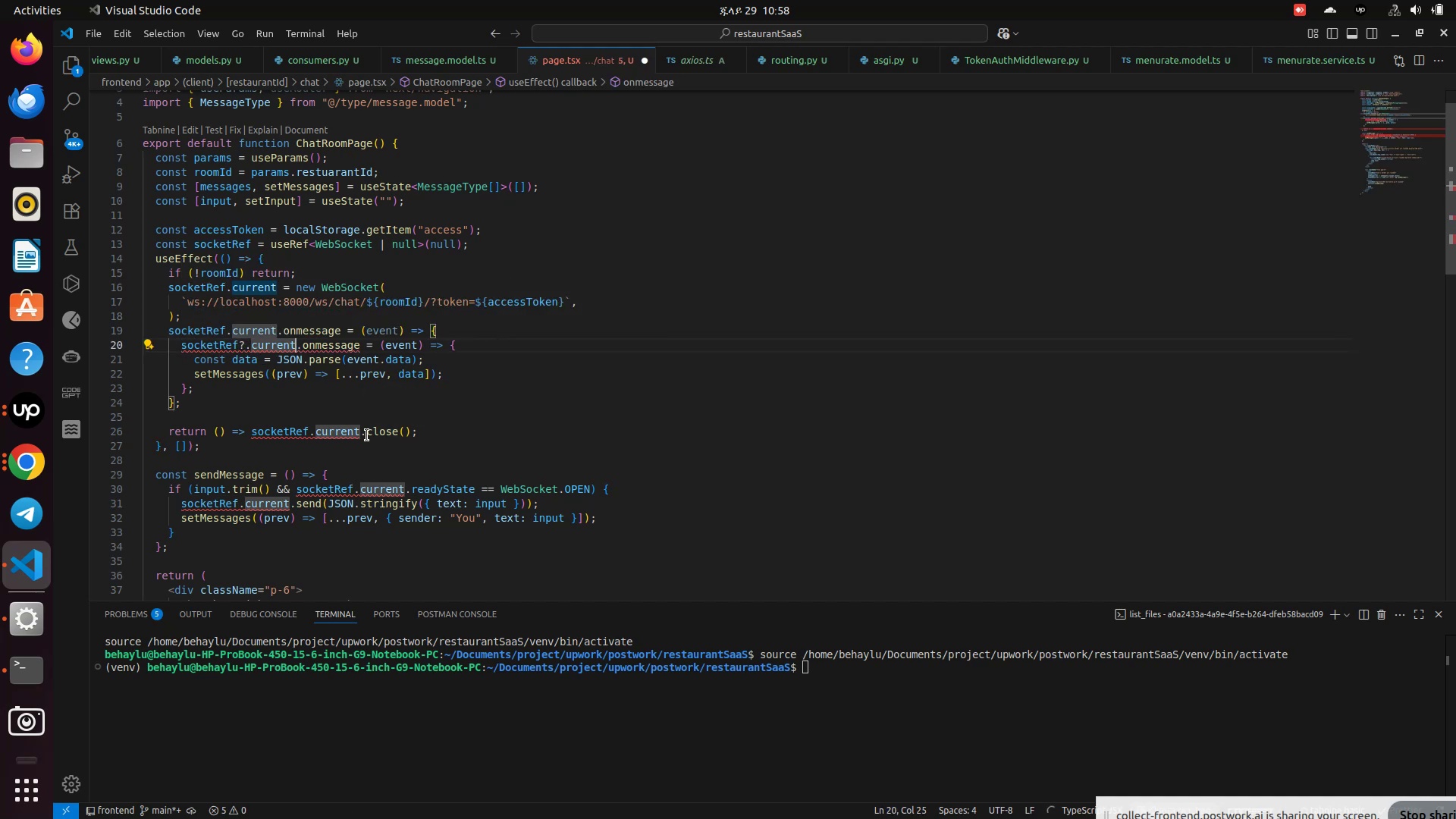 
key(ArrowRight)
 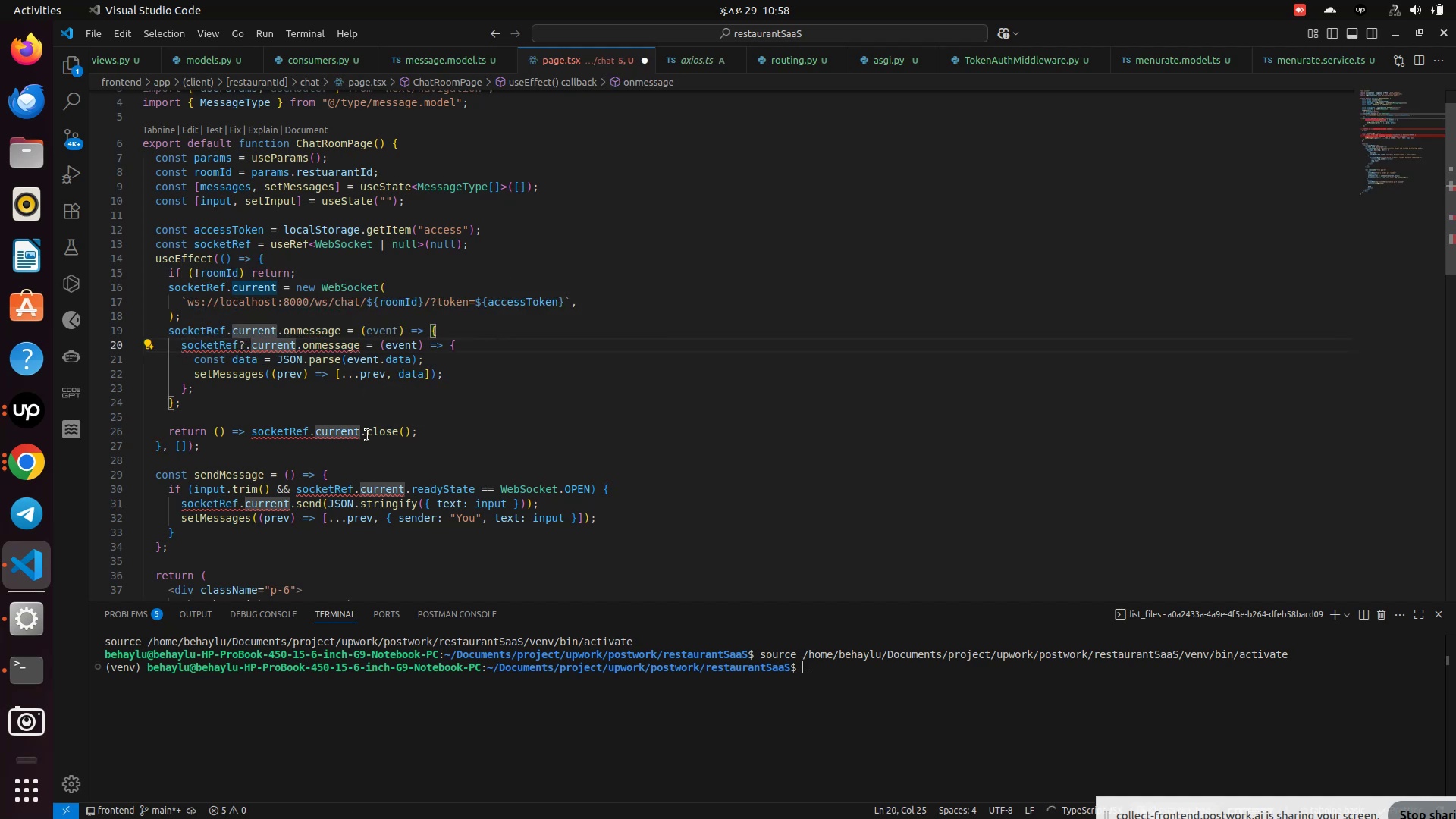 
key(ArrowRight)
 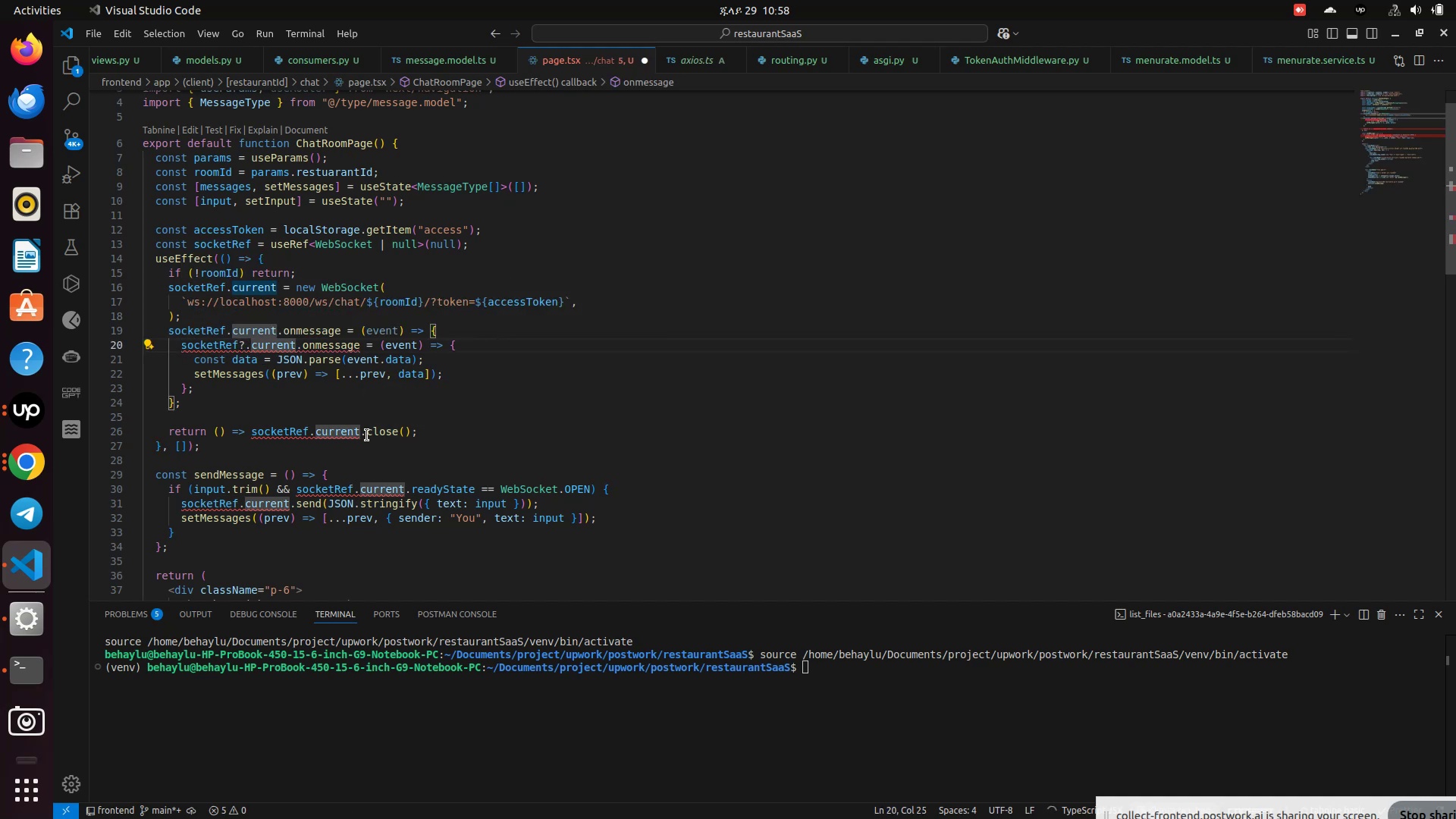 
hold_key(key=ArrowRight, duration=0.31)
 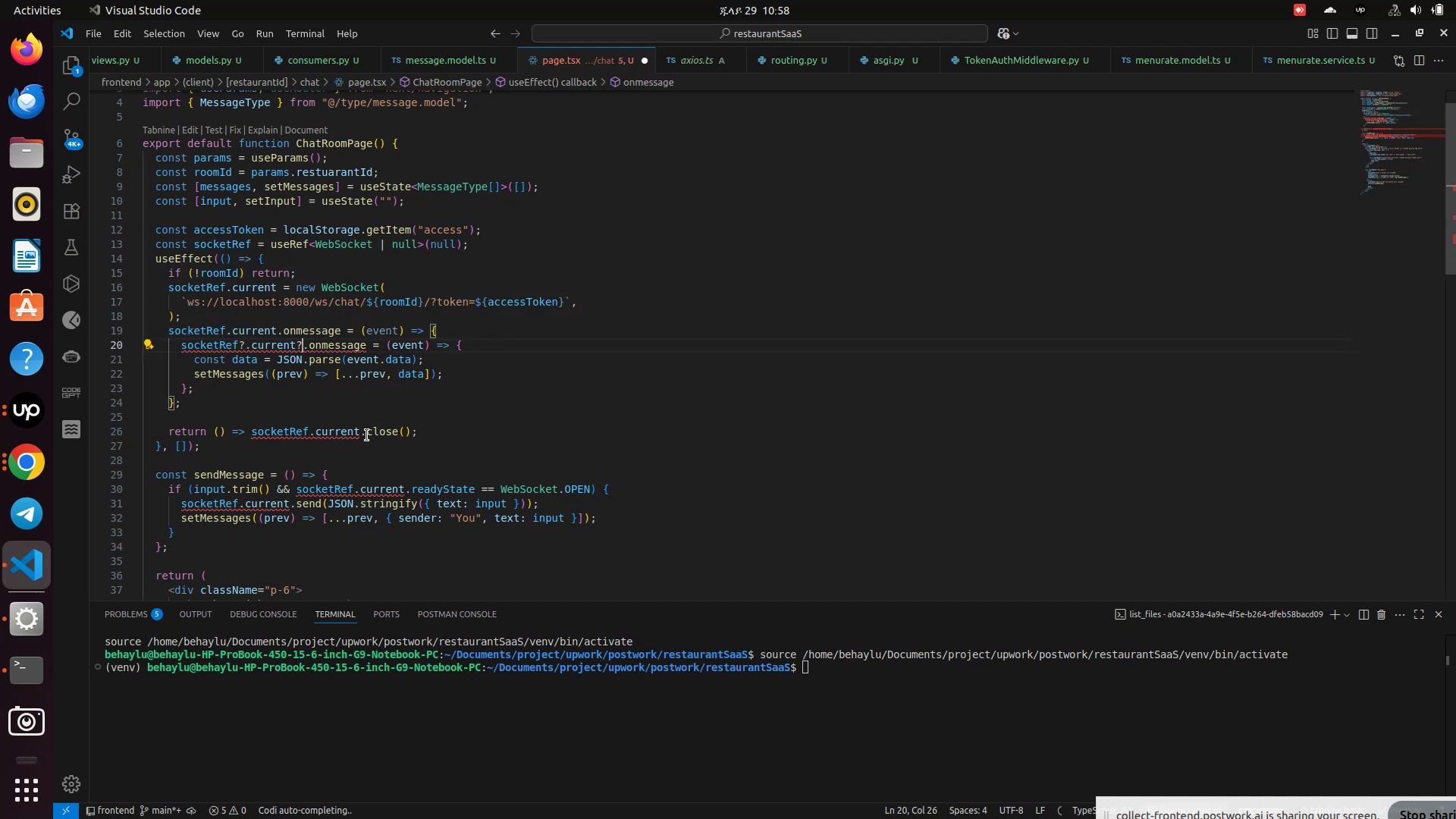 
key(Shift+Slash)
 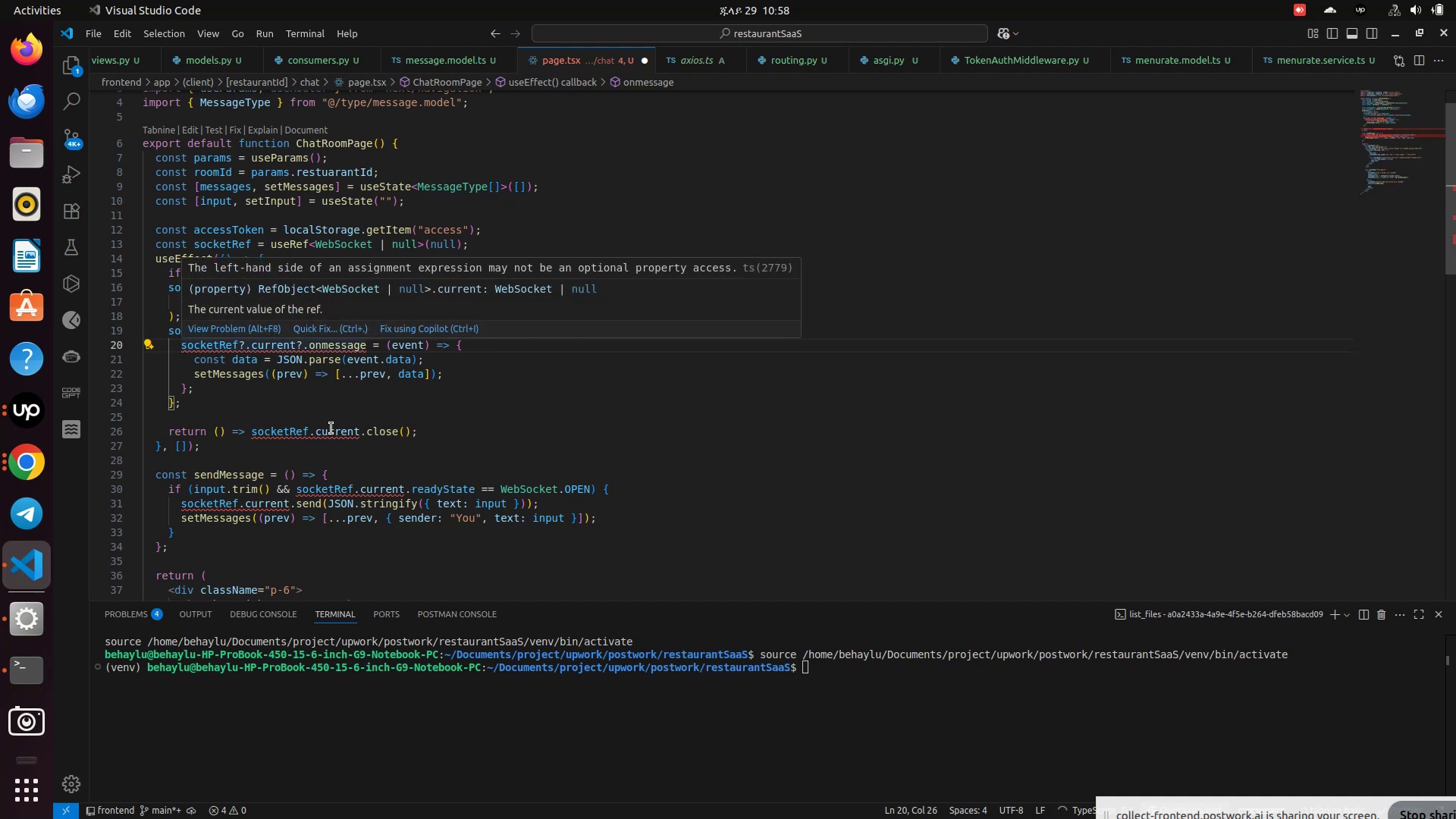 
wait(5.37)
 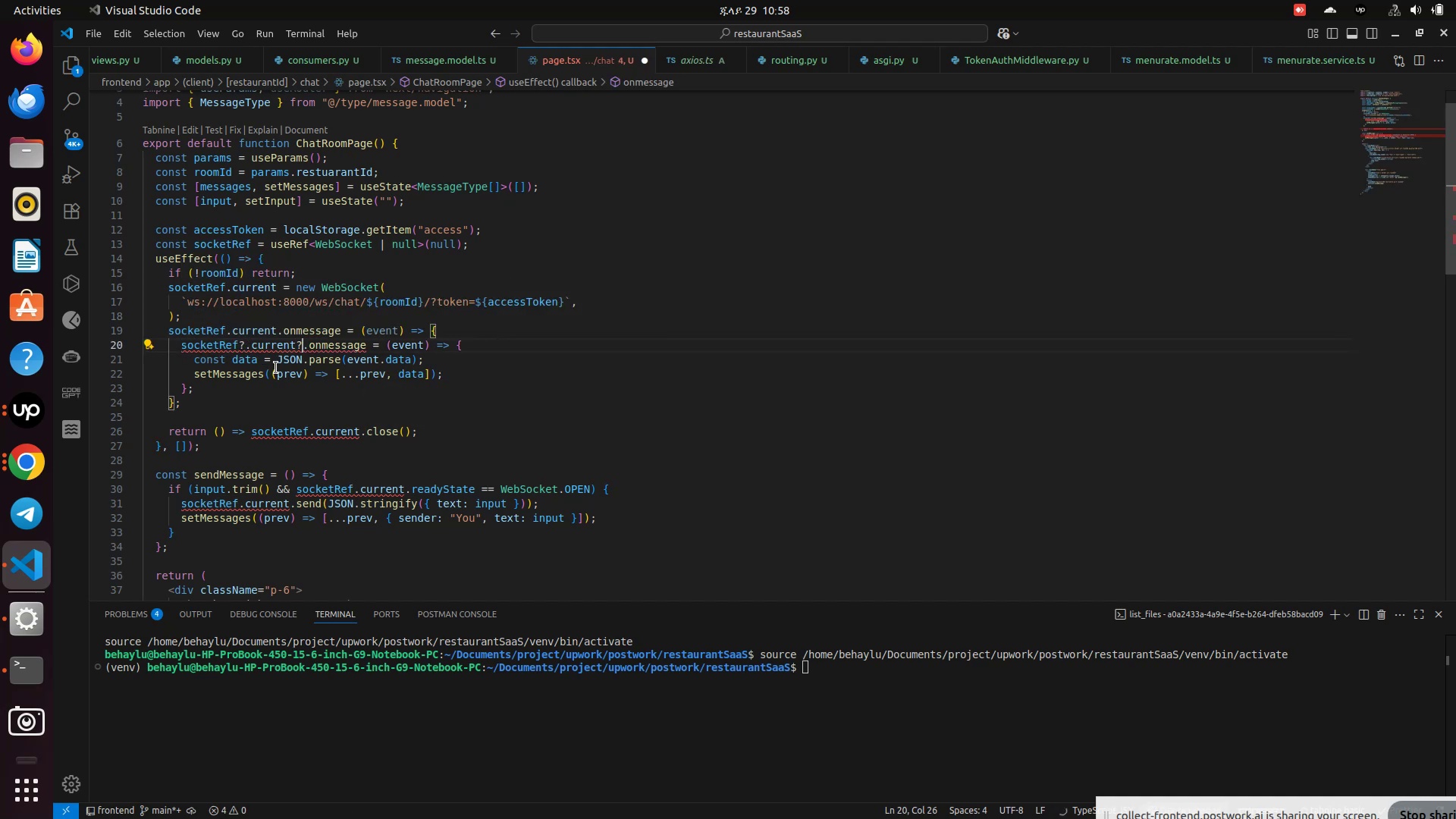 
left_click([331, 428])
 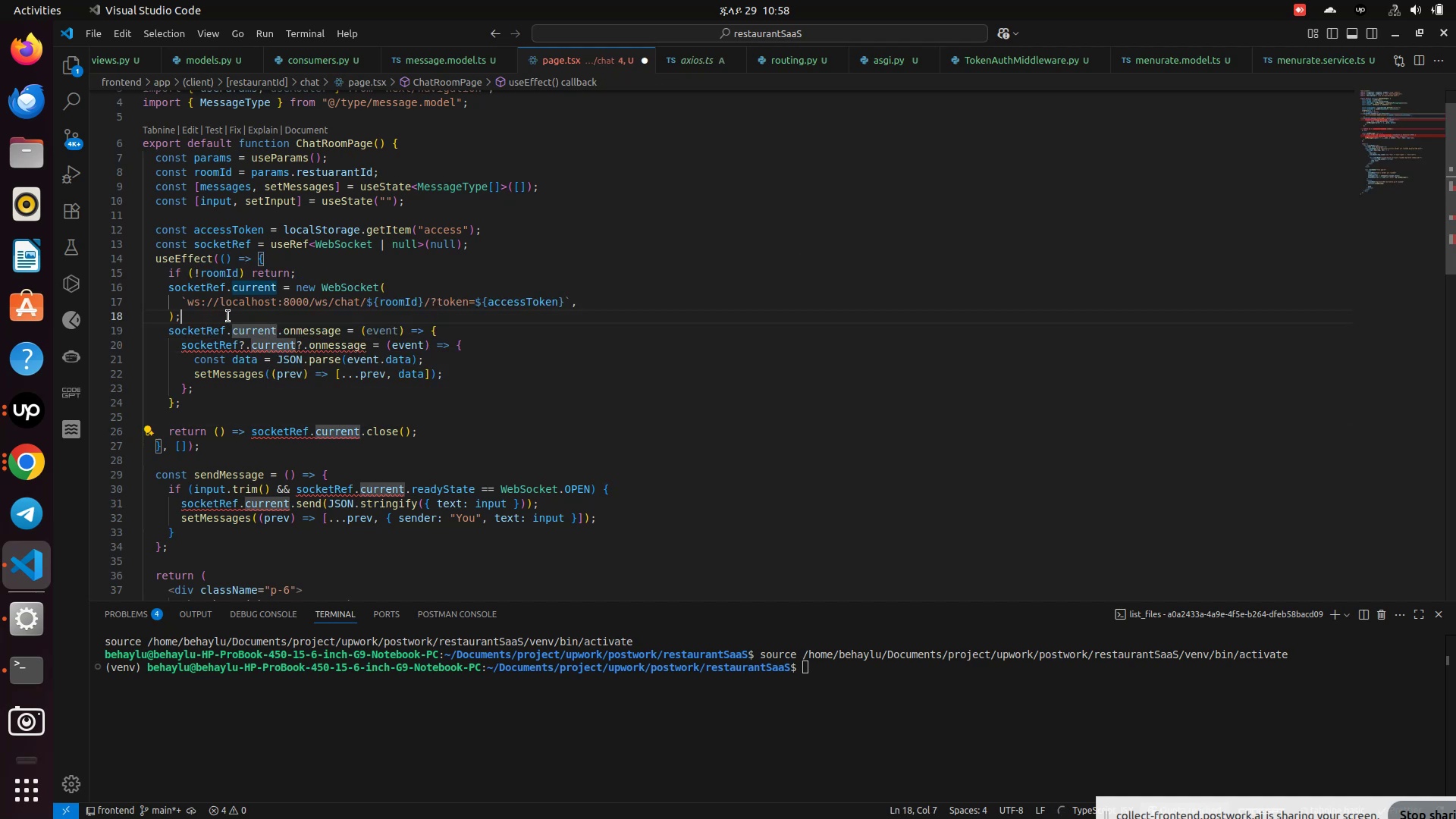 
left_click([228, 316])
 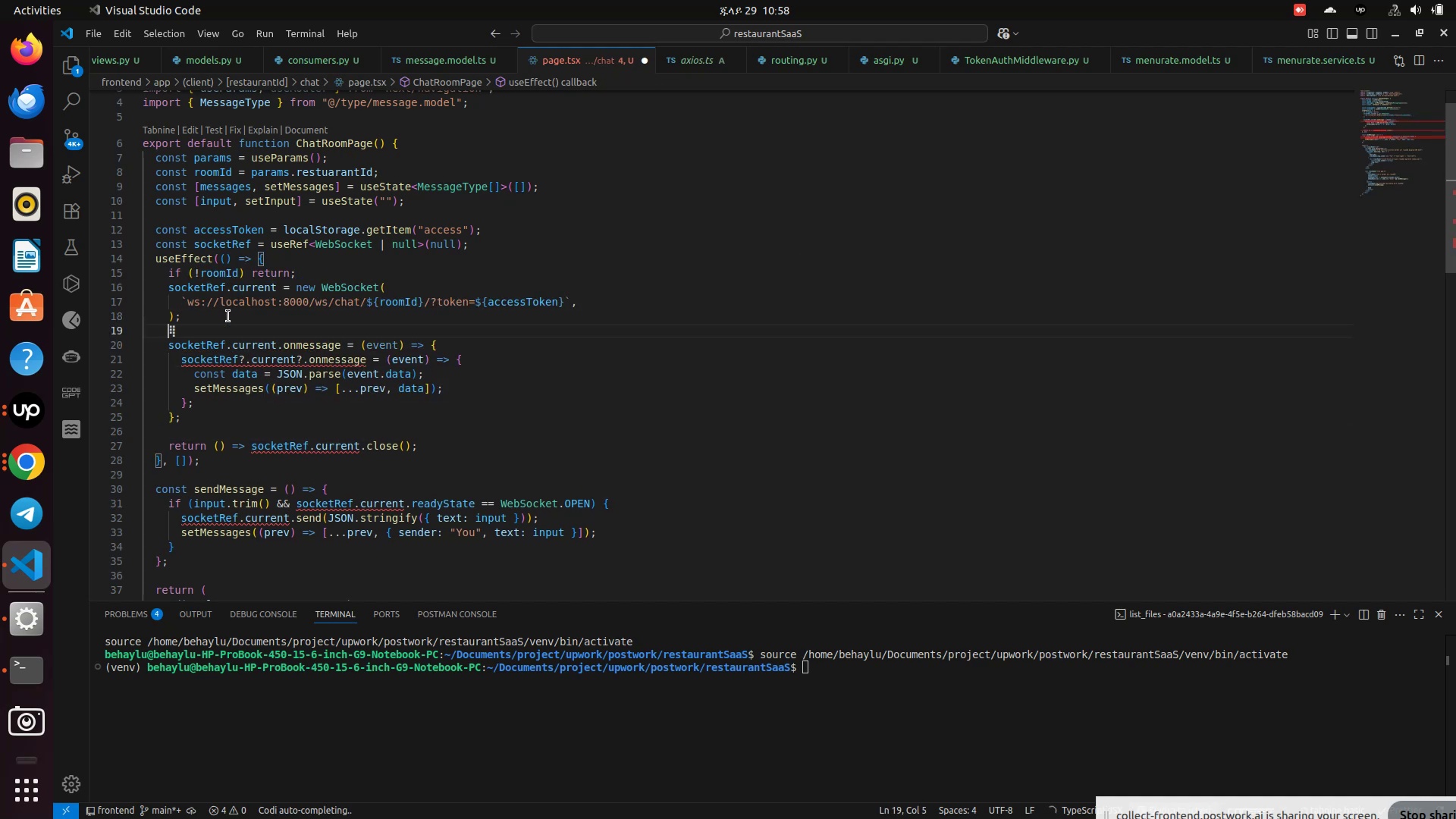 
key(Enter)
 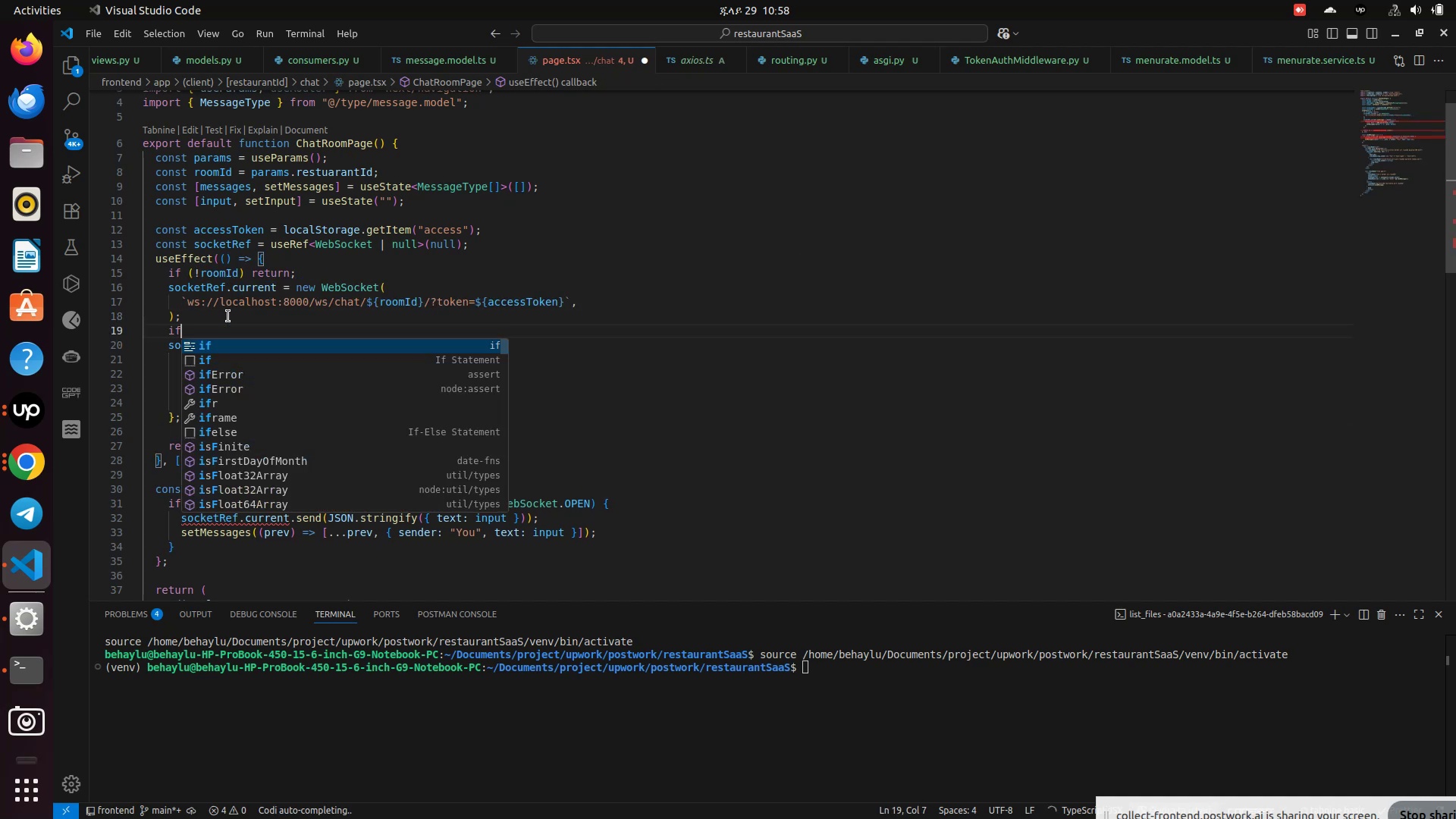 
type(if(soc)
 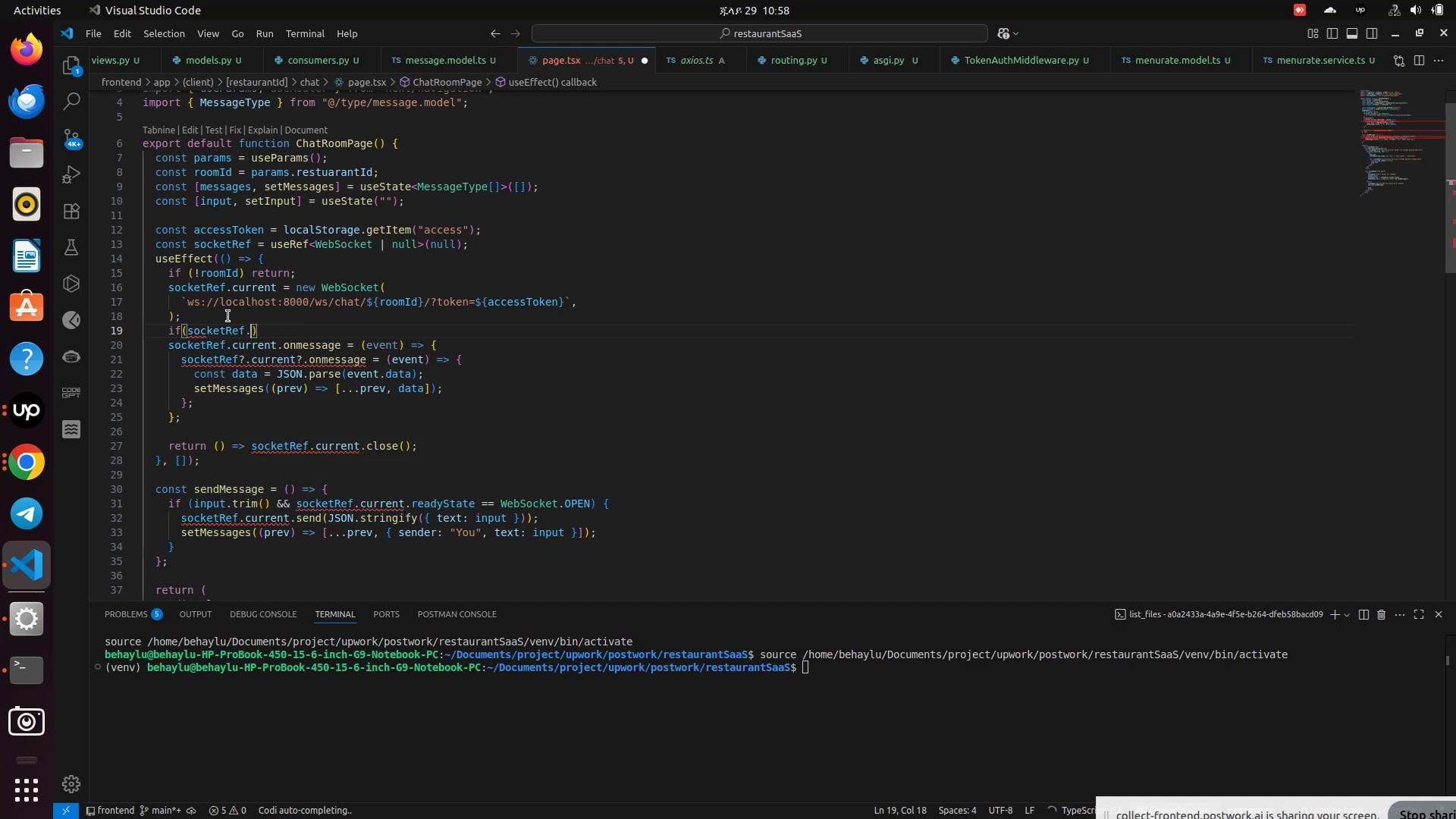 
key(Enter)
 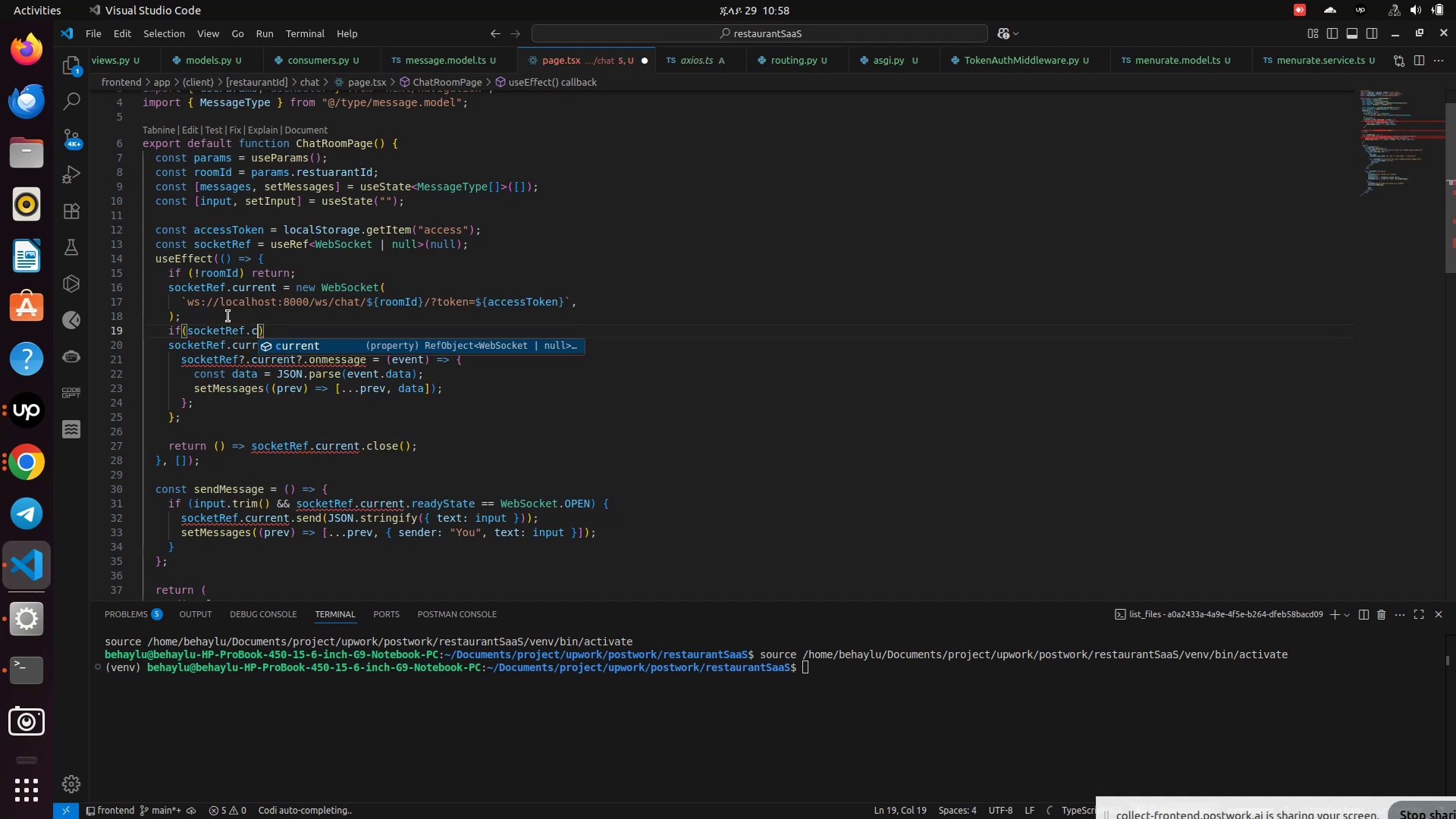 
key(Period)
 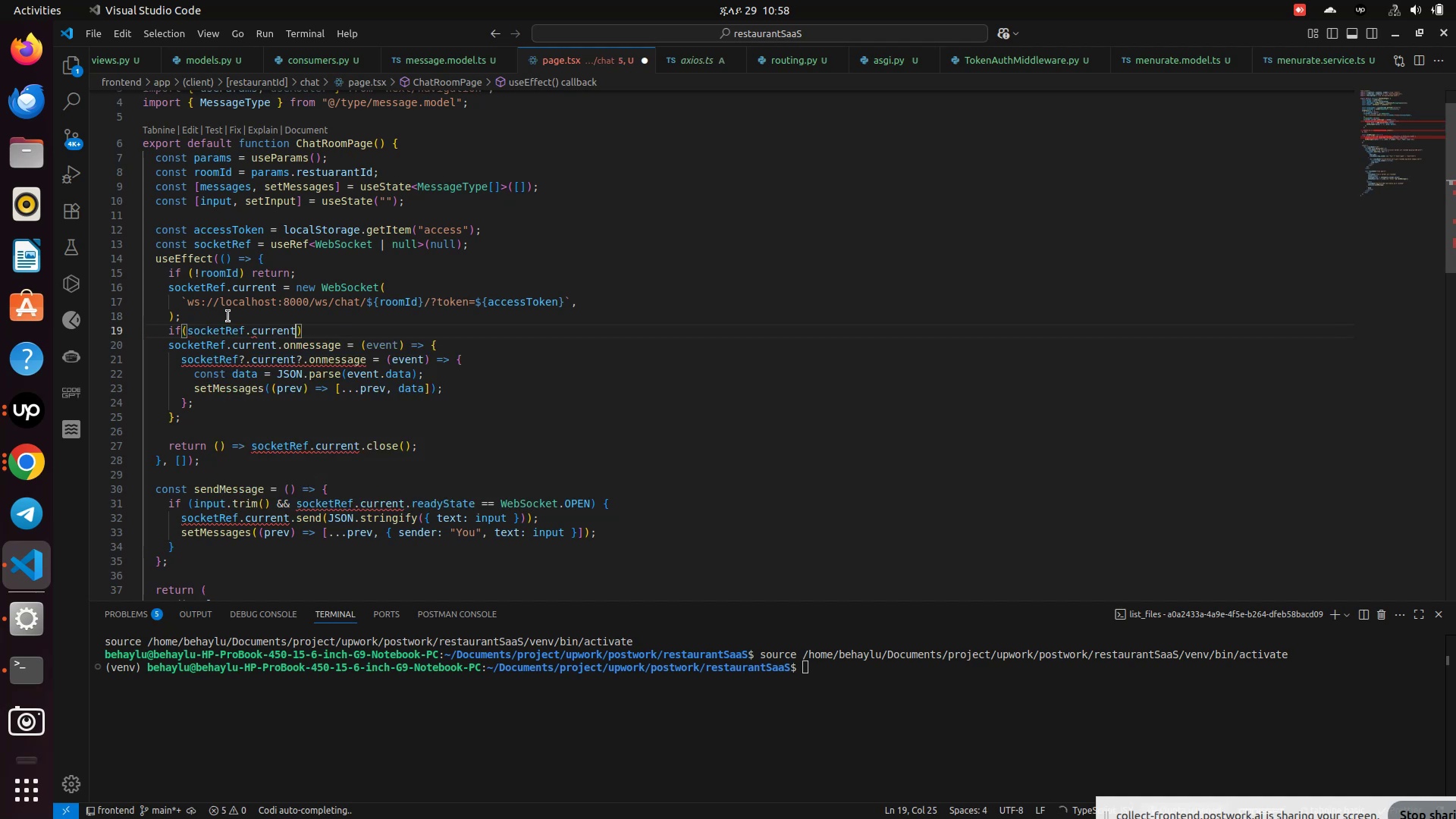 
key(C)
 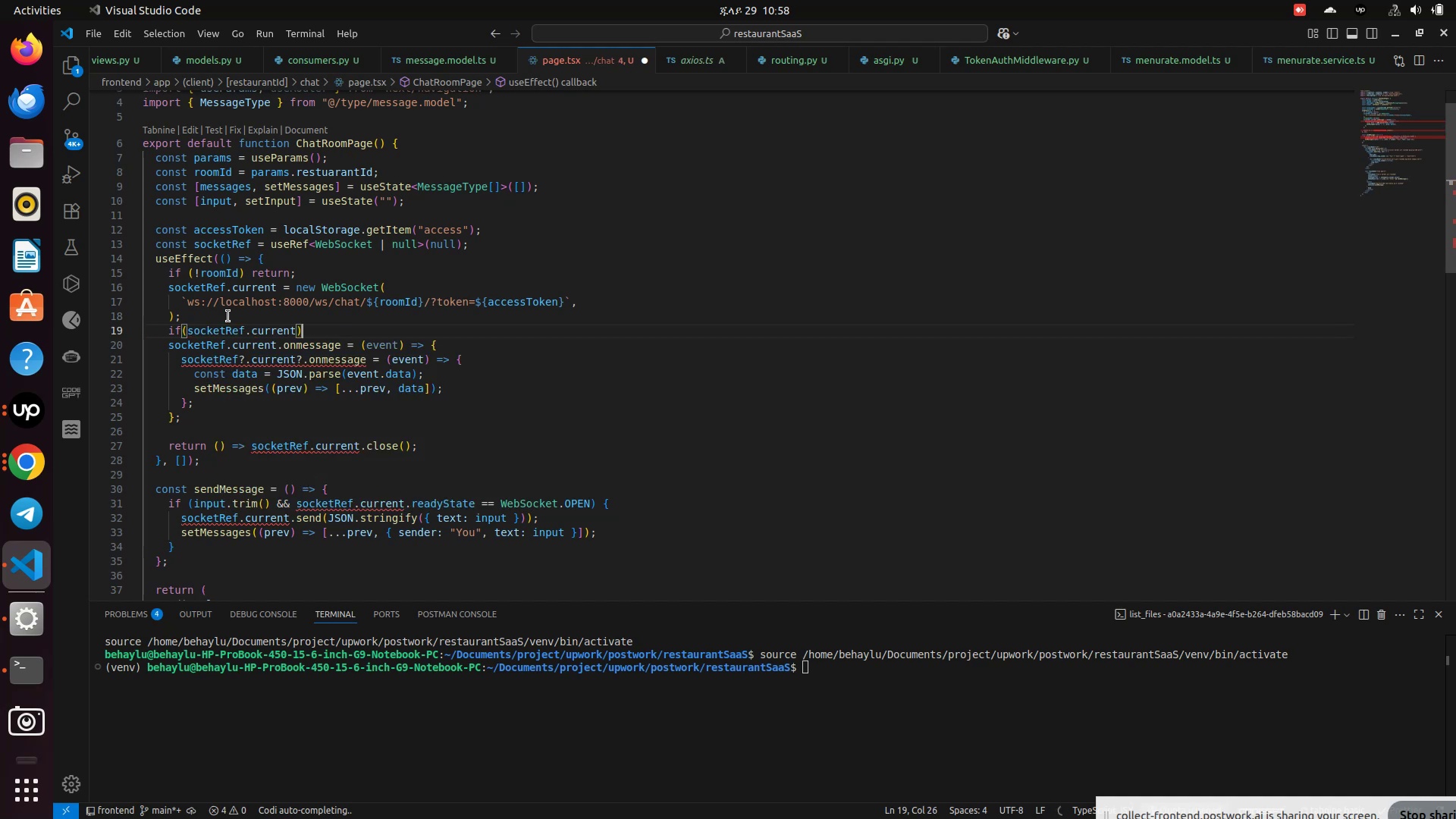 
key(Enter)
 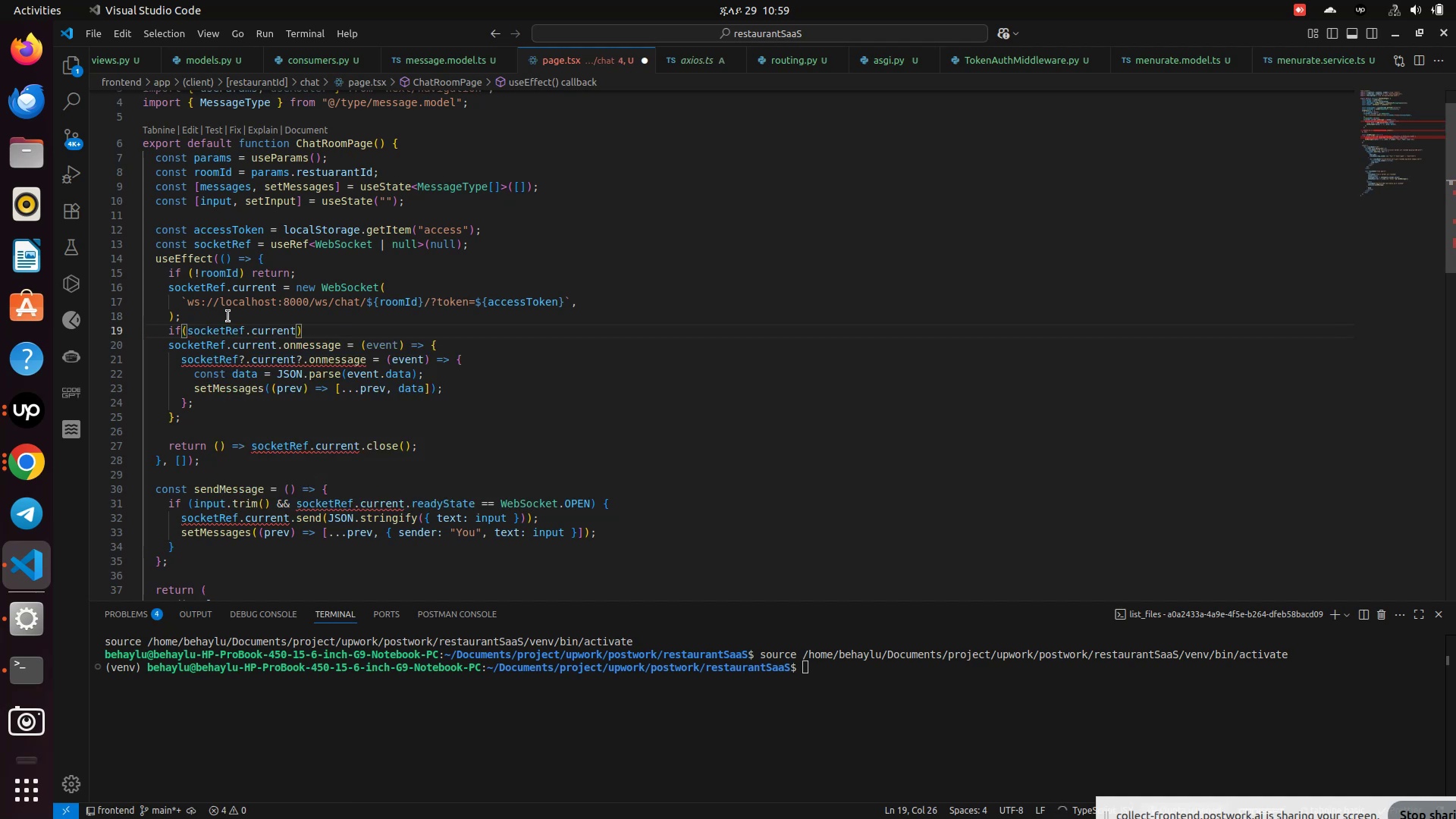 
key(ArrowRight)
 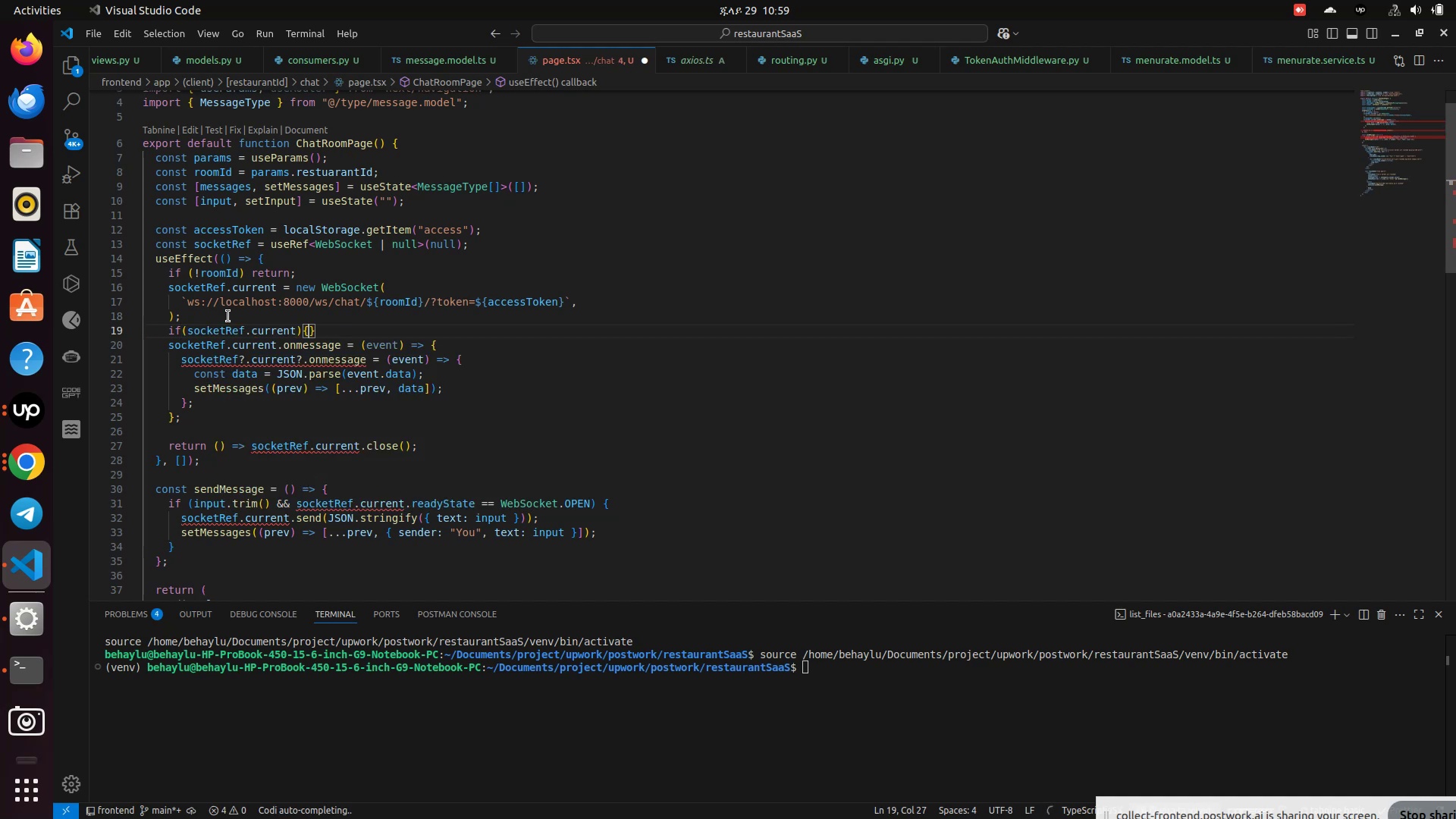 
key(Shift+BracketLeft)
 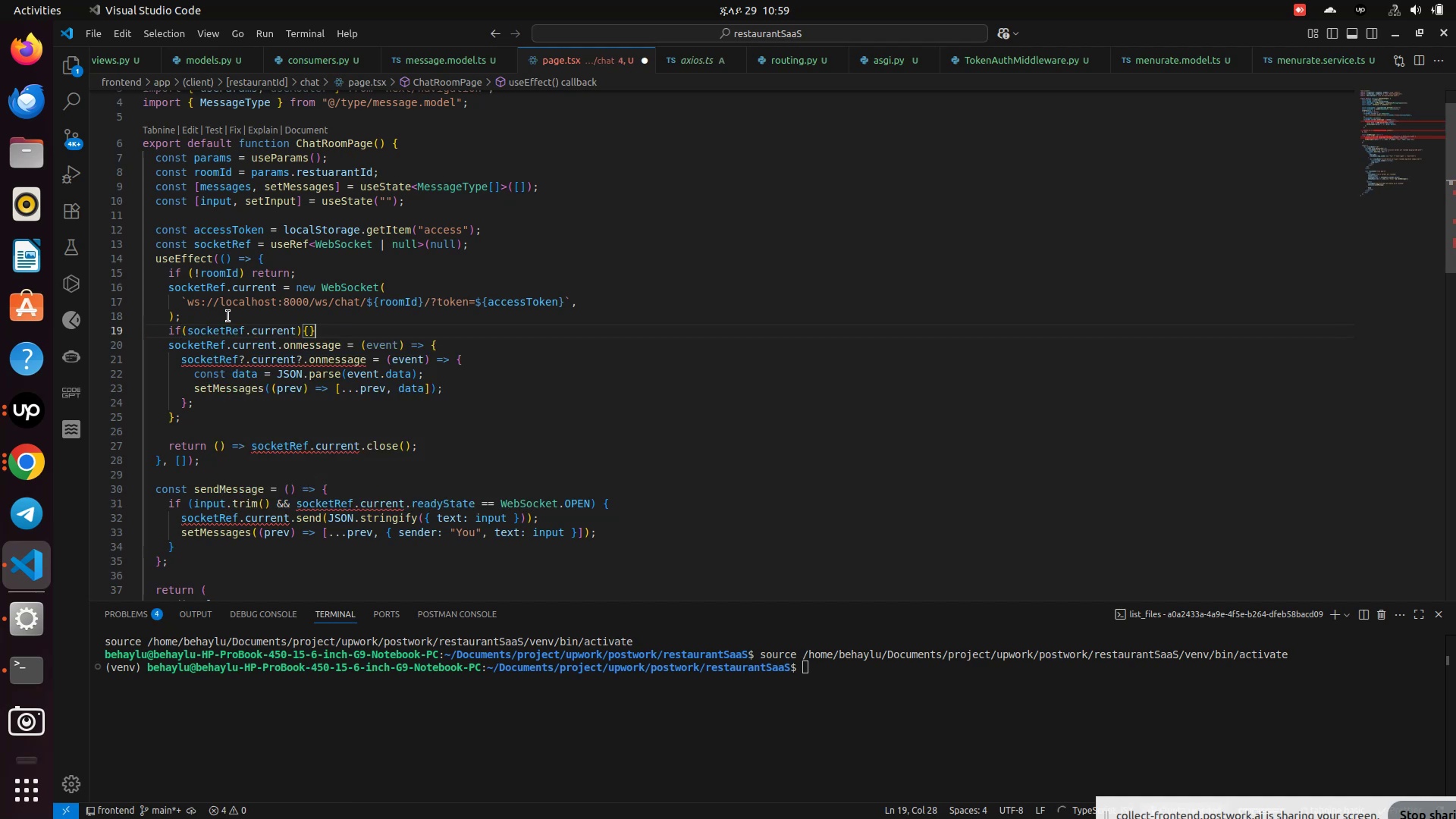 
key(ArrowRight)
 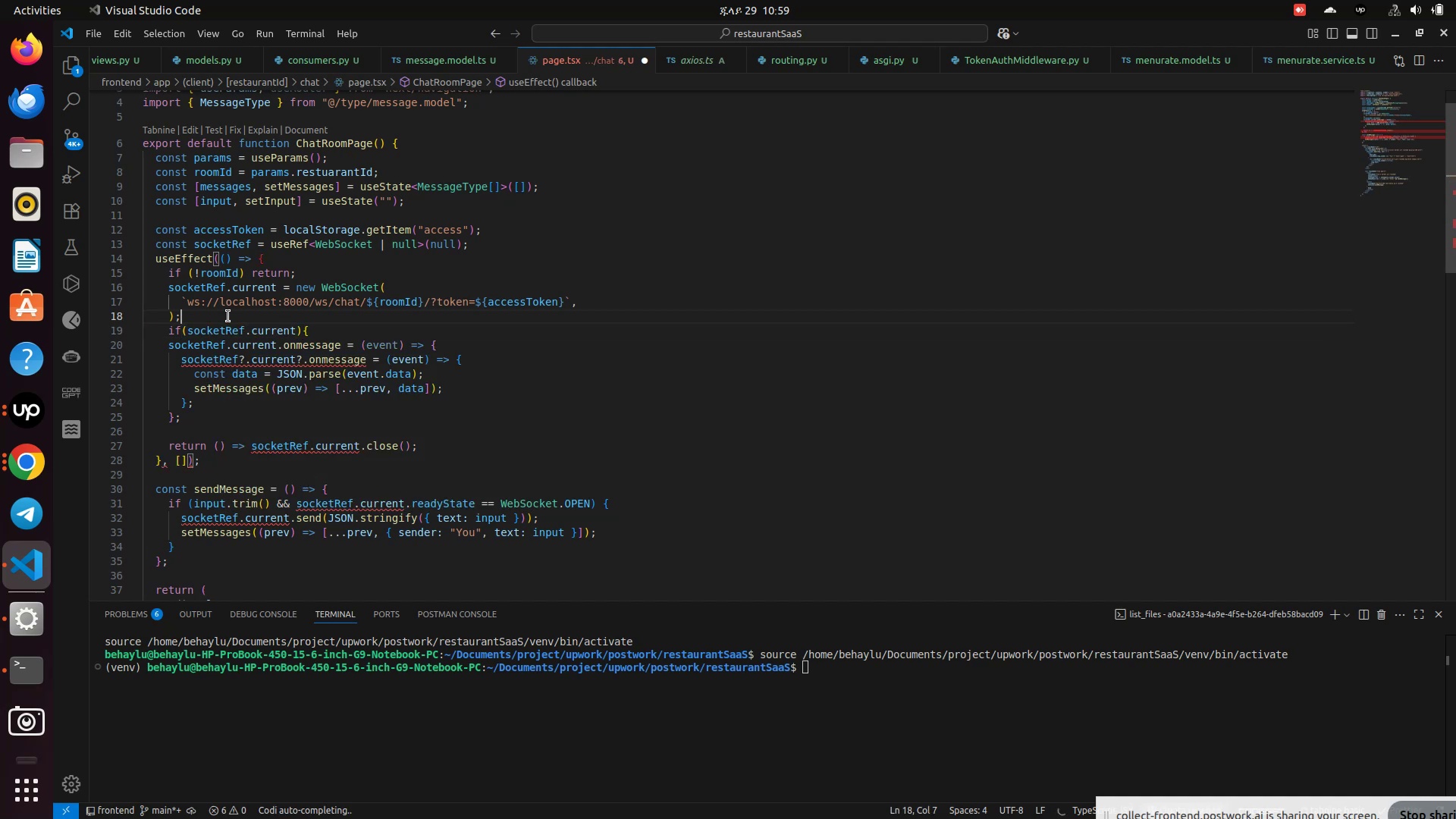 
key(Backspace)
 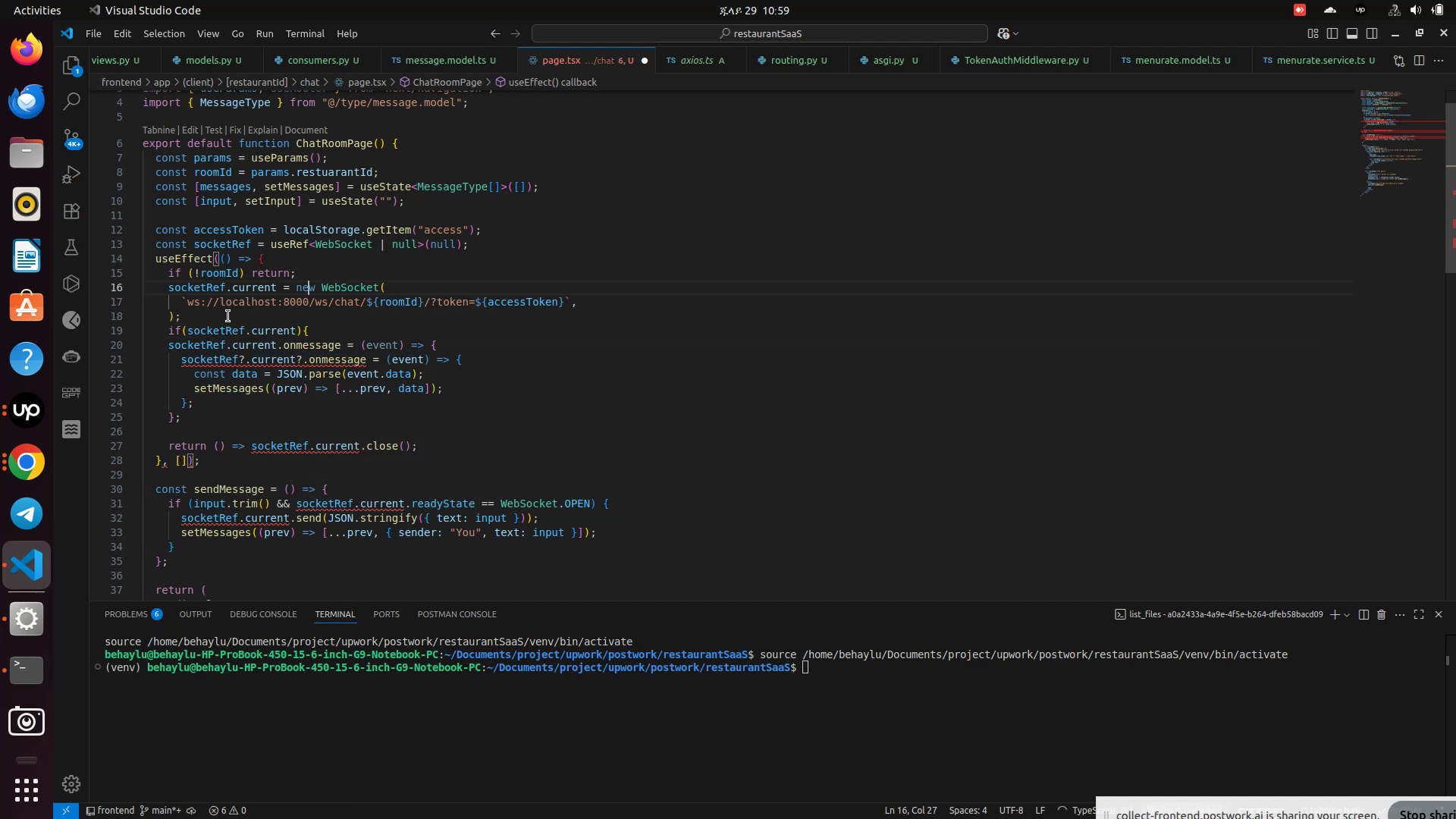 
key(ArrowUp)
 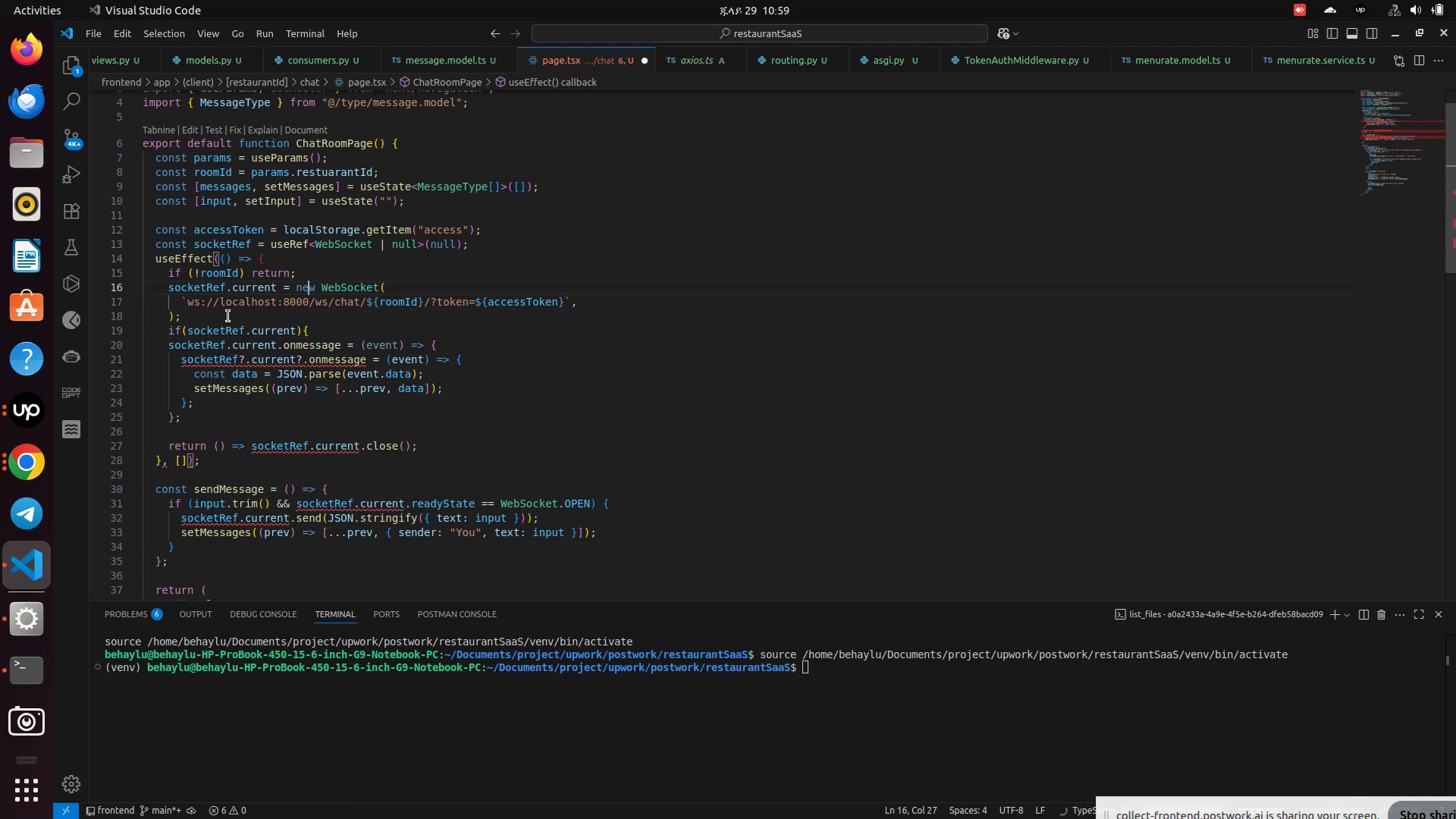 
key(ArrowUp)
 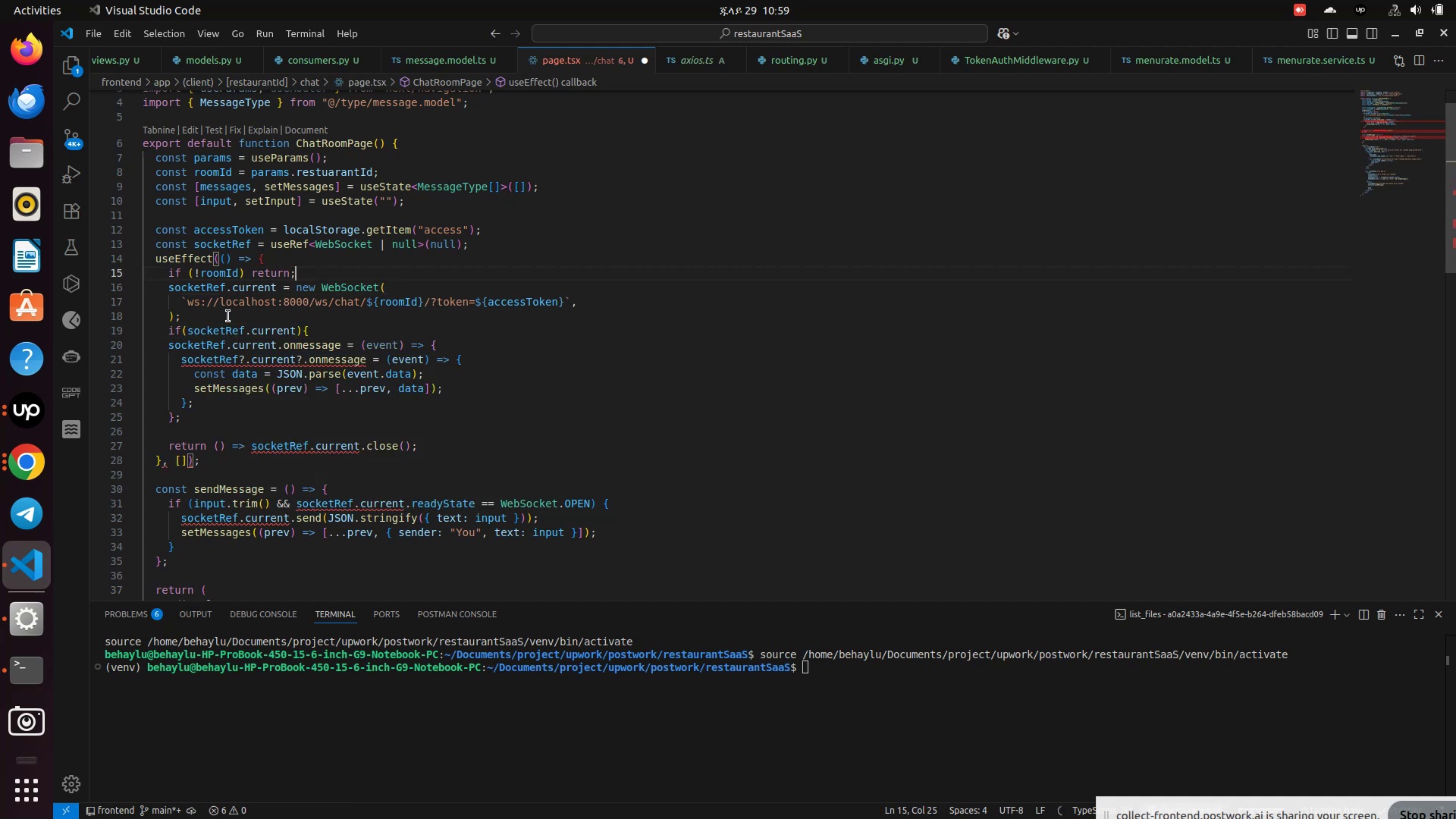 
key(ArrowUp)
 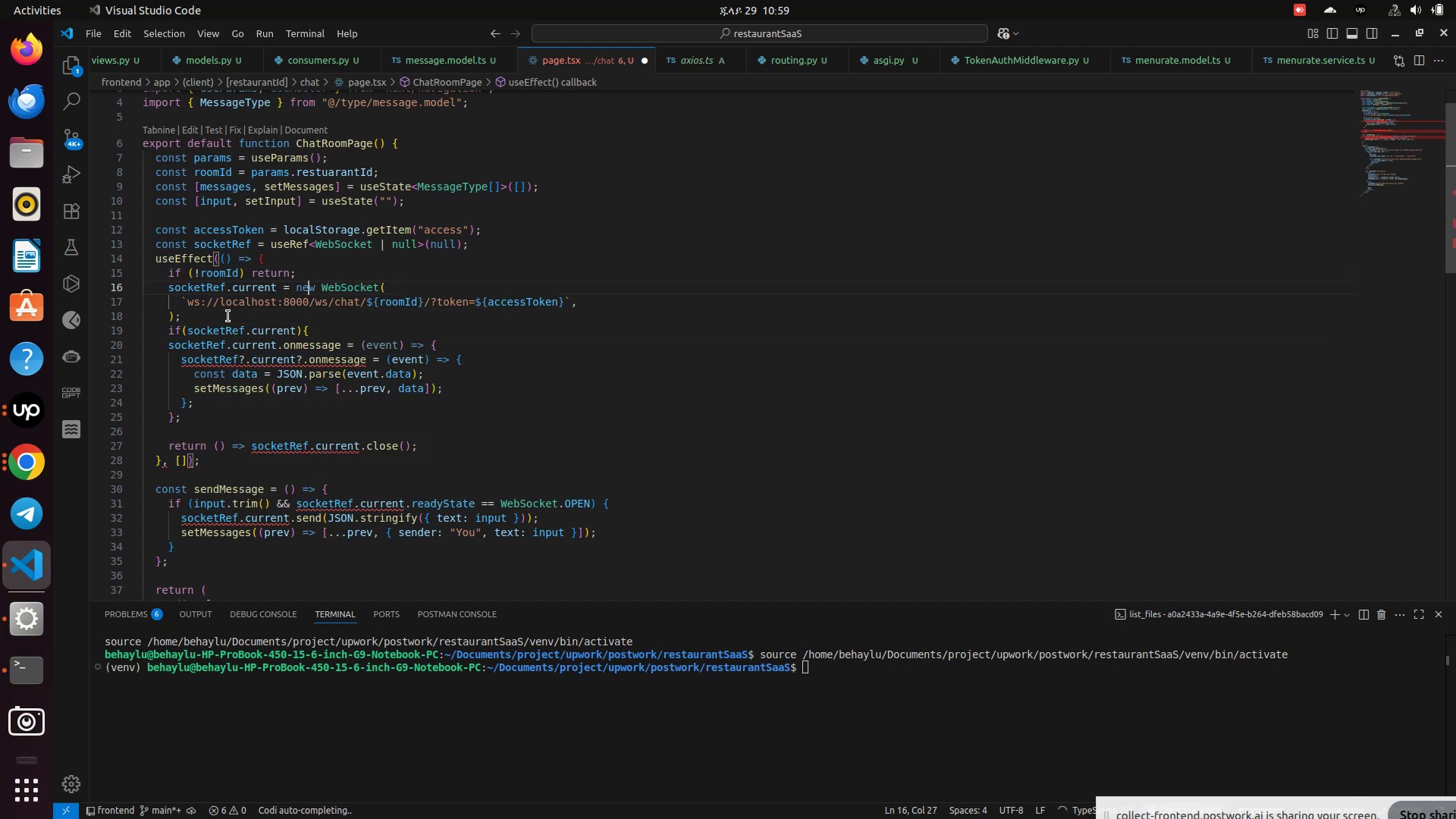 
key(ArrowUp)
 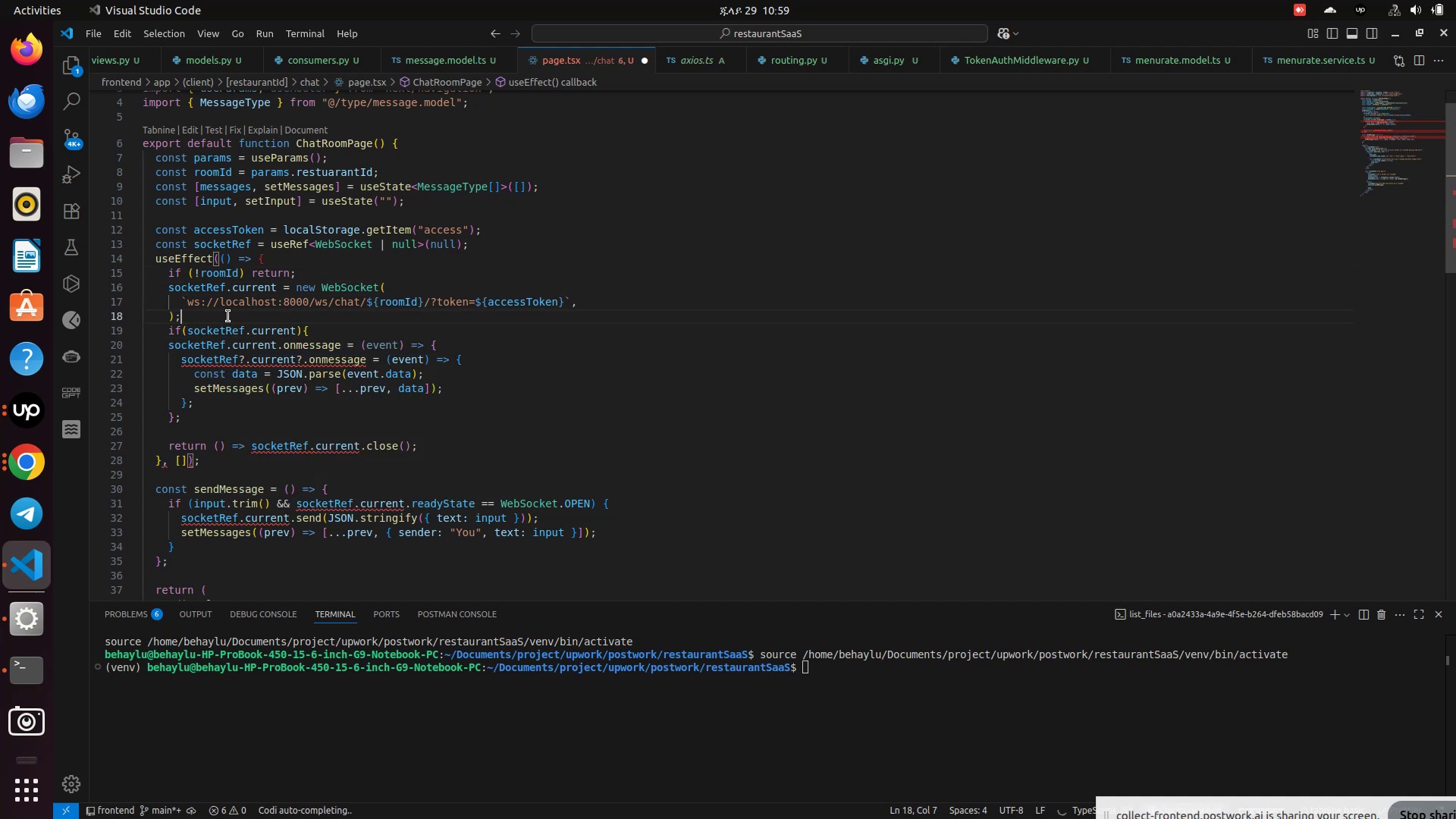 
key(ArrowDown)
 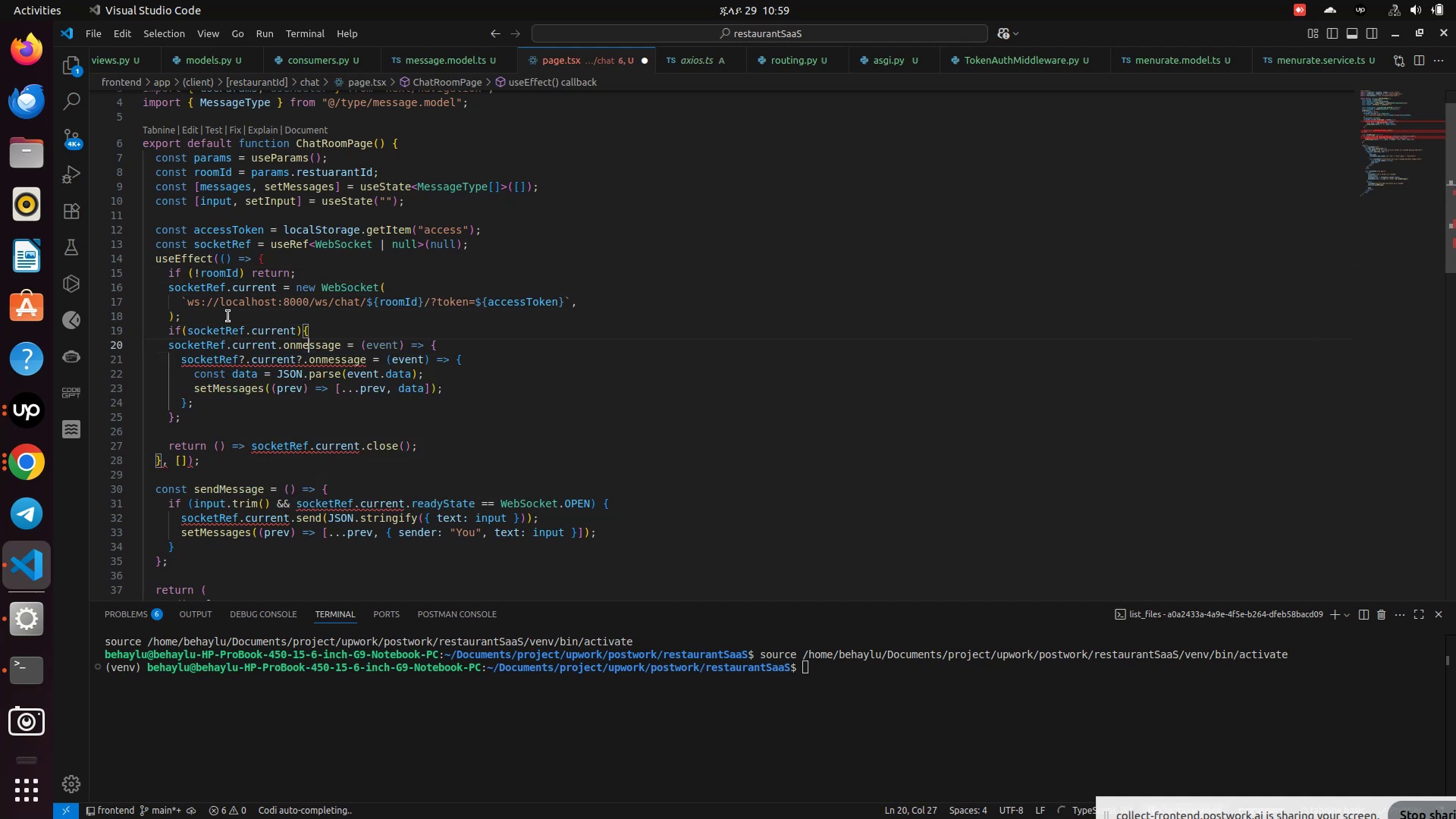 
key(ArrowDown)
 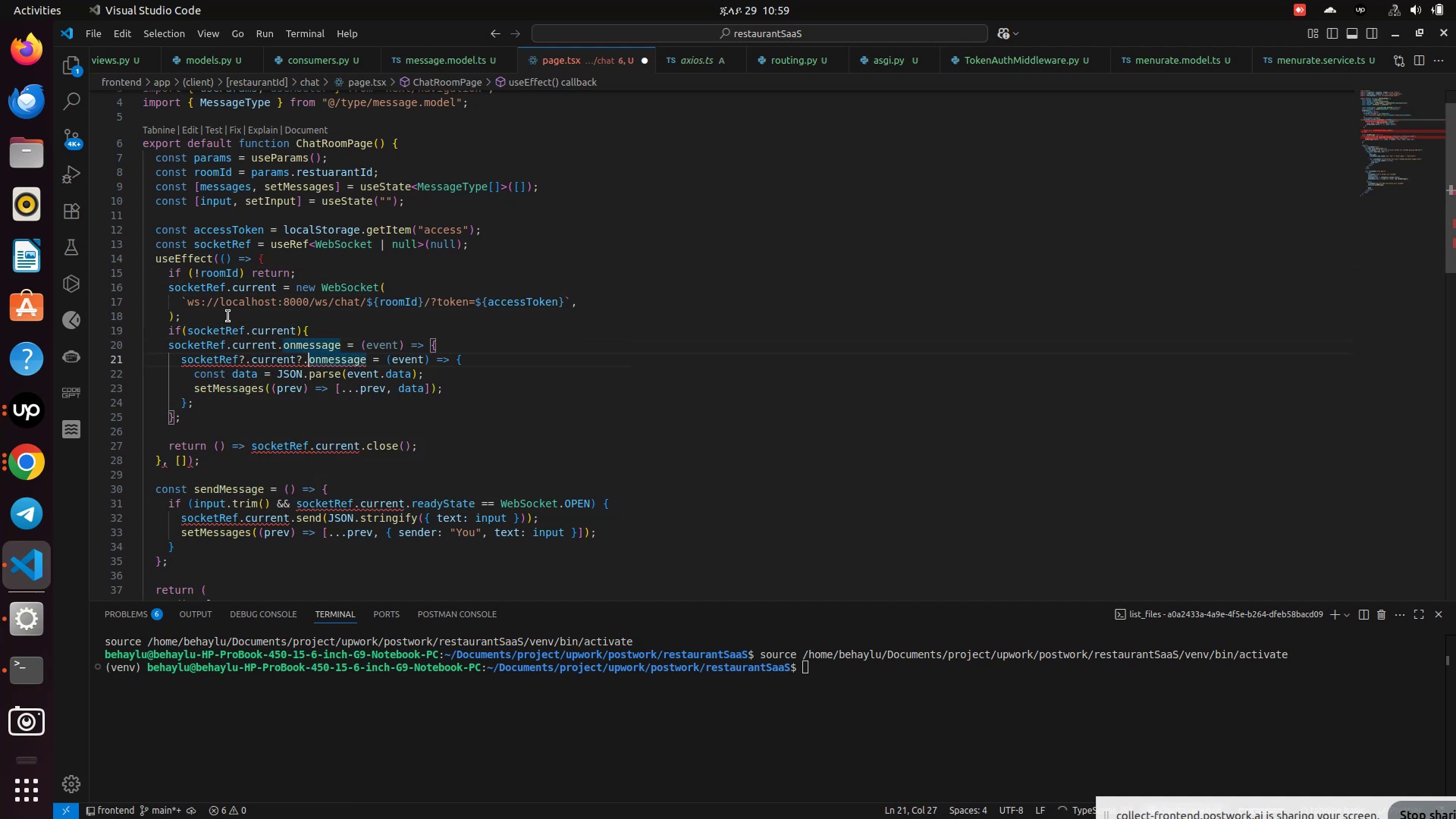 
key(ArrowDown)
 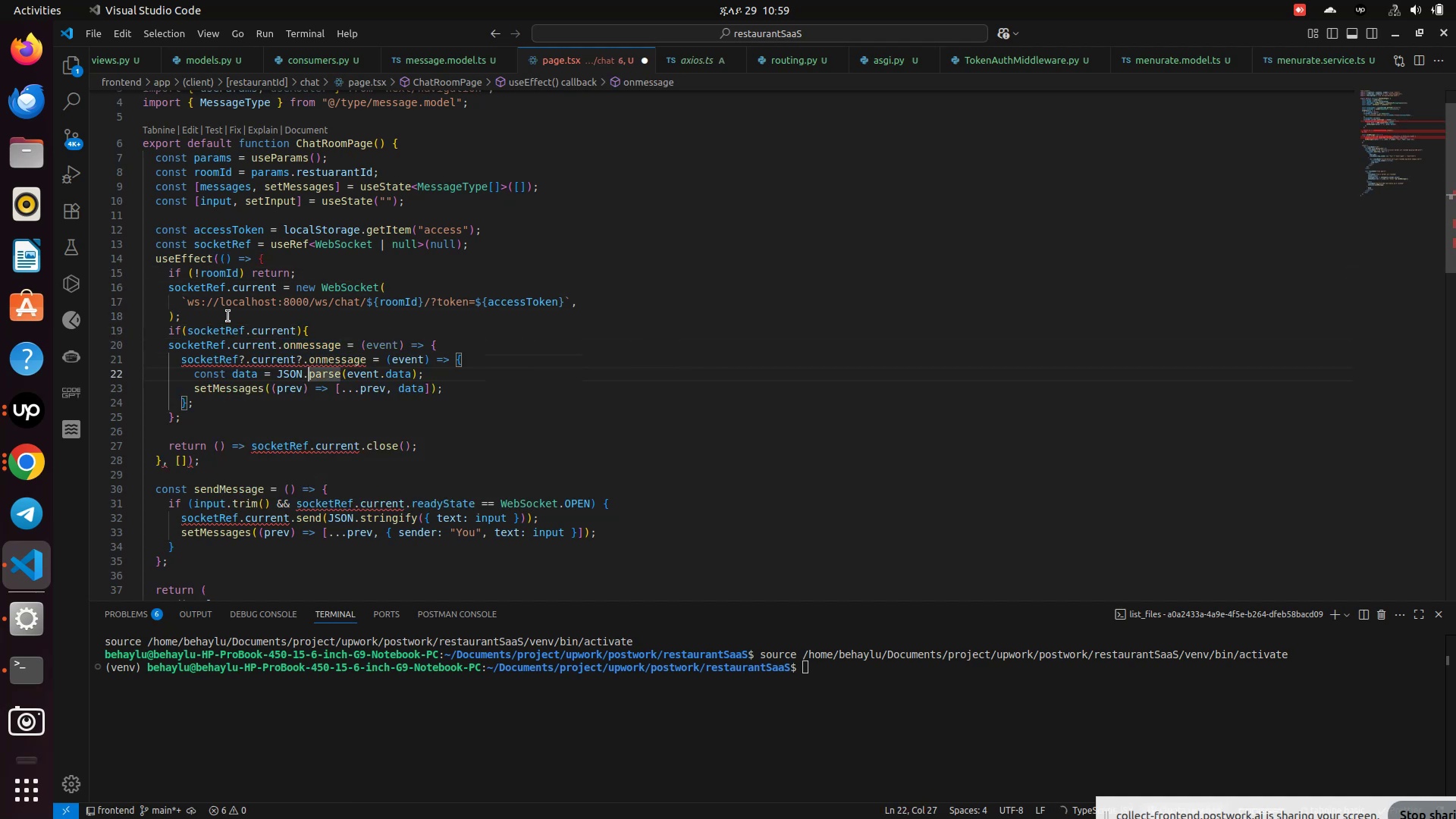 
key(ArrowDown)
 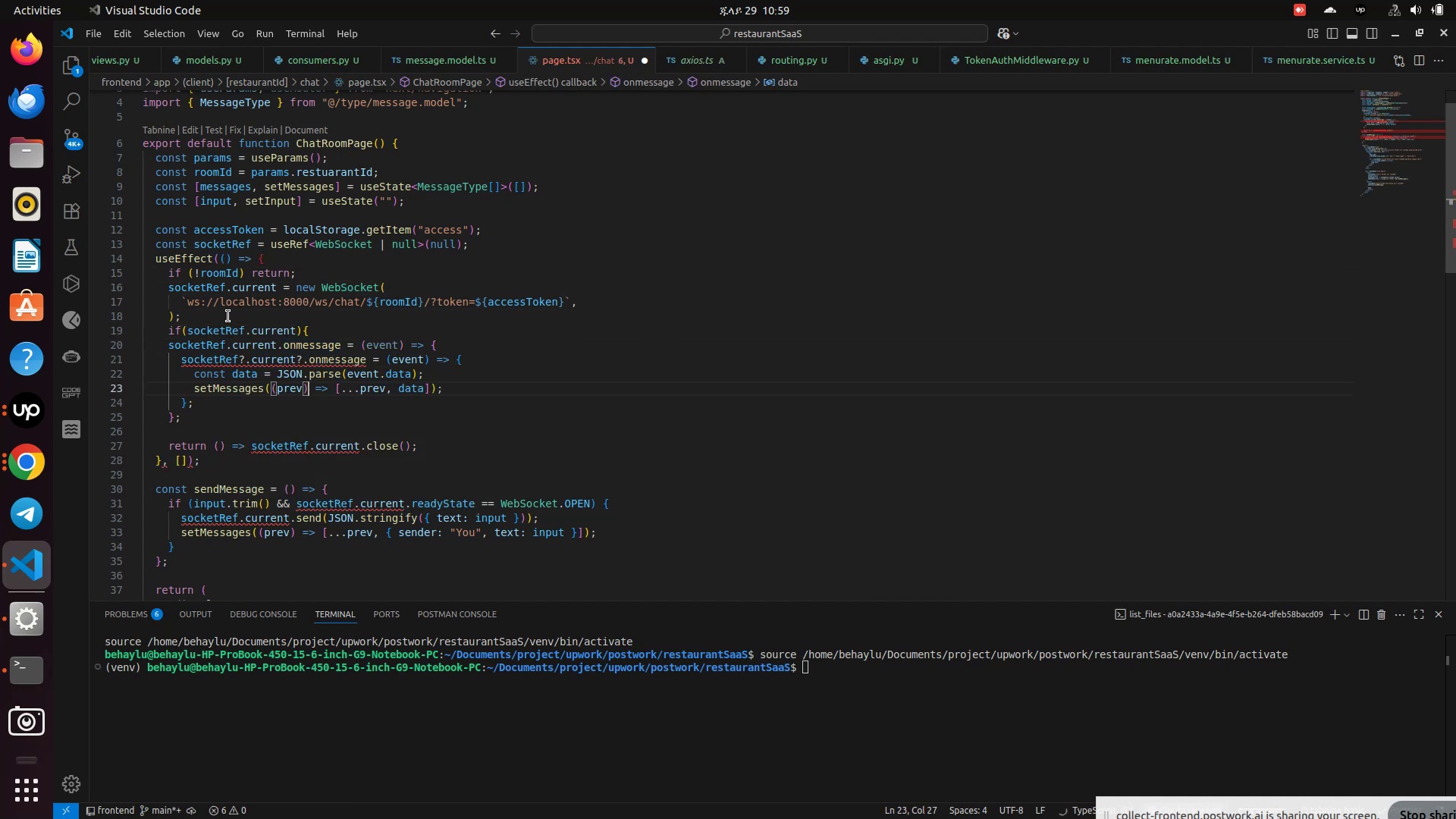 
key(ArrowDown)
 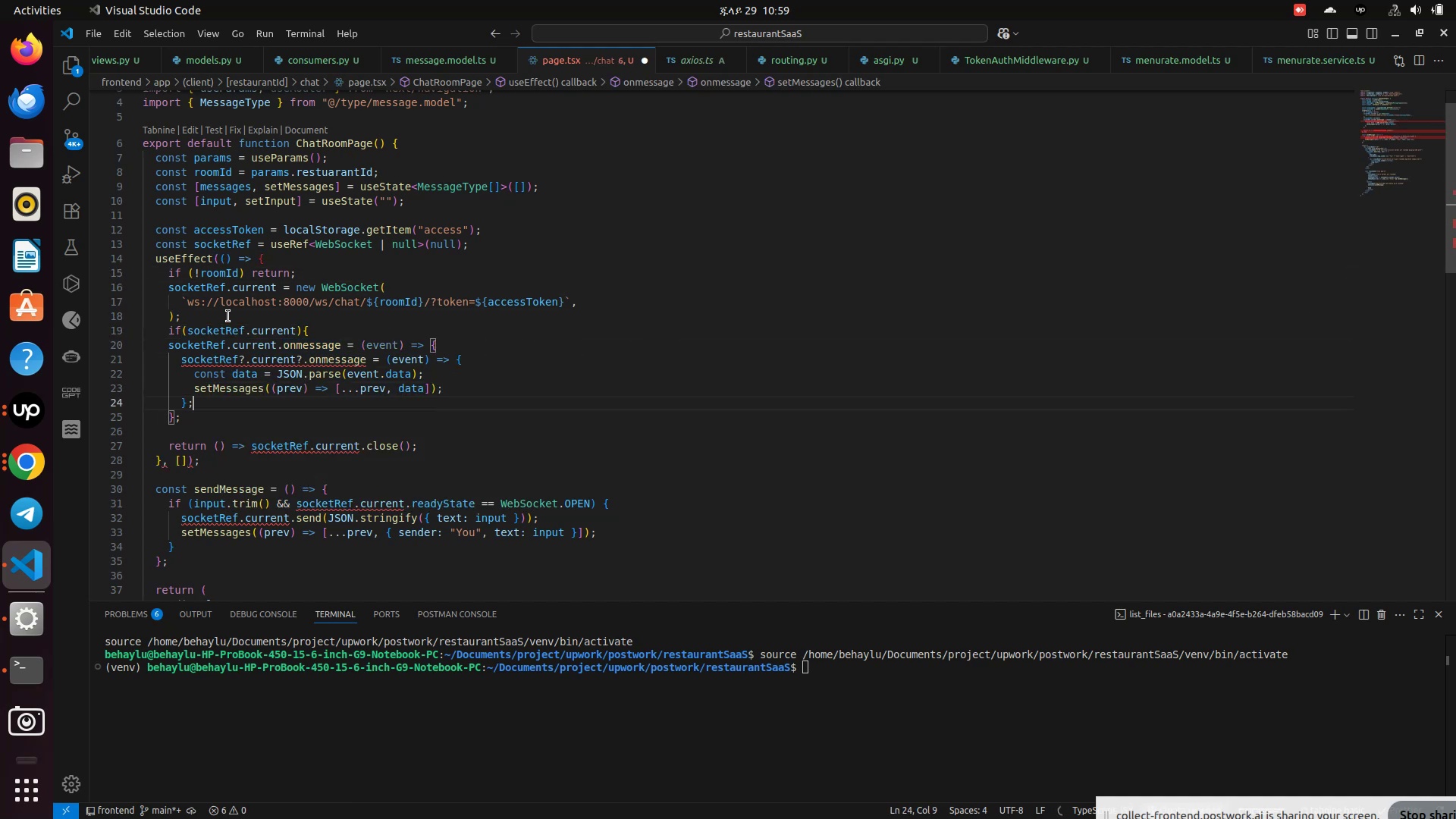 
key(ArrowDown)
 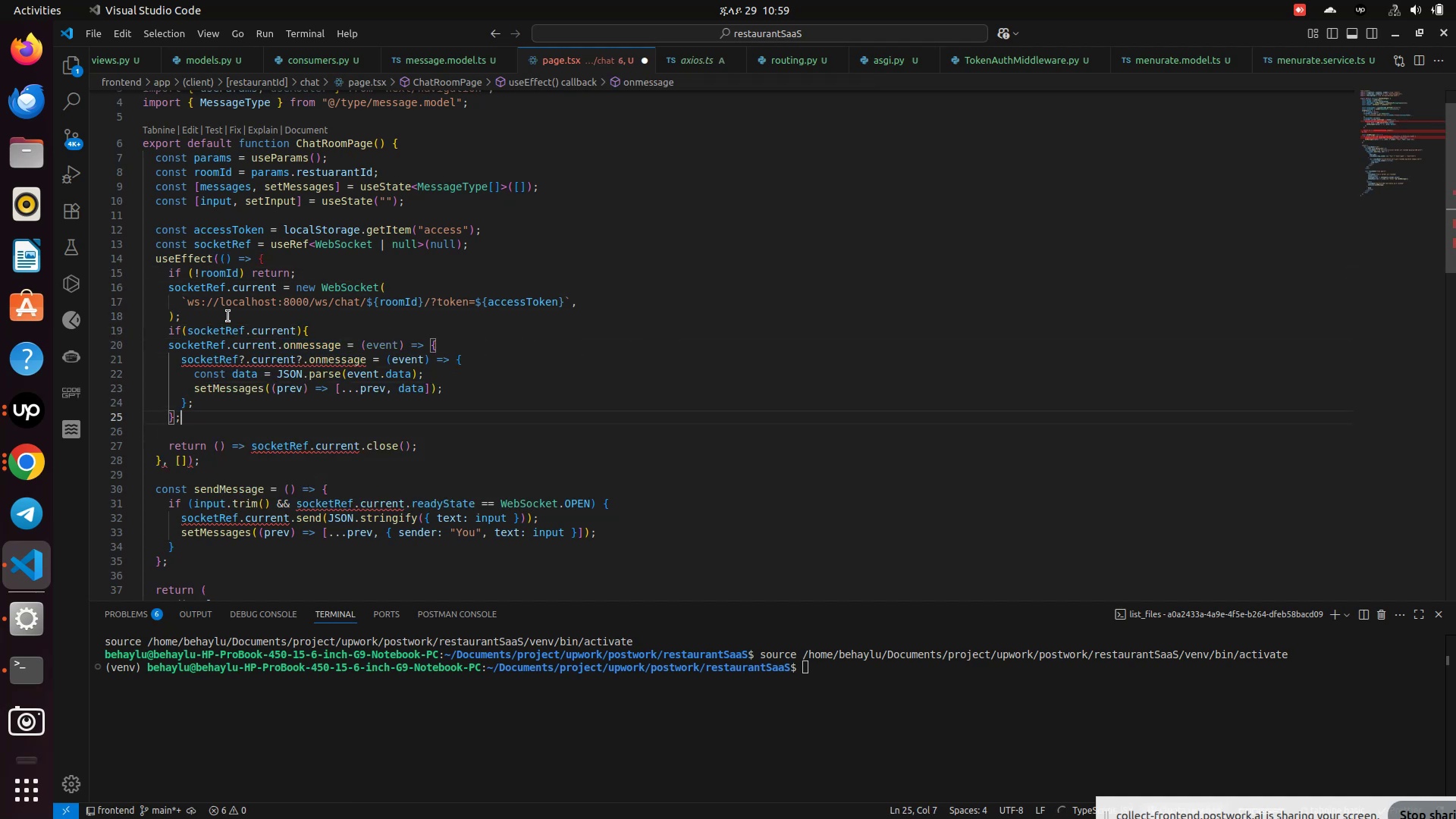 
key(ArrowDown)
 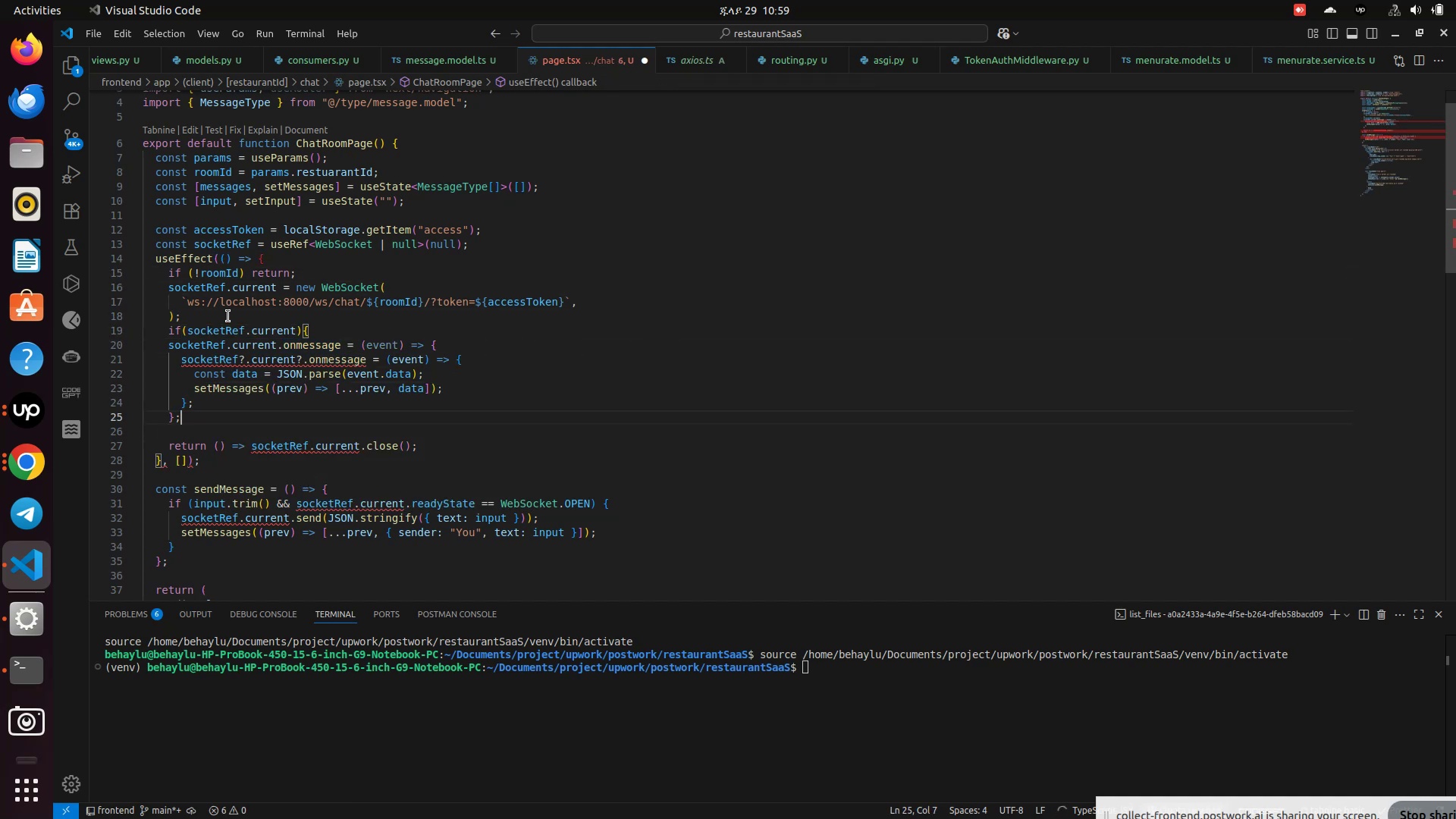 
key(ArrowDown)
 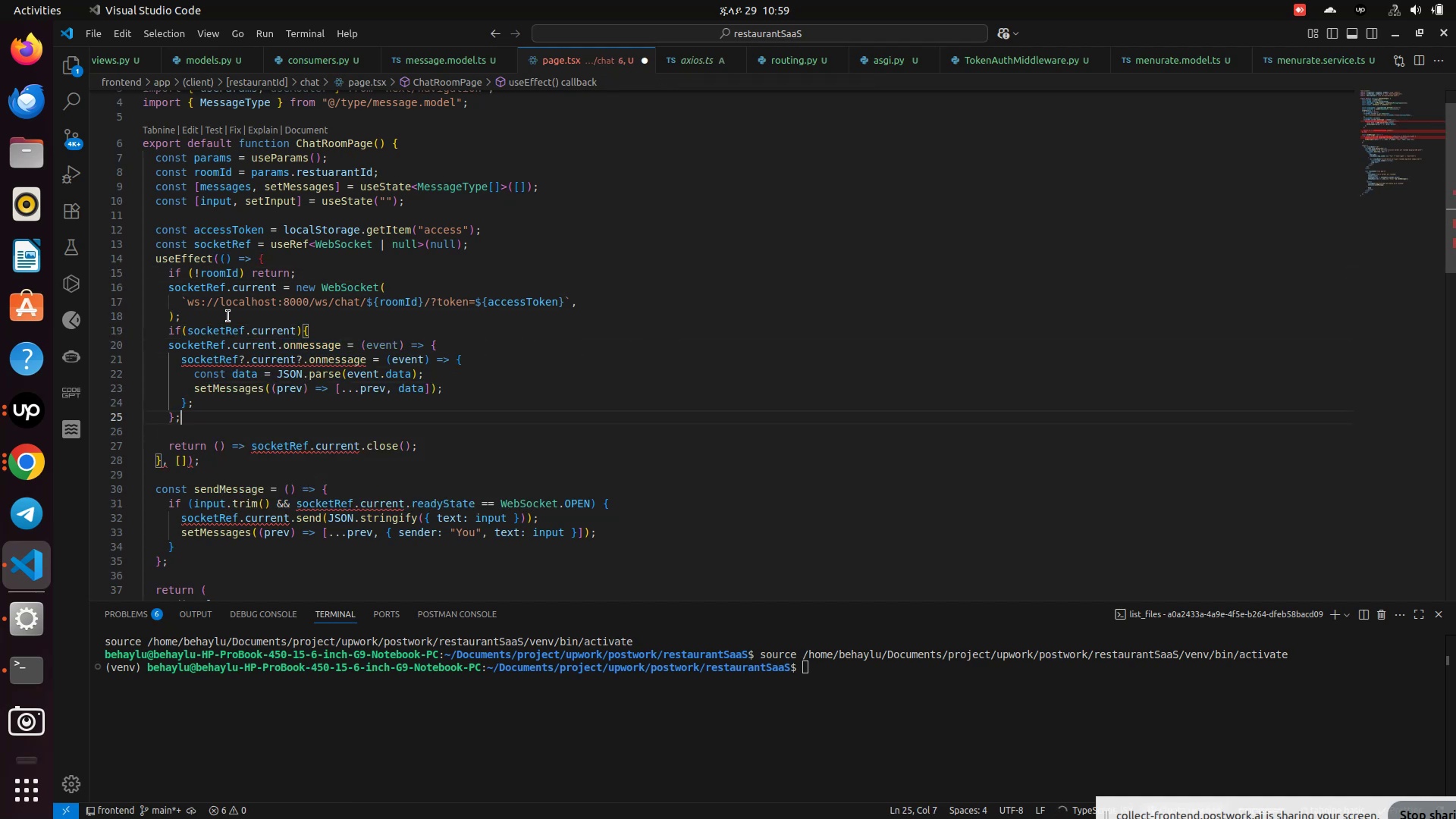 
key(ArrowDown)
 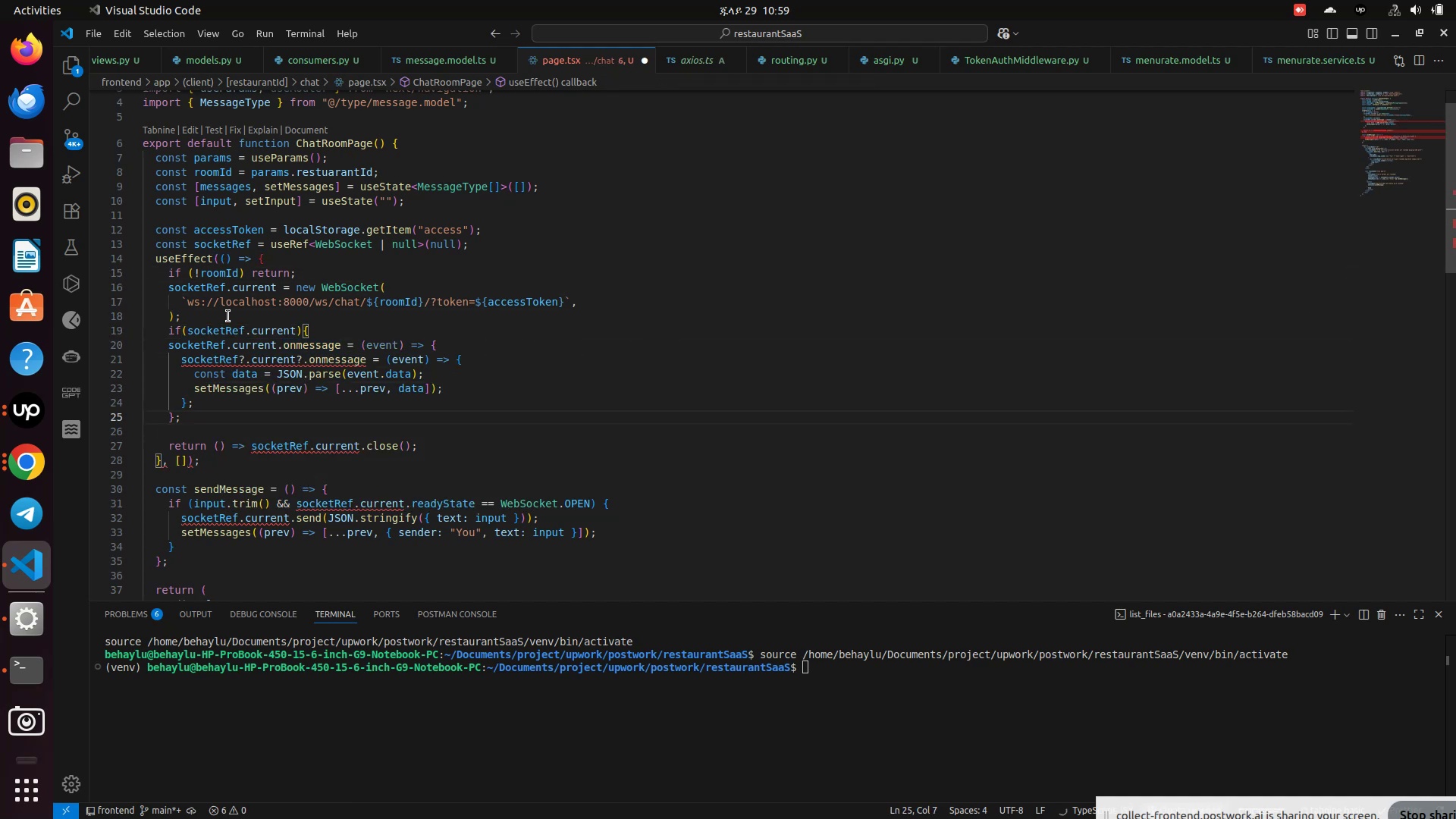 
key(ArrowDown)
 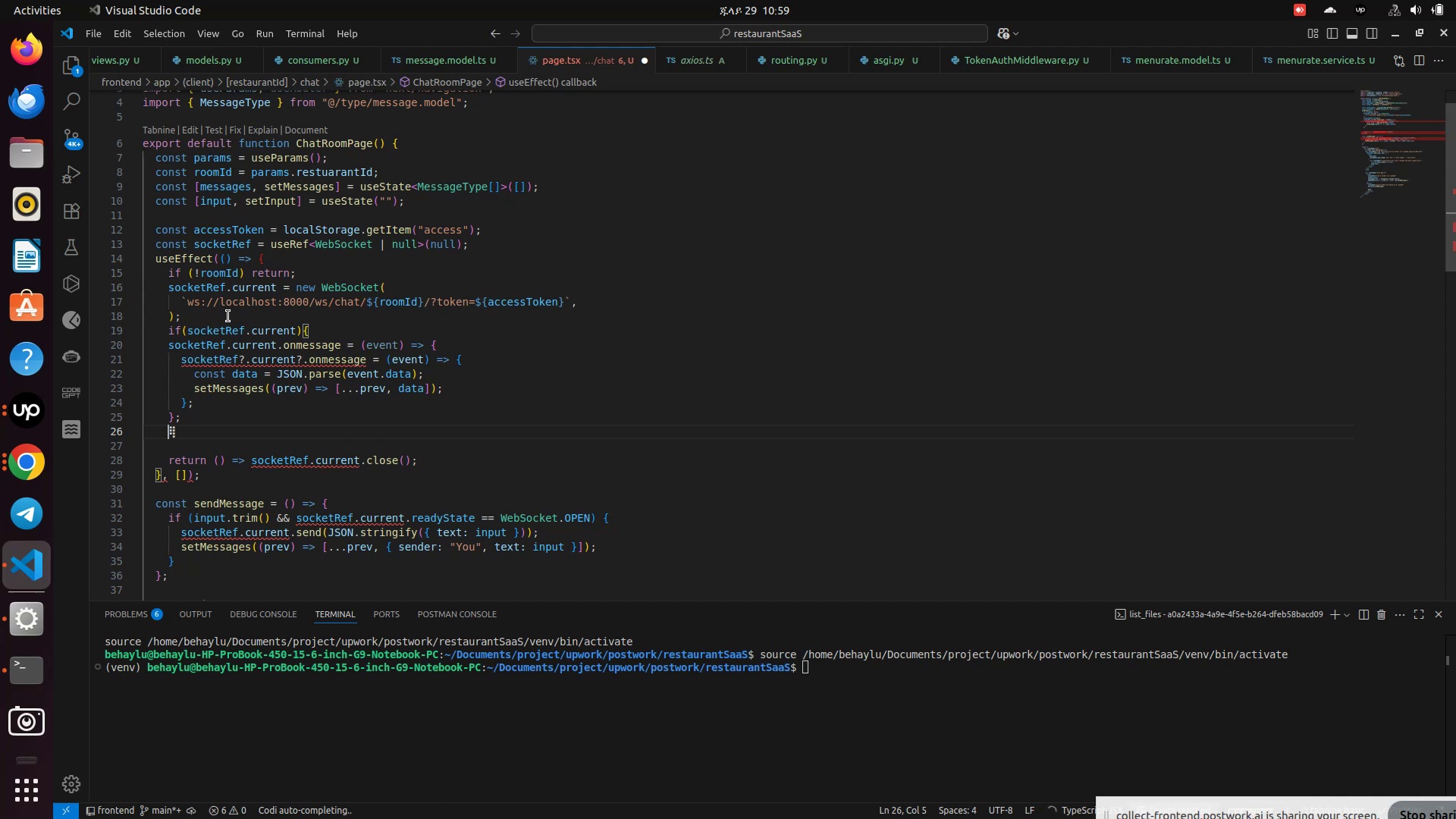 
key(Enter)
 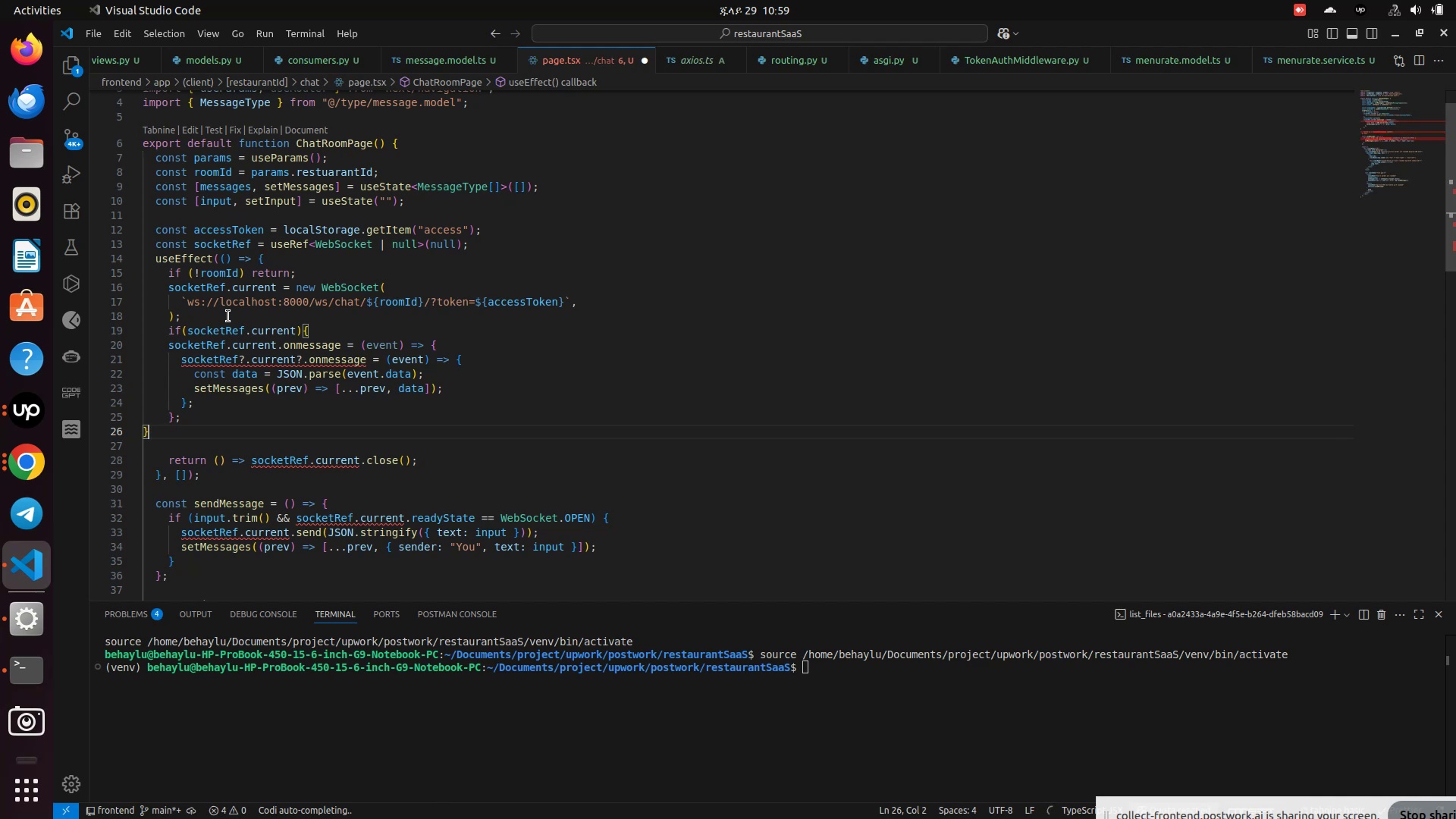 
key(Shift+BracketRight)
 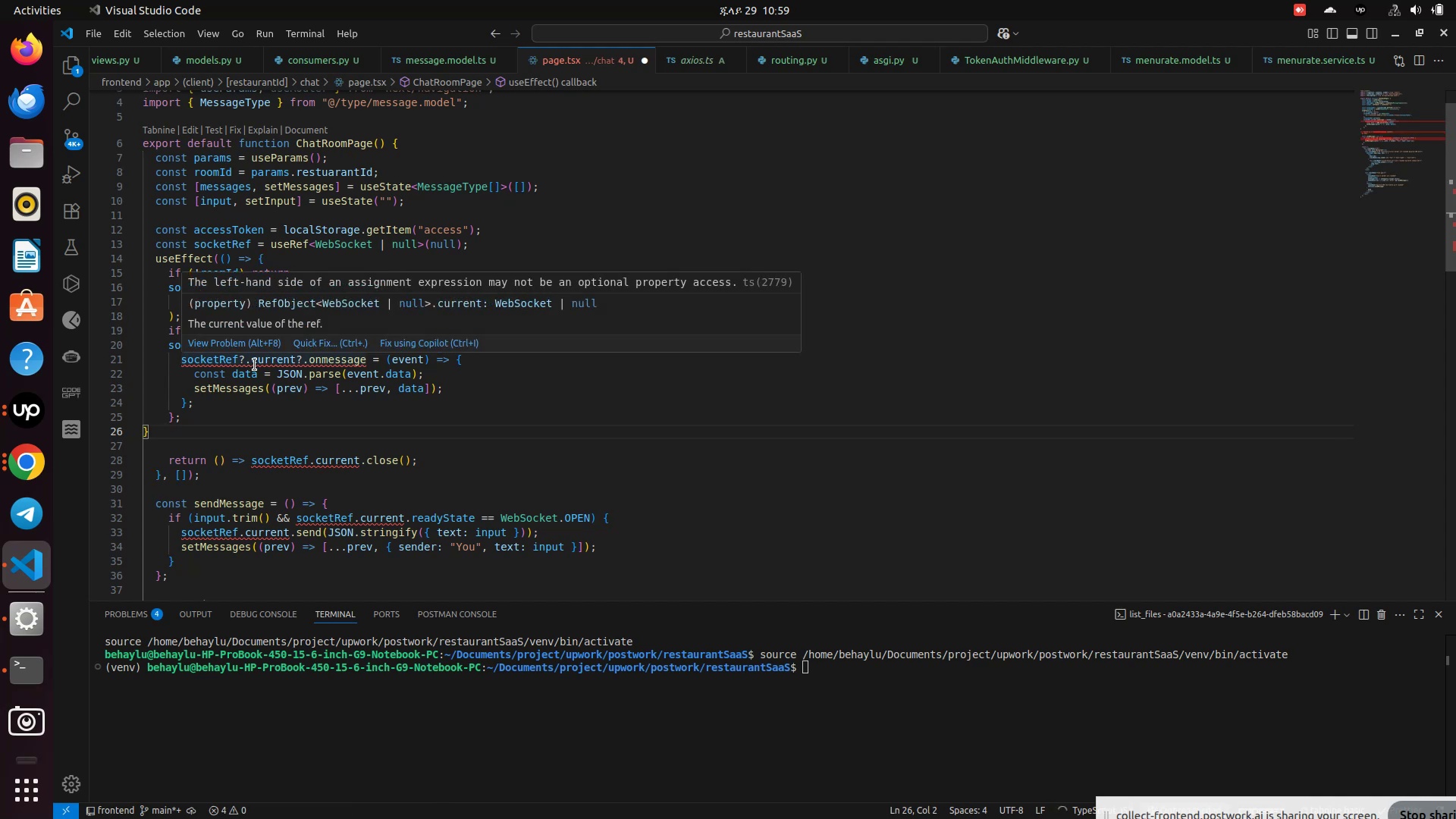 
wait(8.05)
 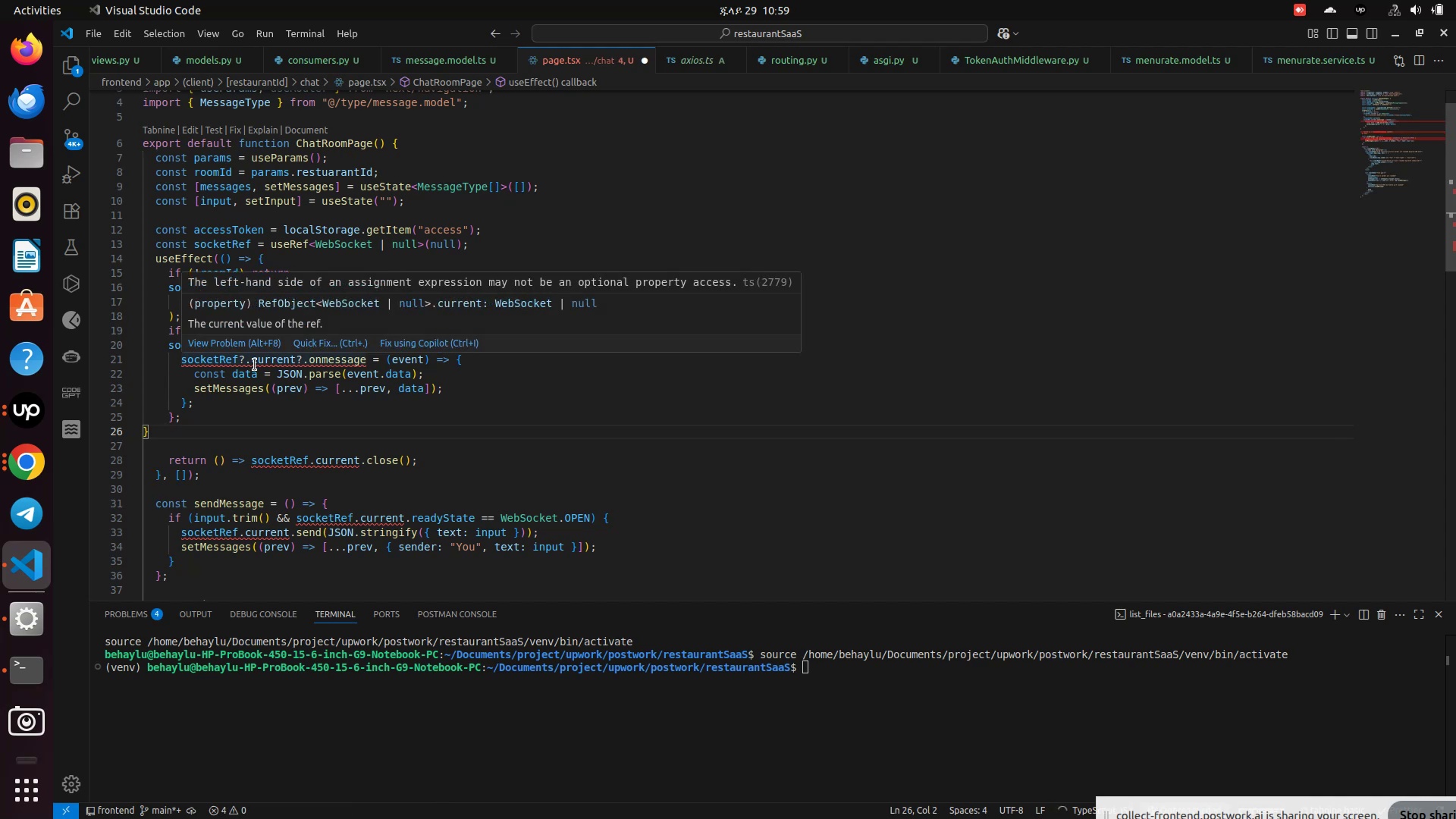 
left_click([244, 362])
 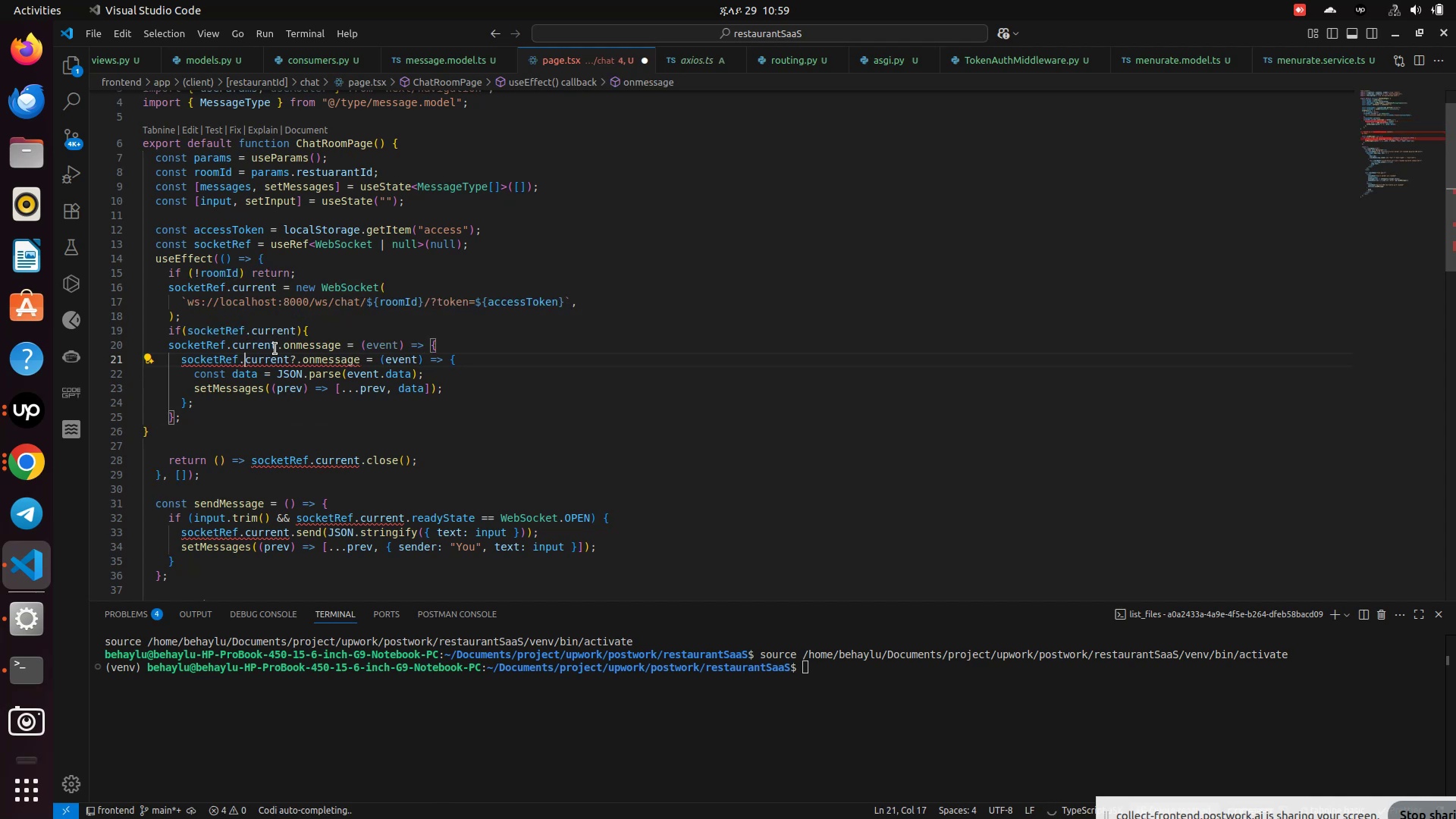 
key(Backspace)
 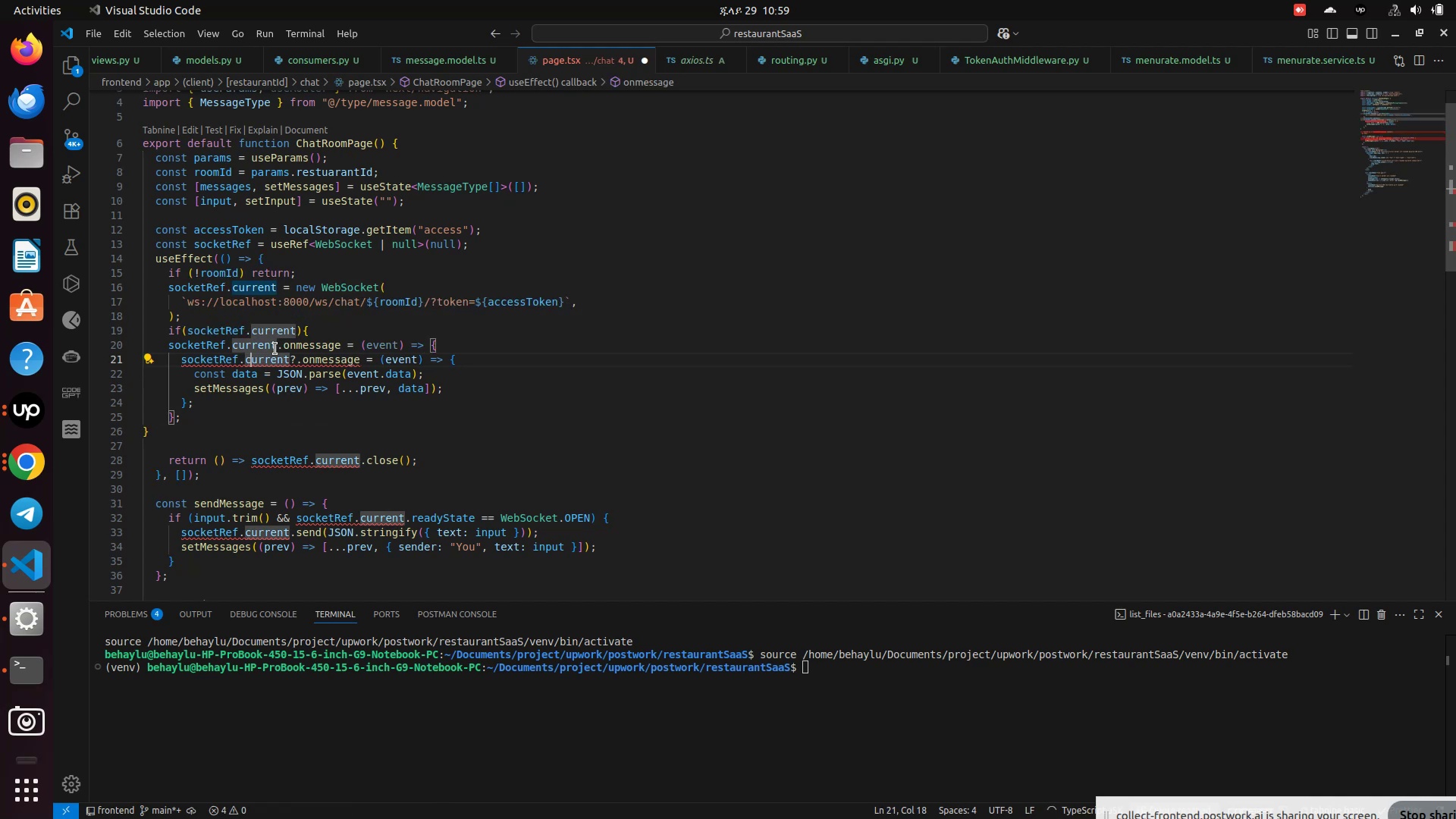 
key(ArrowRight)
 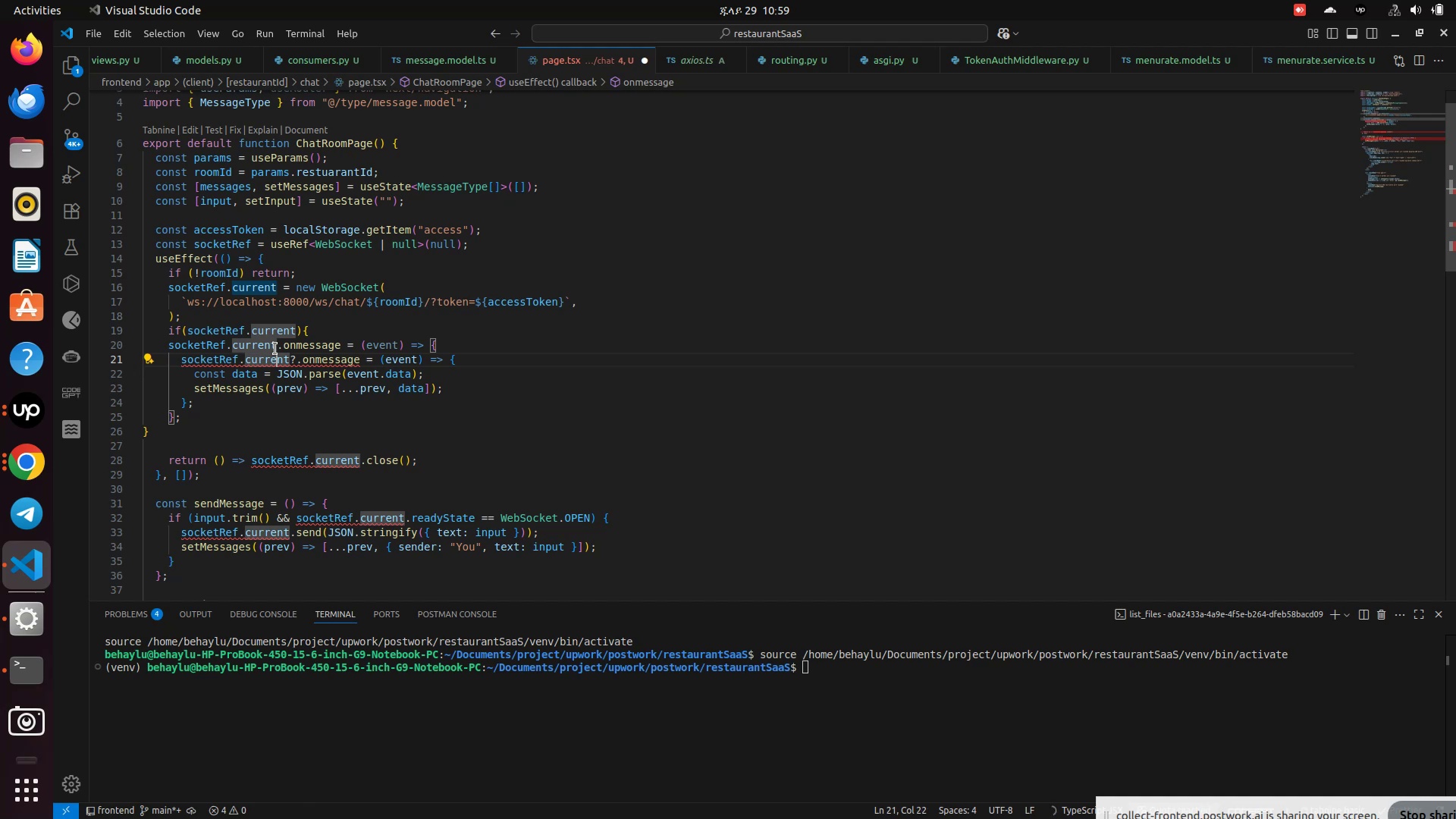 
hold_key(key=ArrowRight, duration=0.64)
 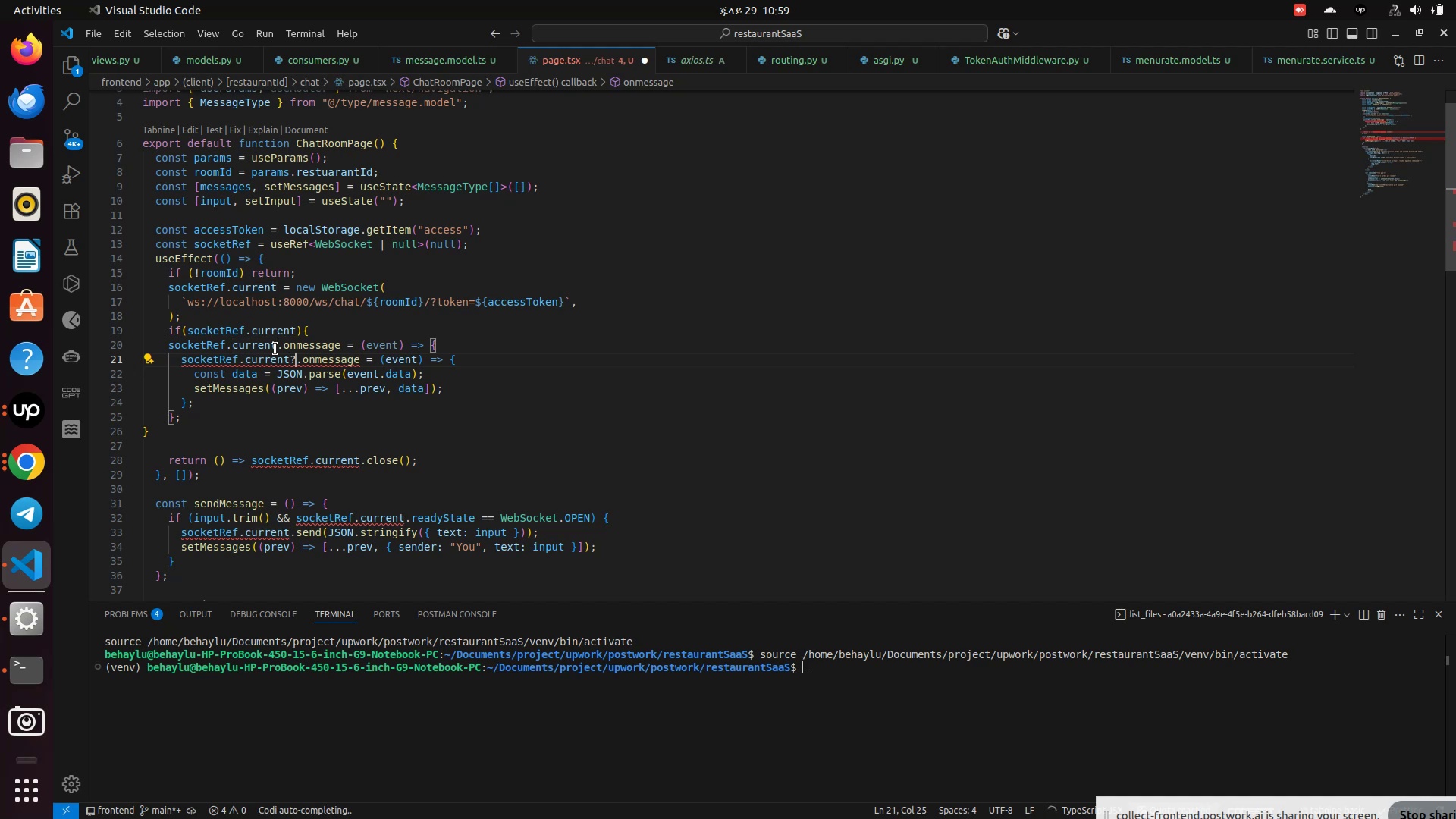 
key(ArrowRight)
 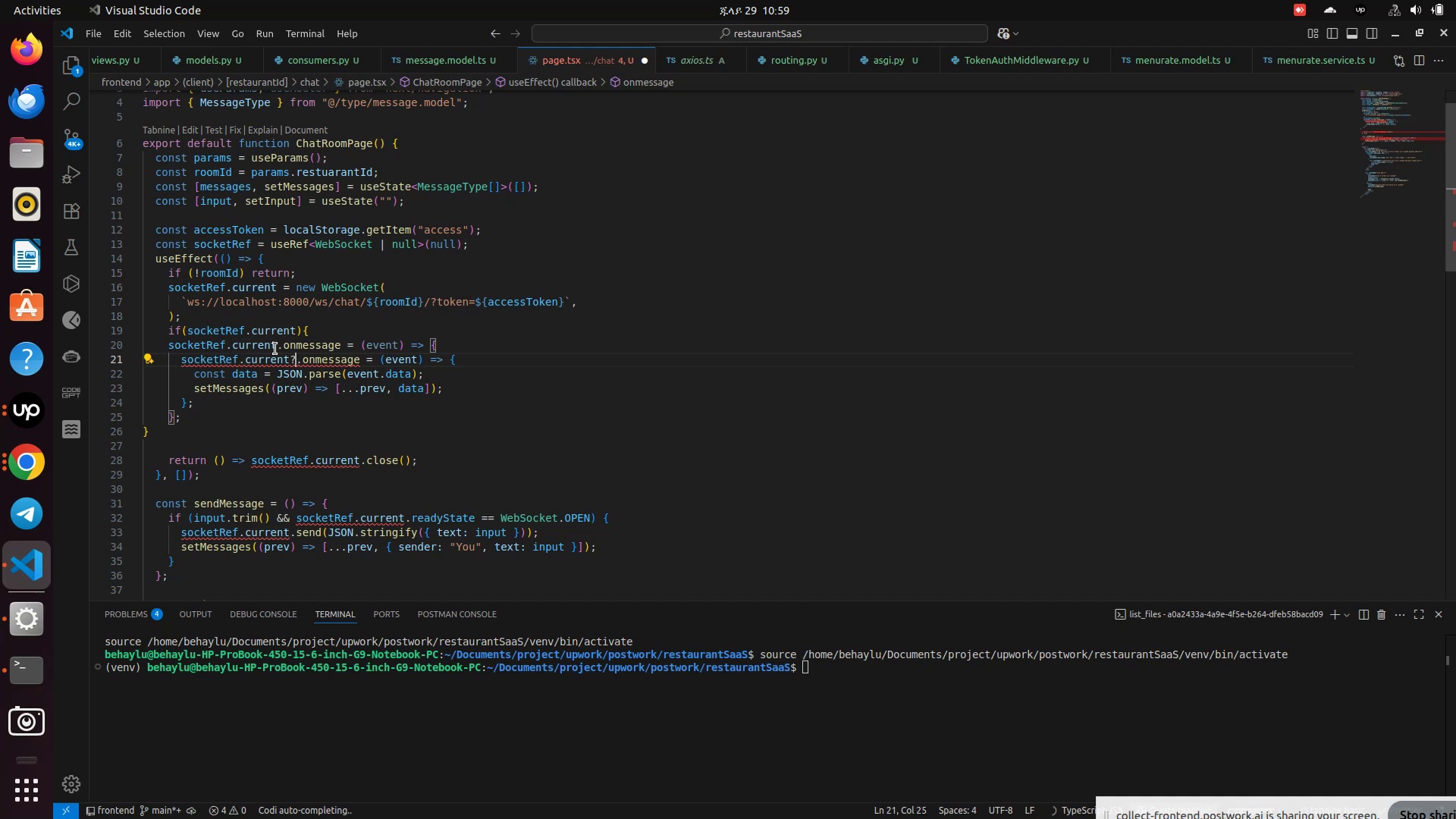 
key(ArrowRight)
 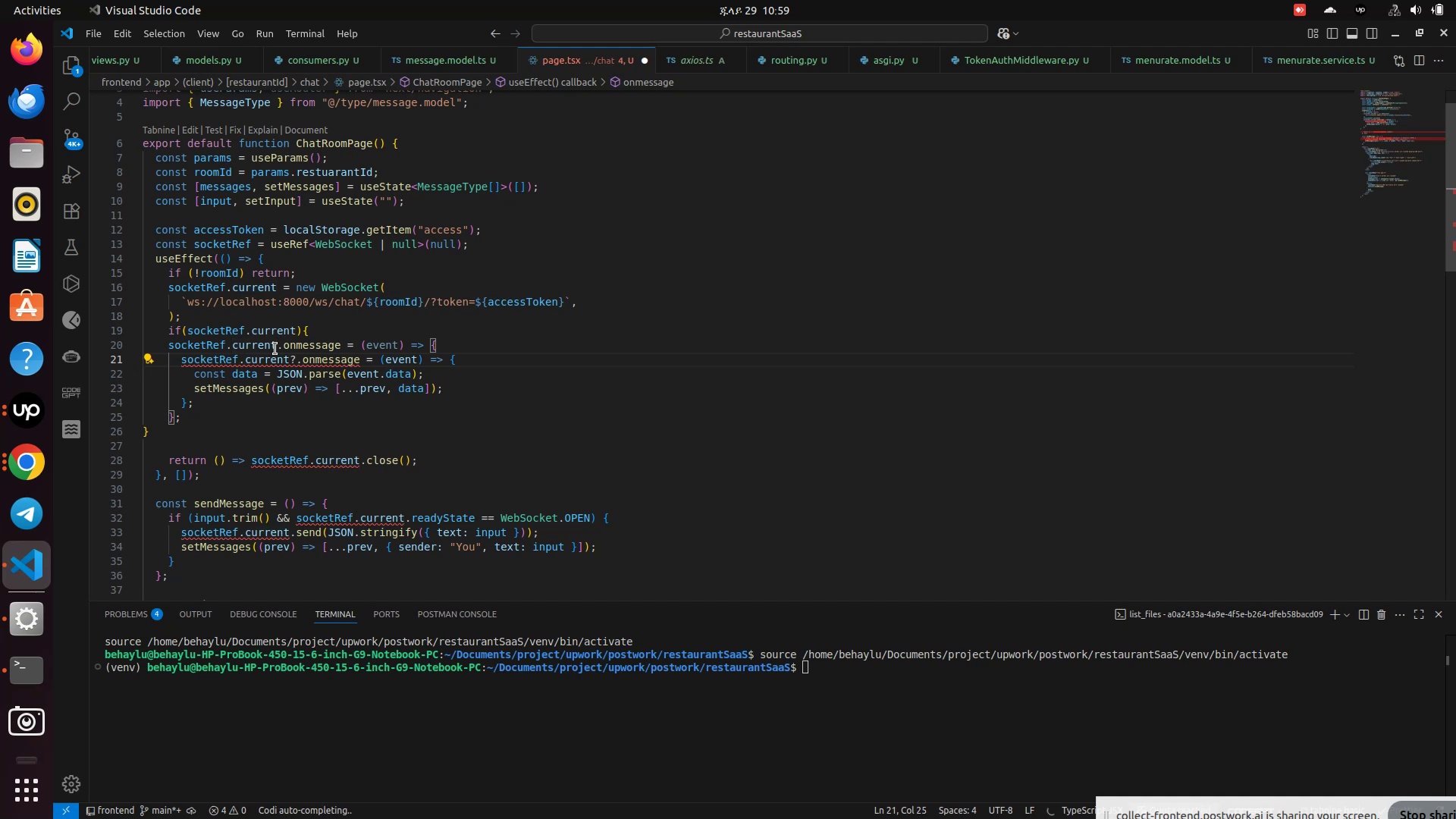 
key(ArrowRight)
 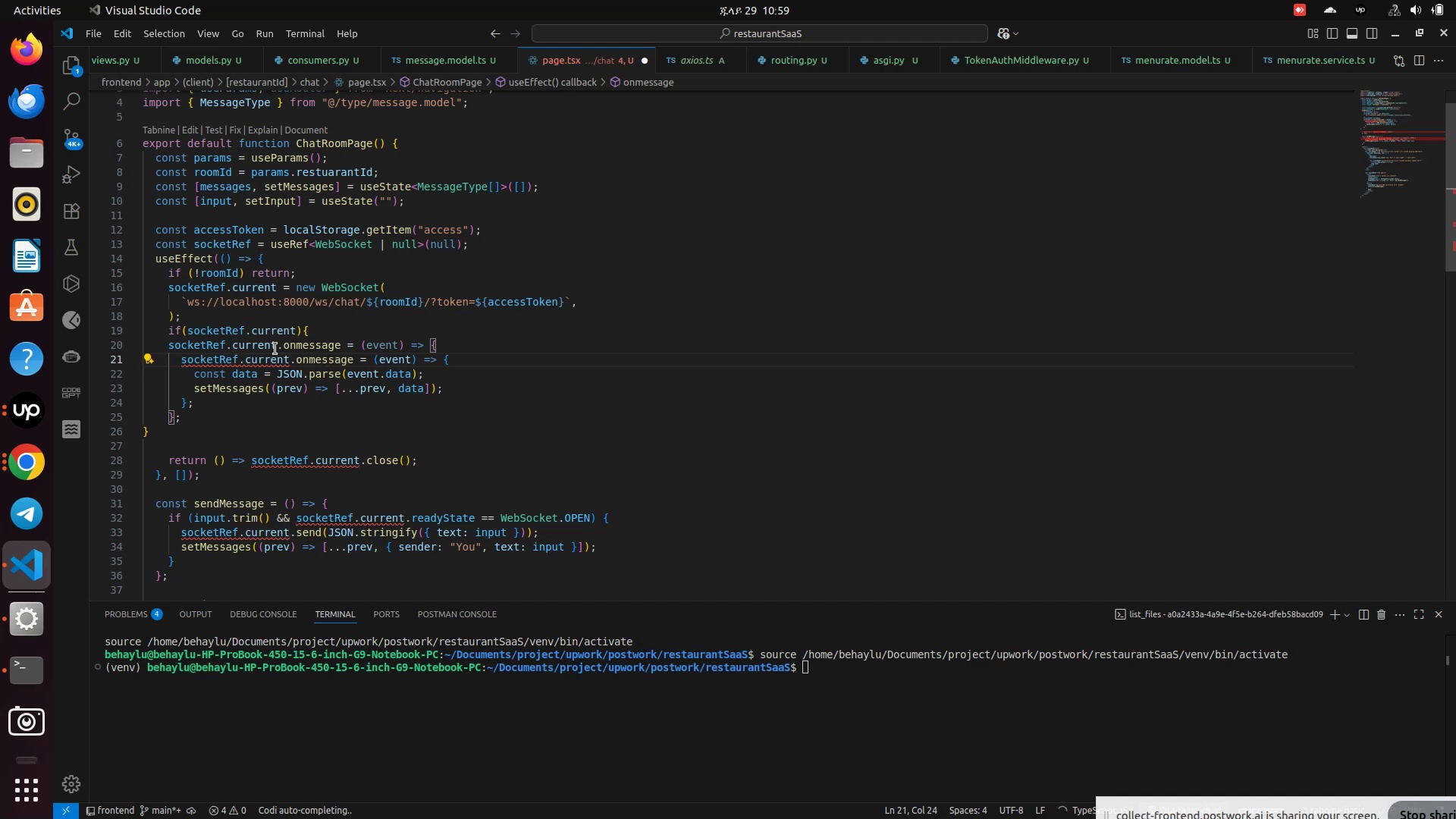 
key(Backspace)
 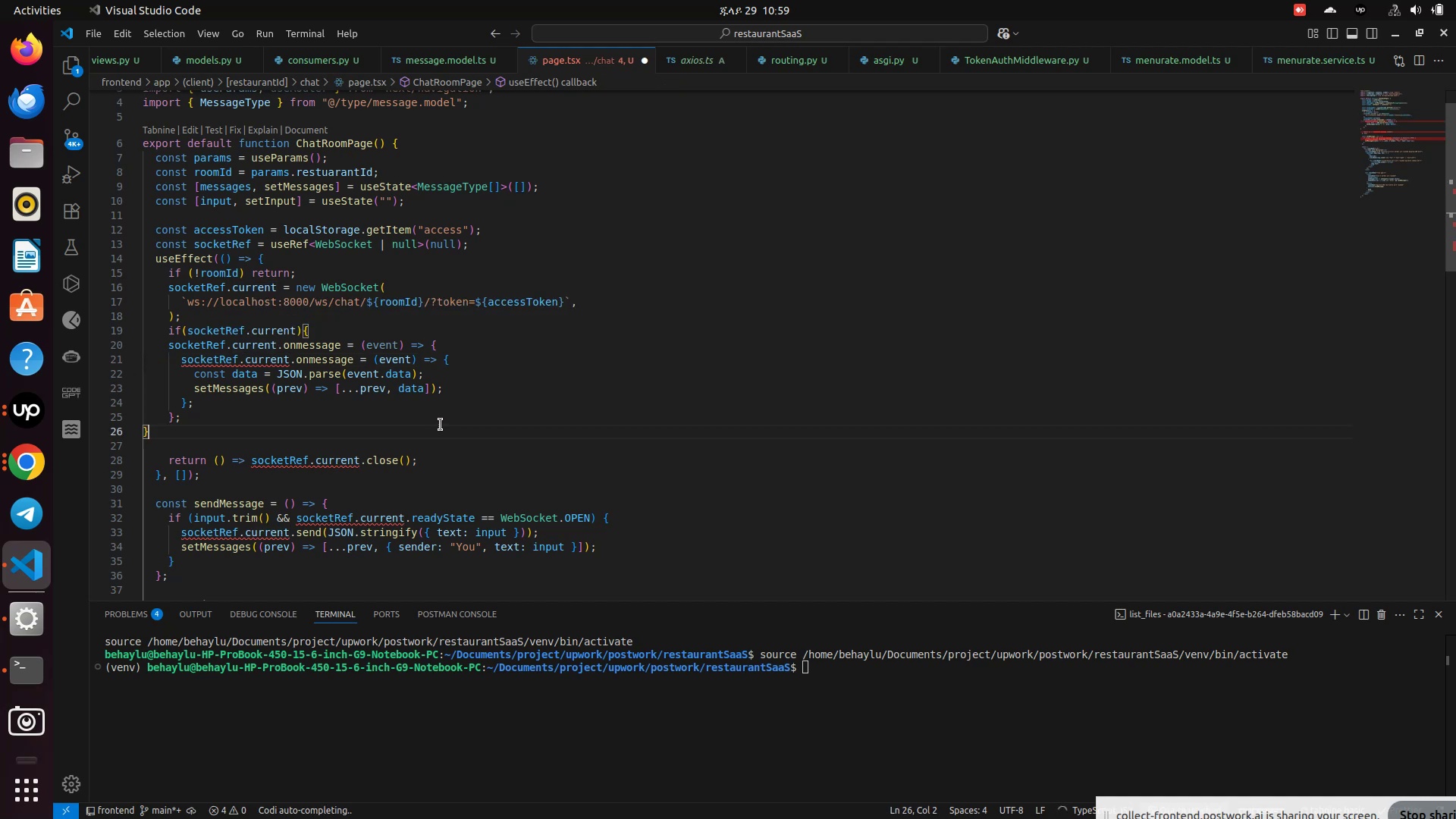 
left_click([441, 425])
 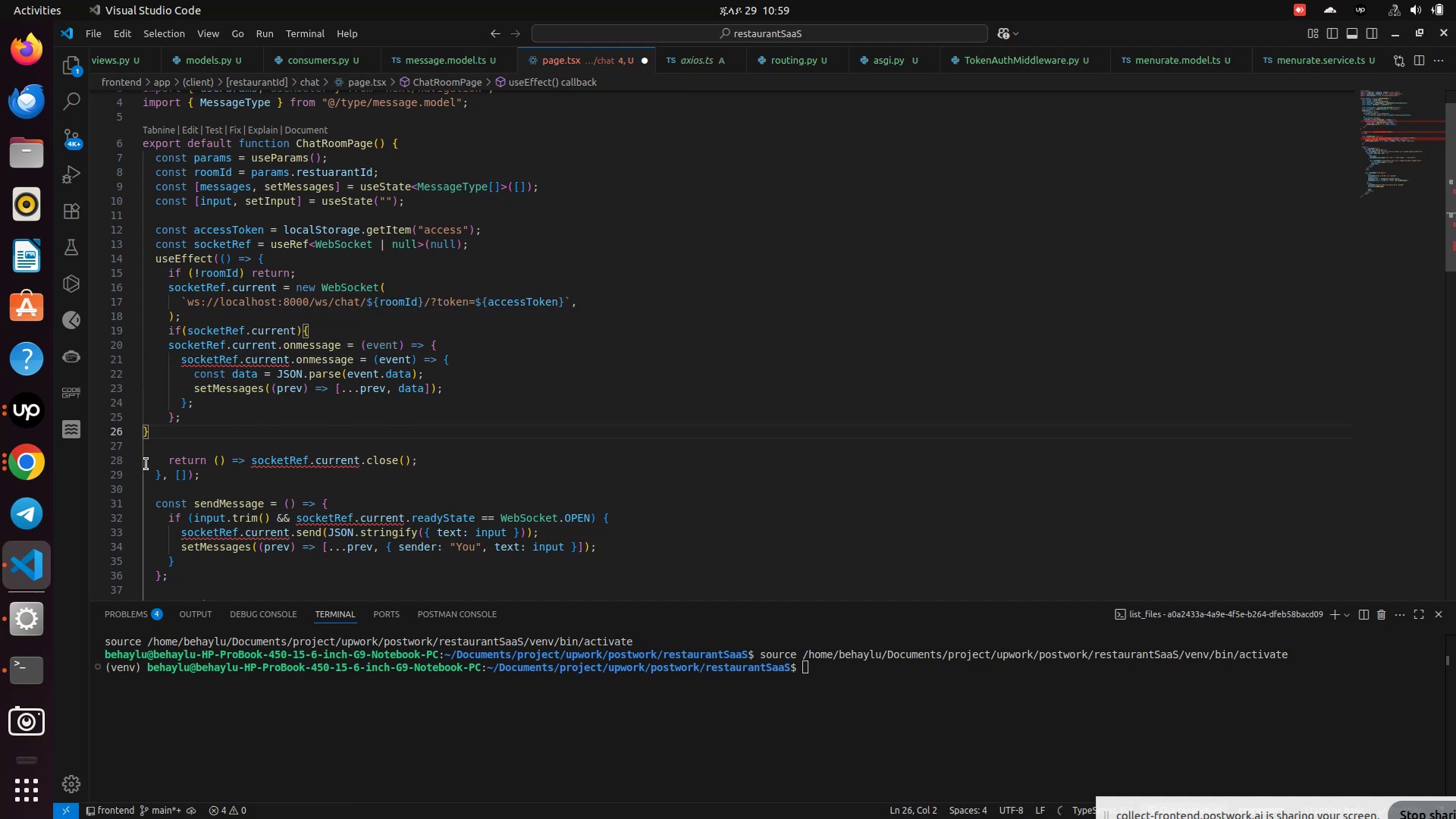 
wait(6.72)
 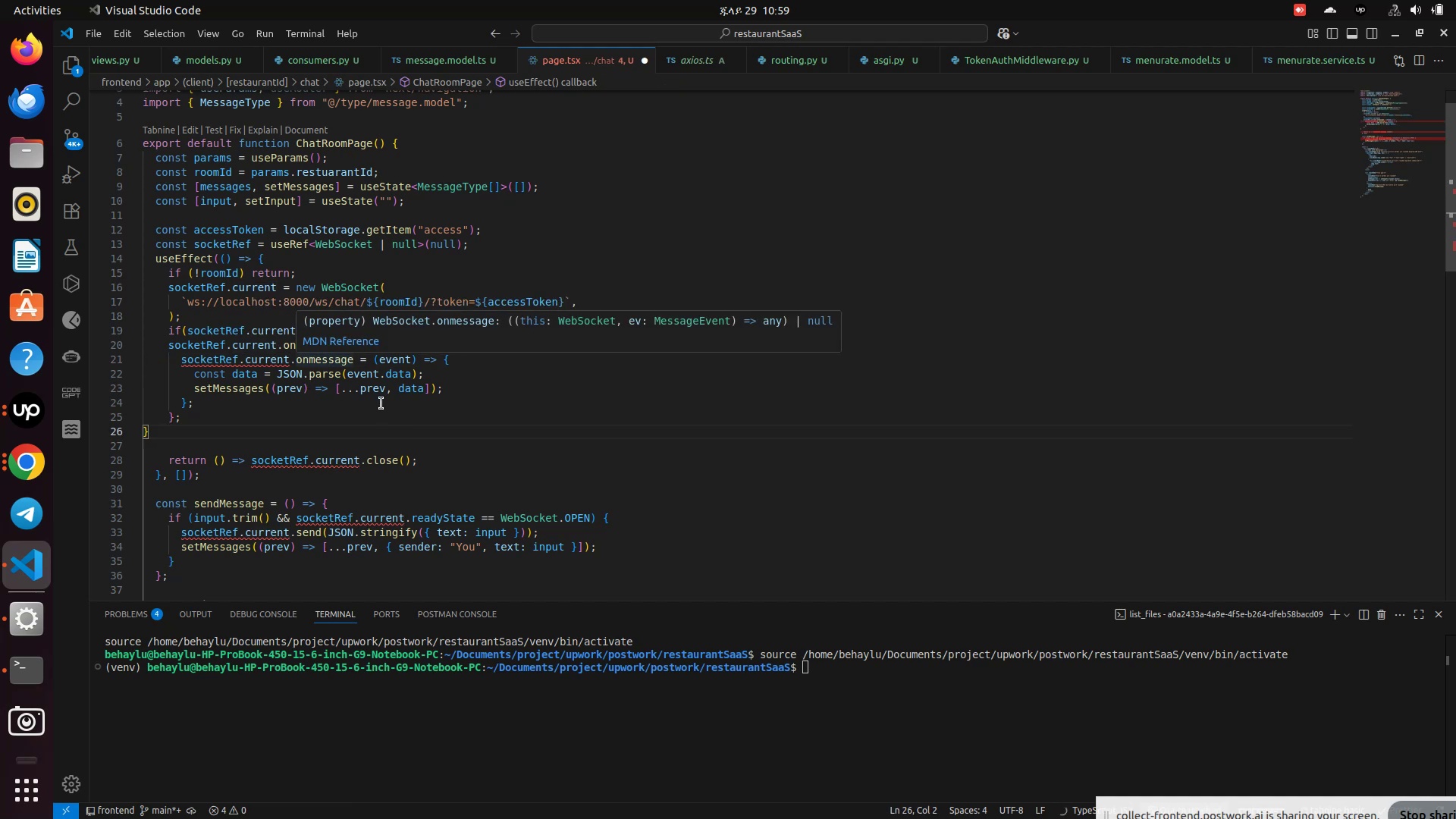 
left_click([39, 459])
 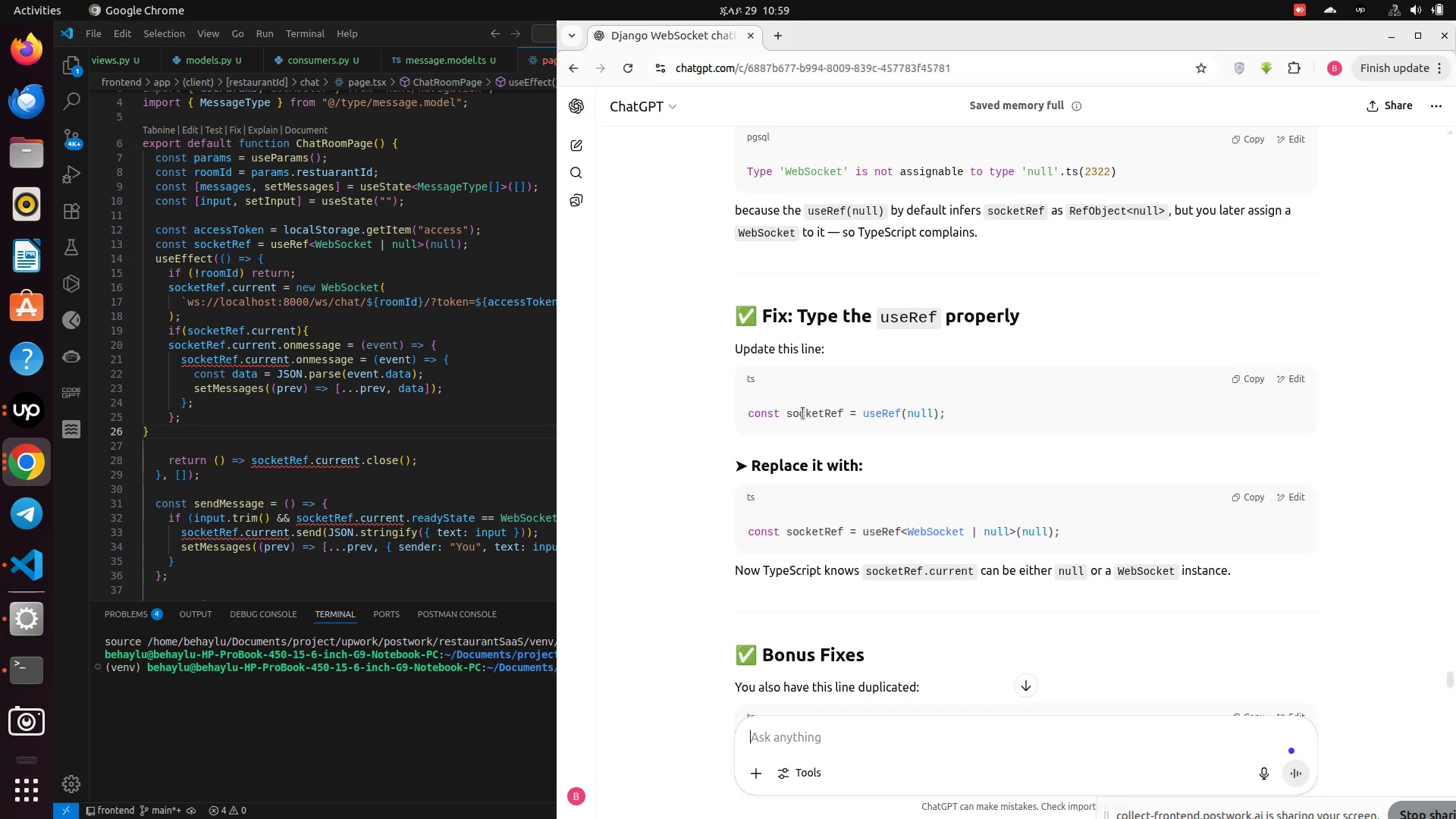 
scroll: coordinate [803, 413], scroll_direction: down, amount: 4.0
 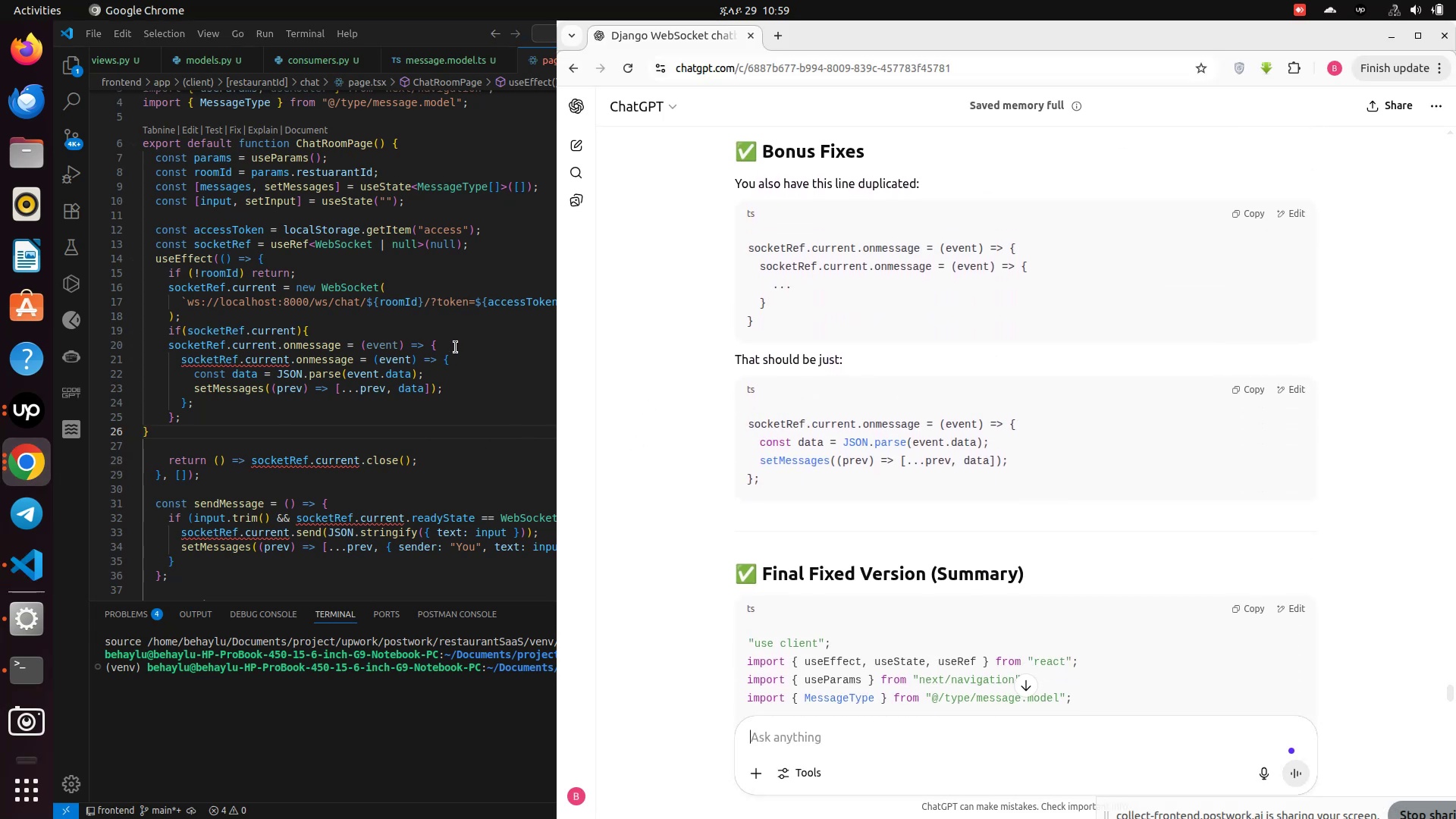 
left_click_drag(start_coordinate=[456, 347], to_coordinate=[165, 342])
 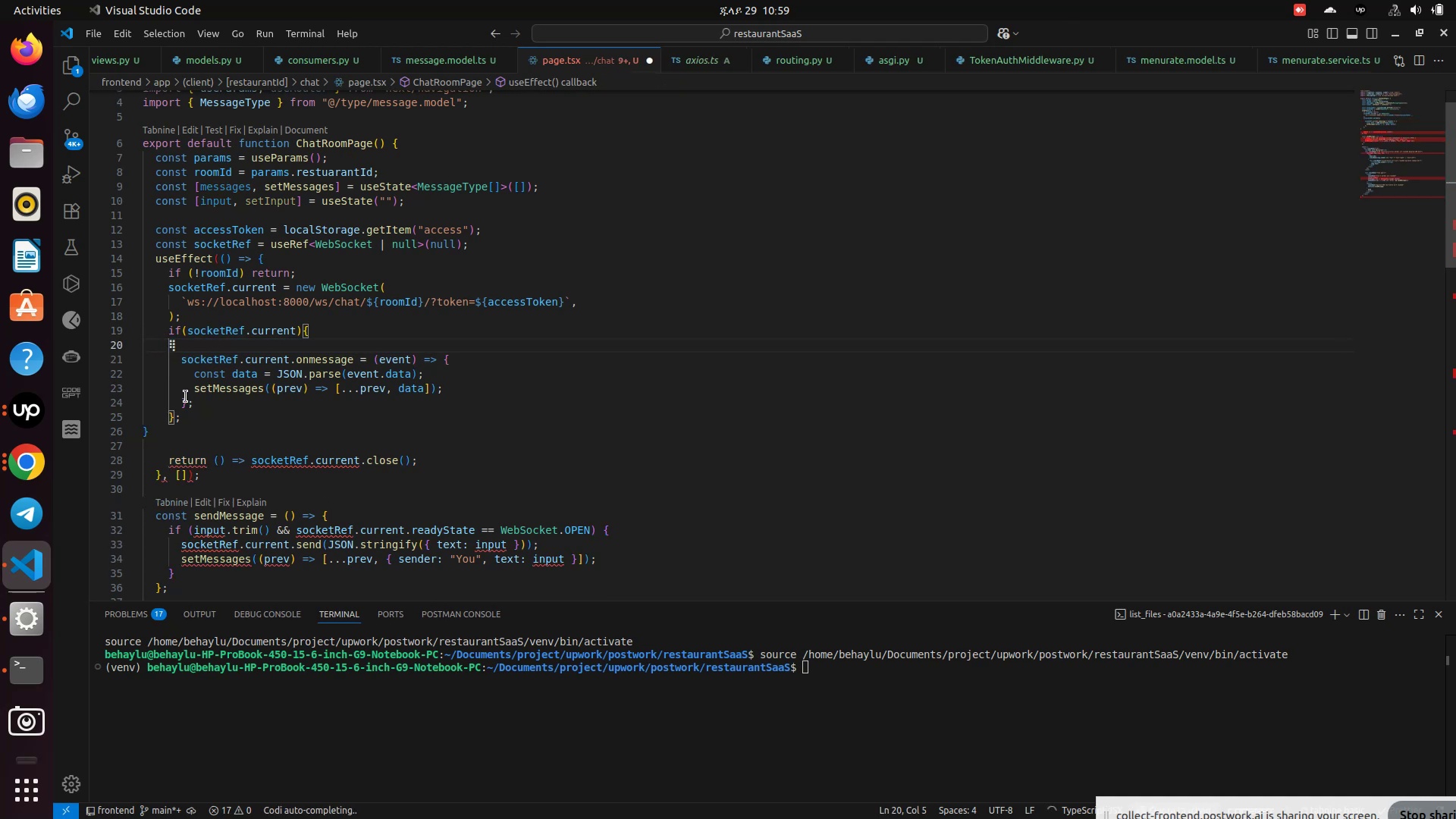 
key(Backspace)
 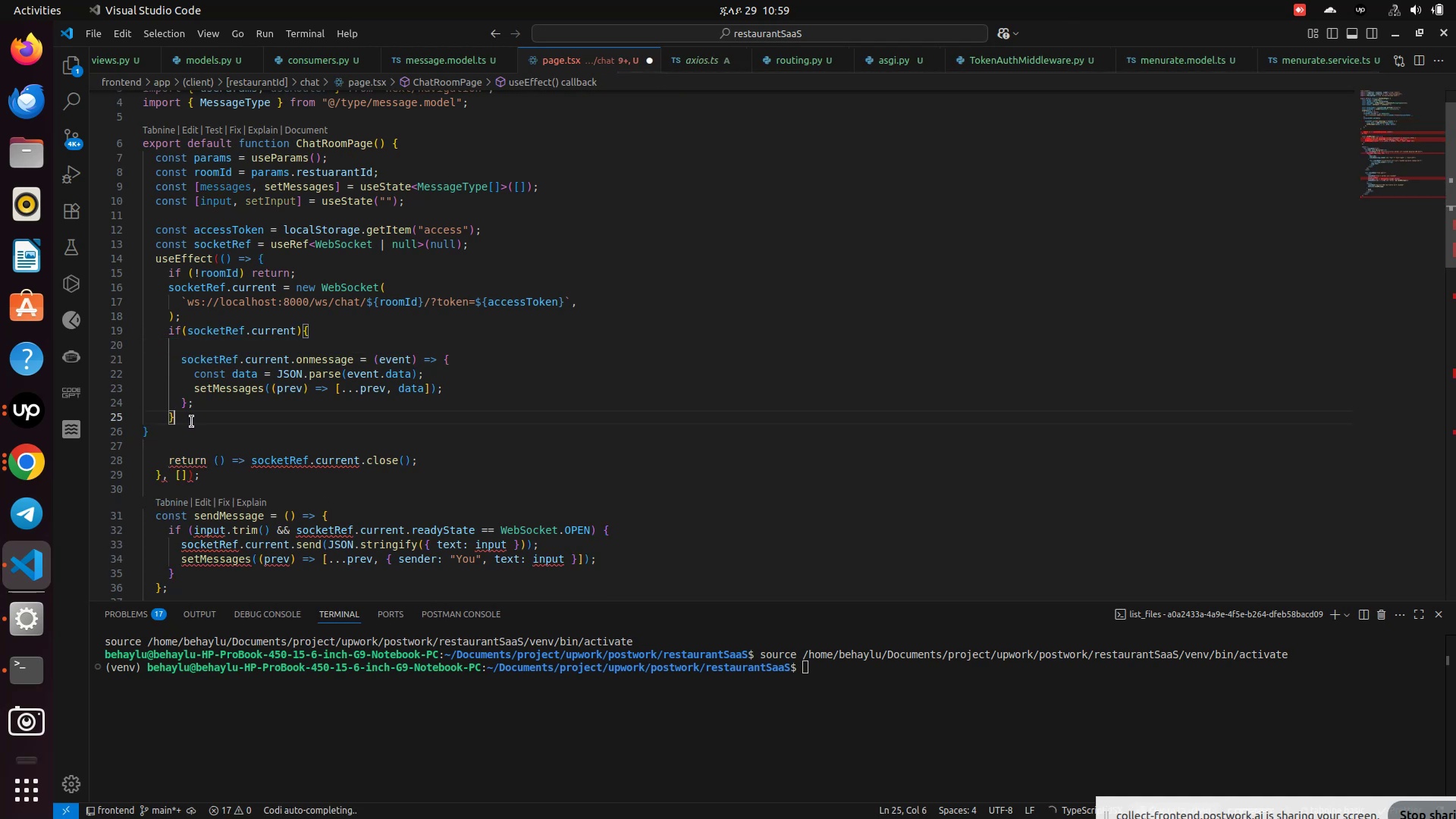 
left_click([193, 422])
 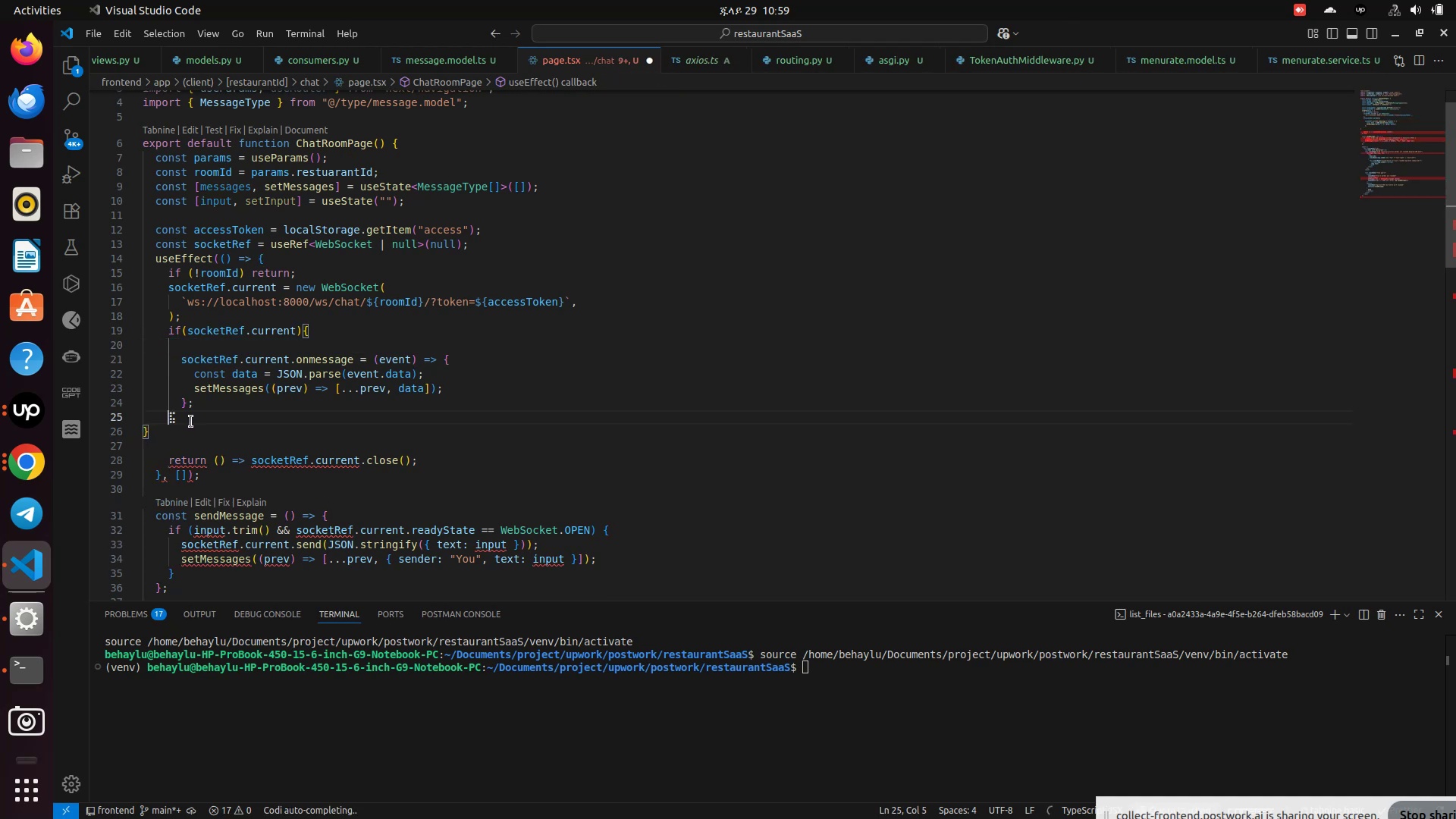 
key(Backspace)
 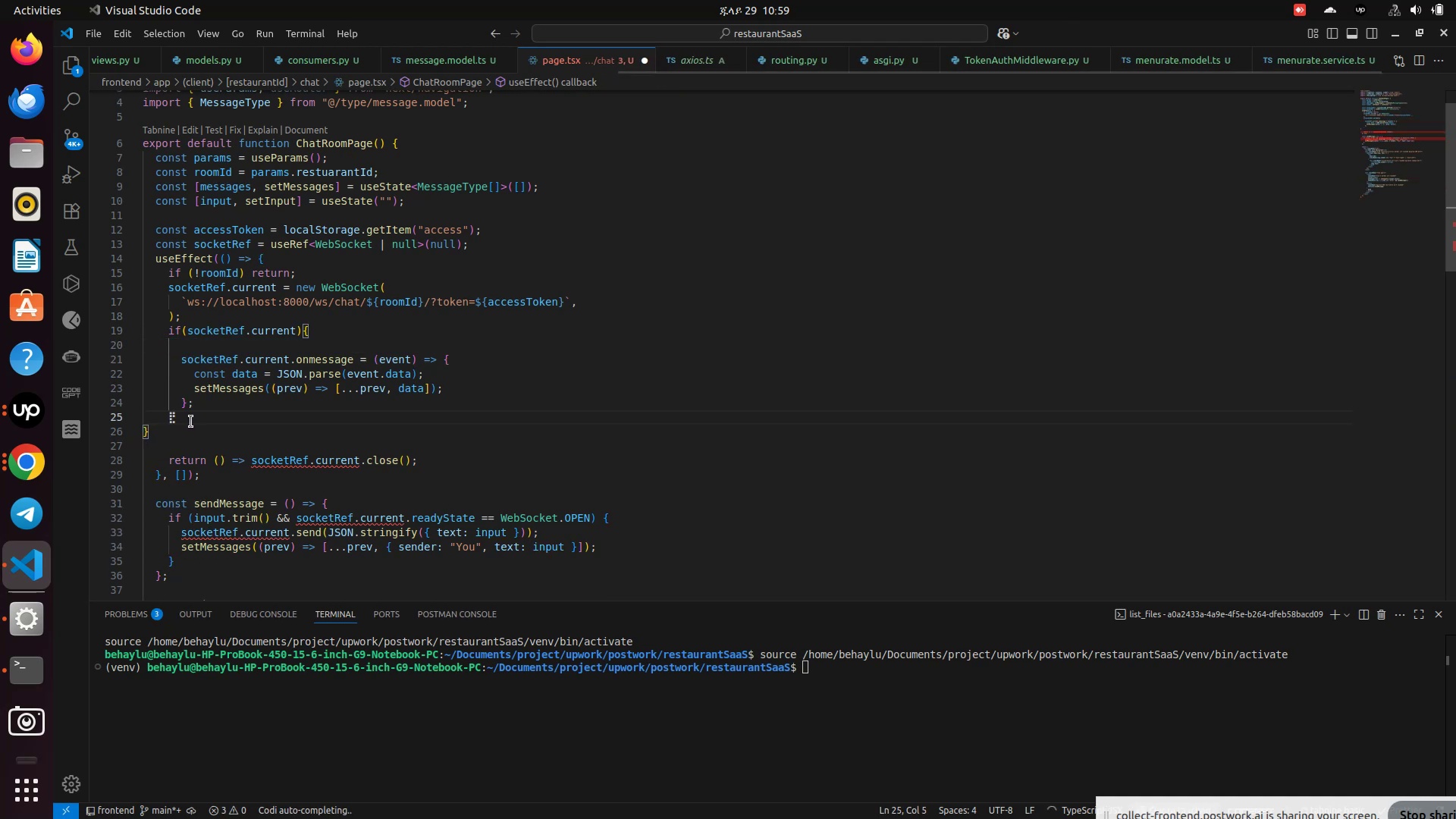 
key(Backspace)
 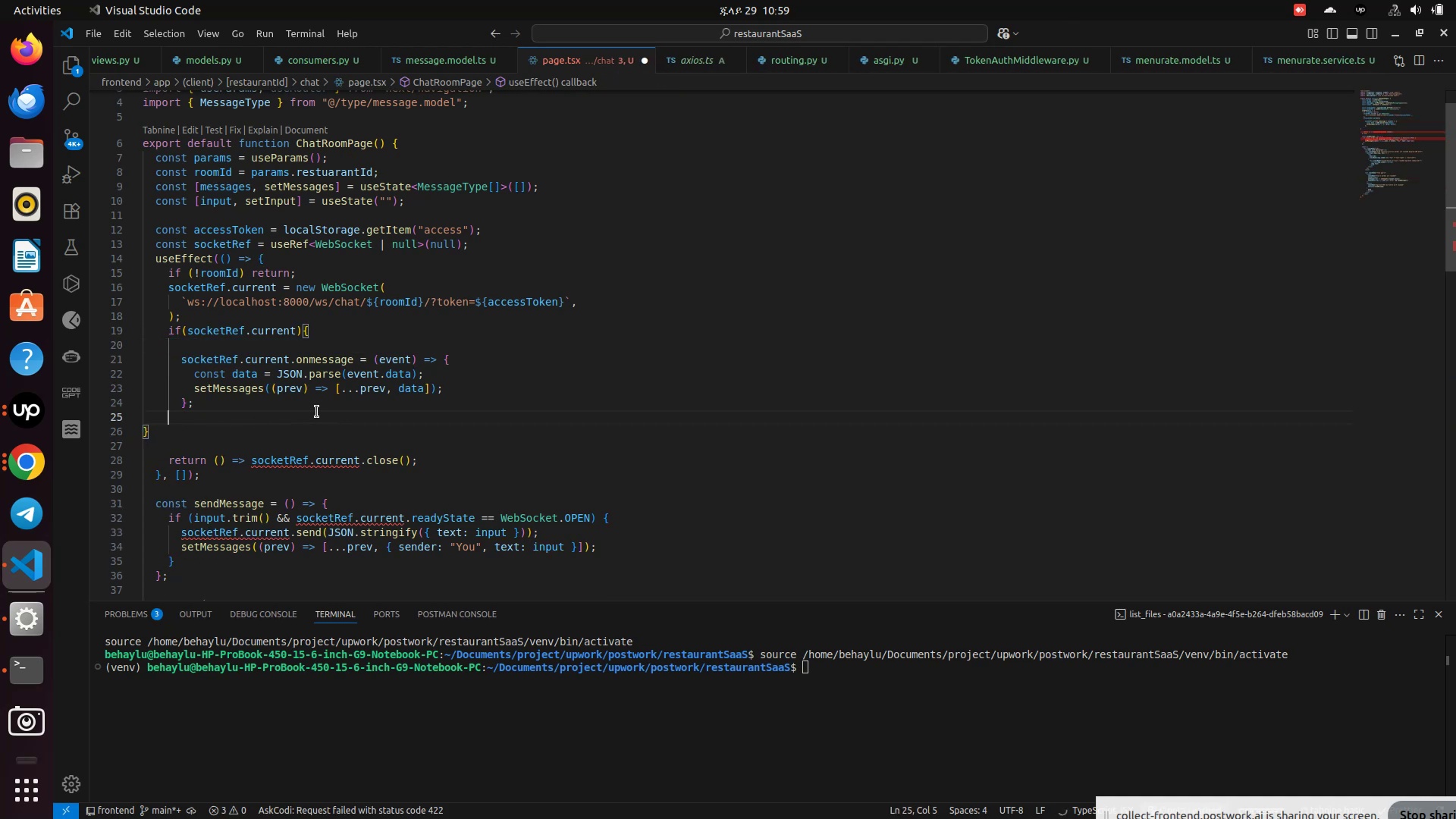 
key(Control+S)
 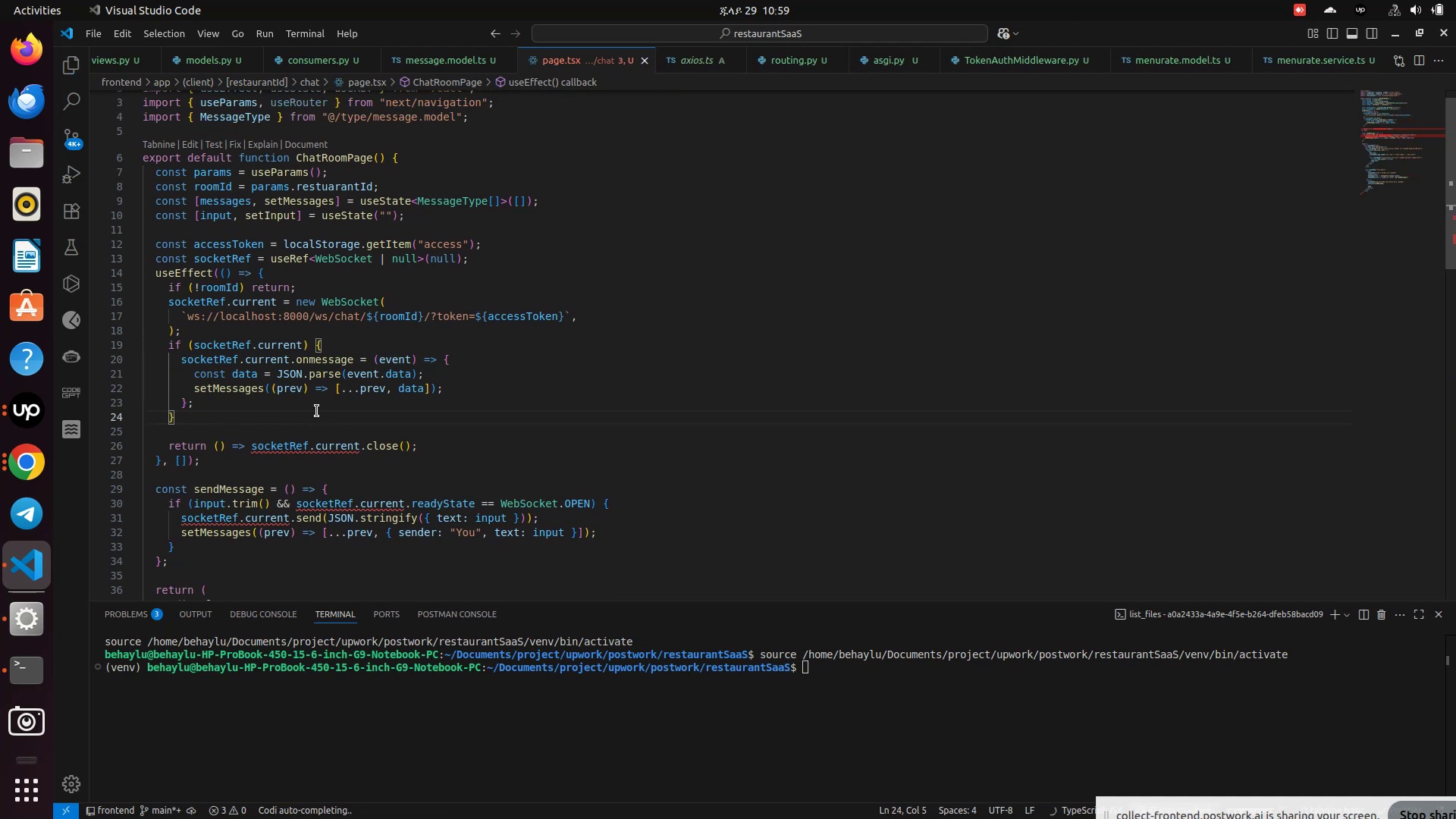 
key(Control+S)
 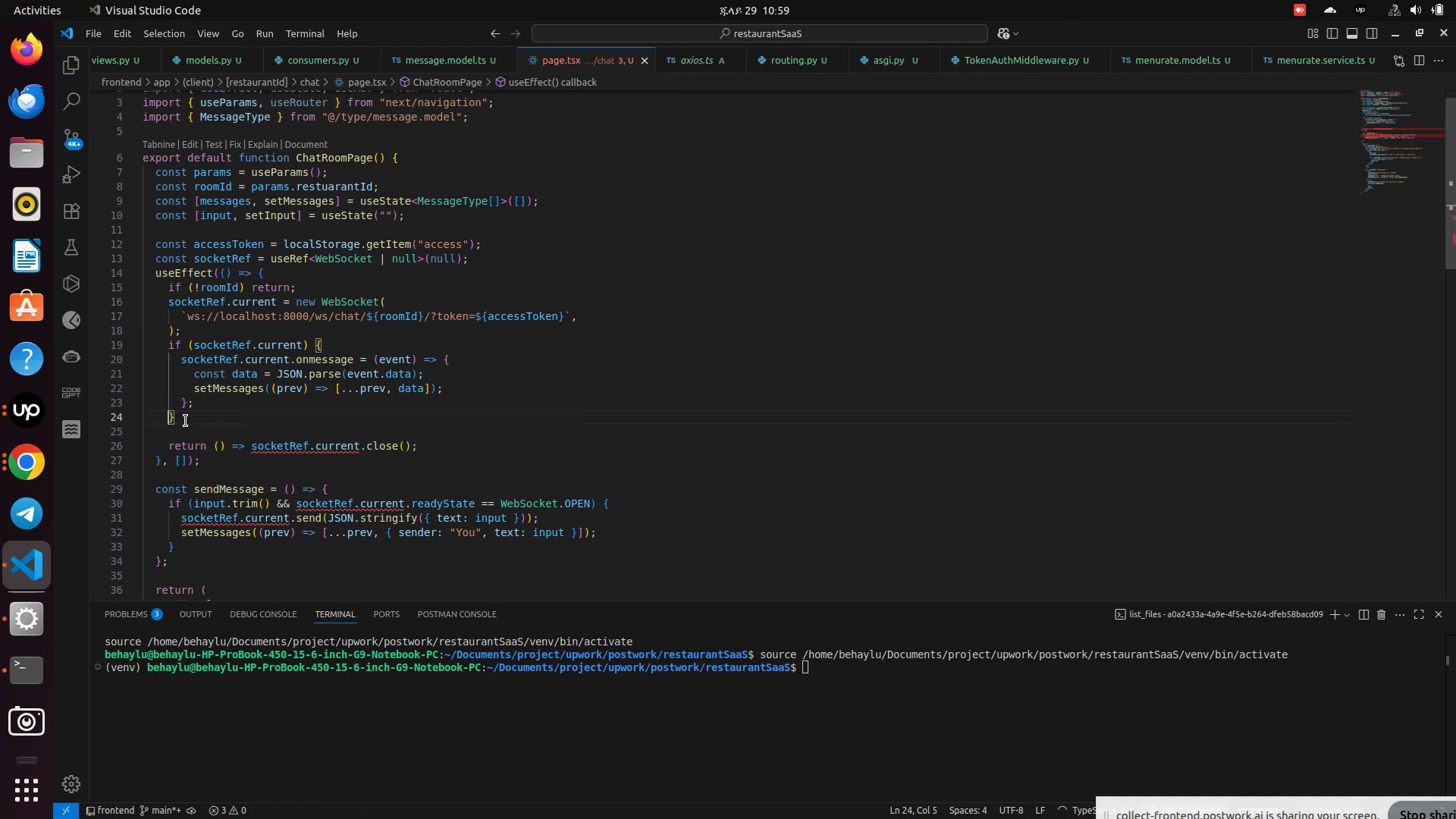 
left_click_drag(start_coordinate=[186, 421], to_coordinate=[151, 416])
 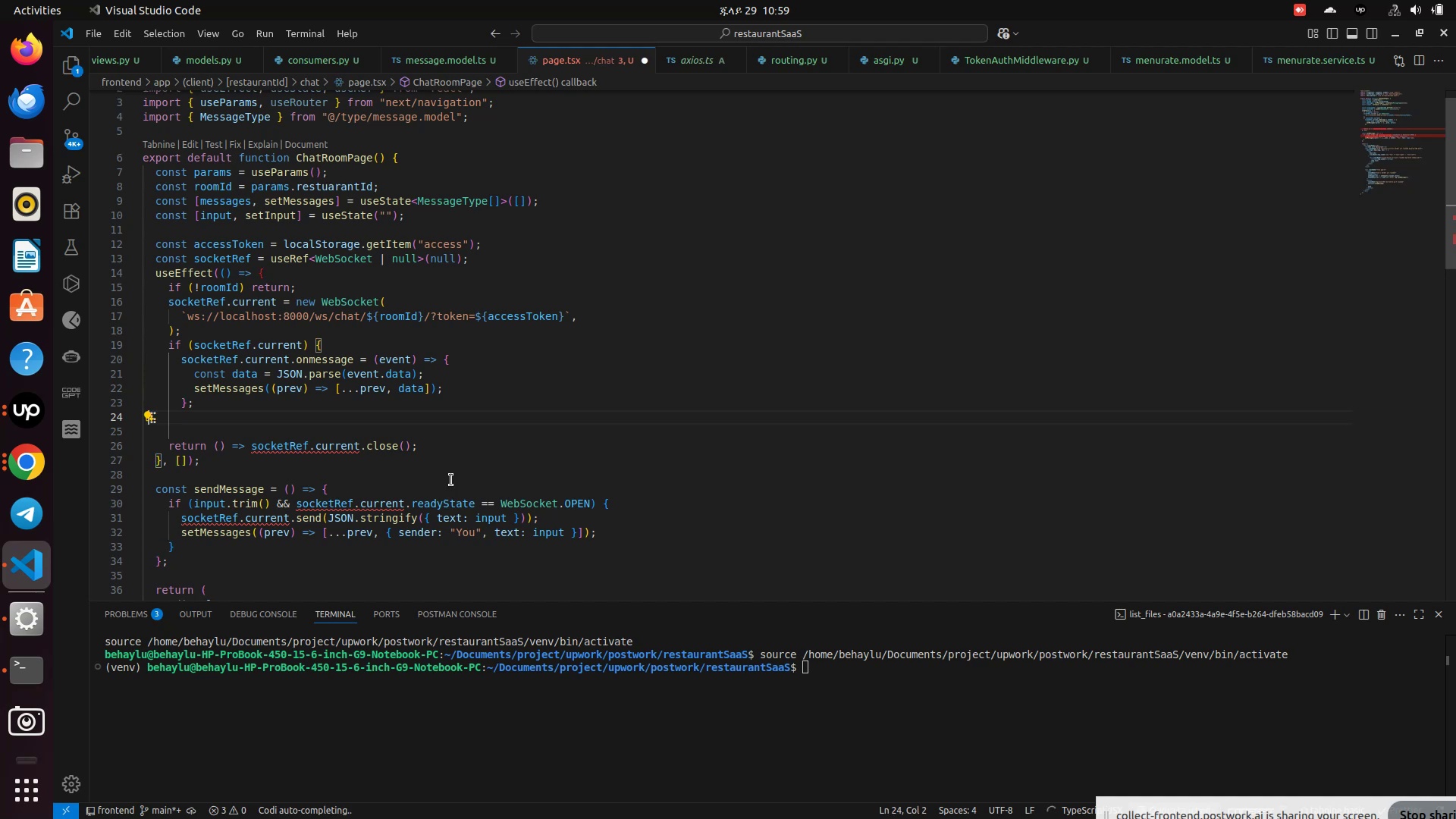 
key(Control+X)
 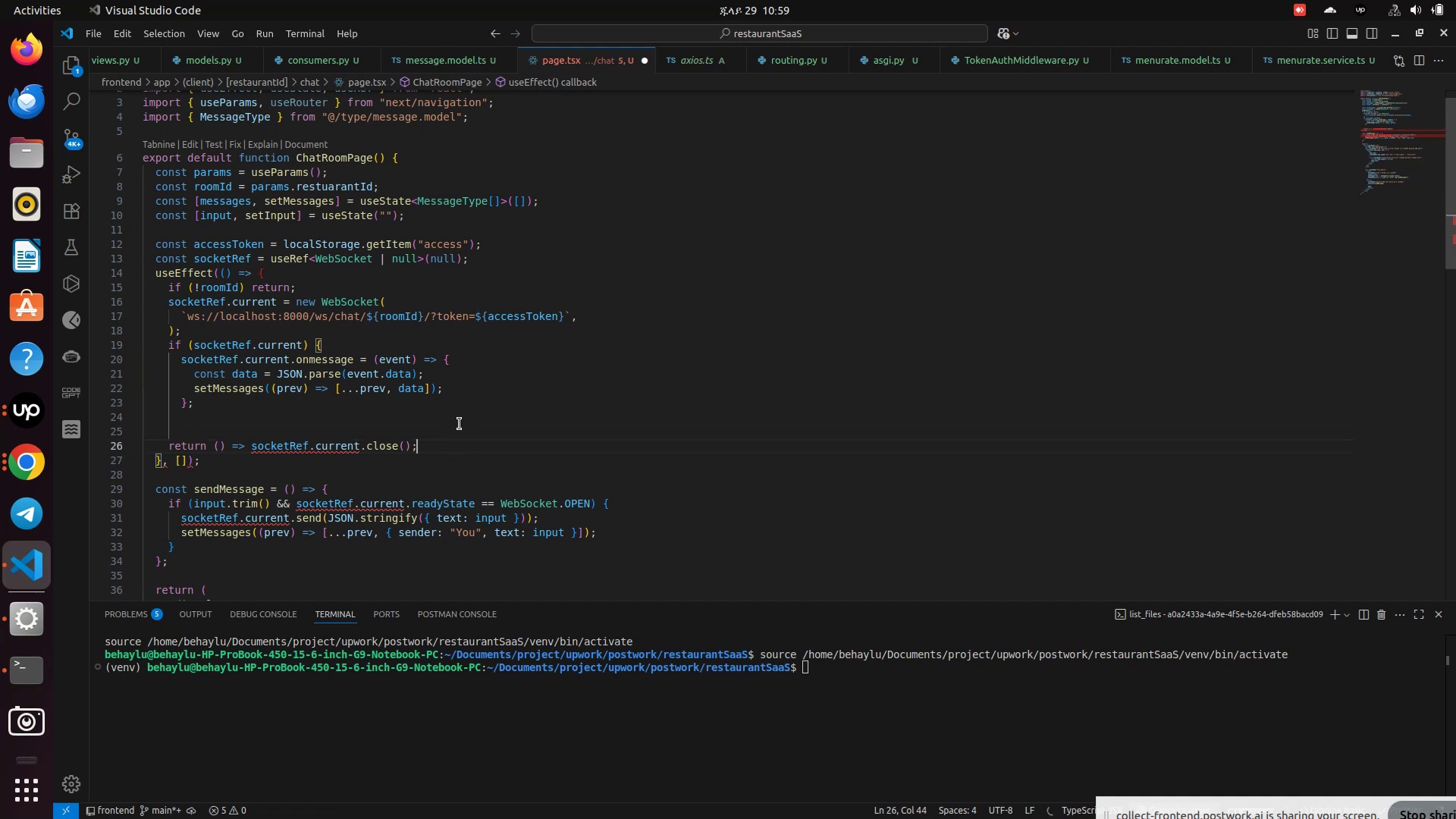 
left_click([455, 446])
 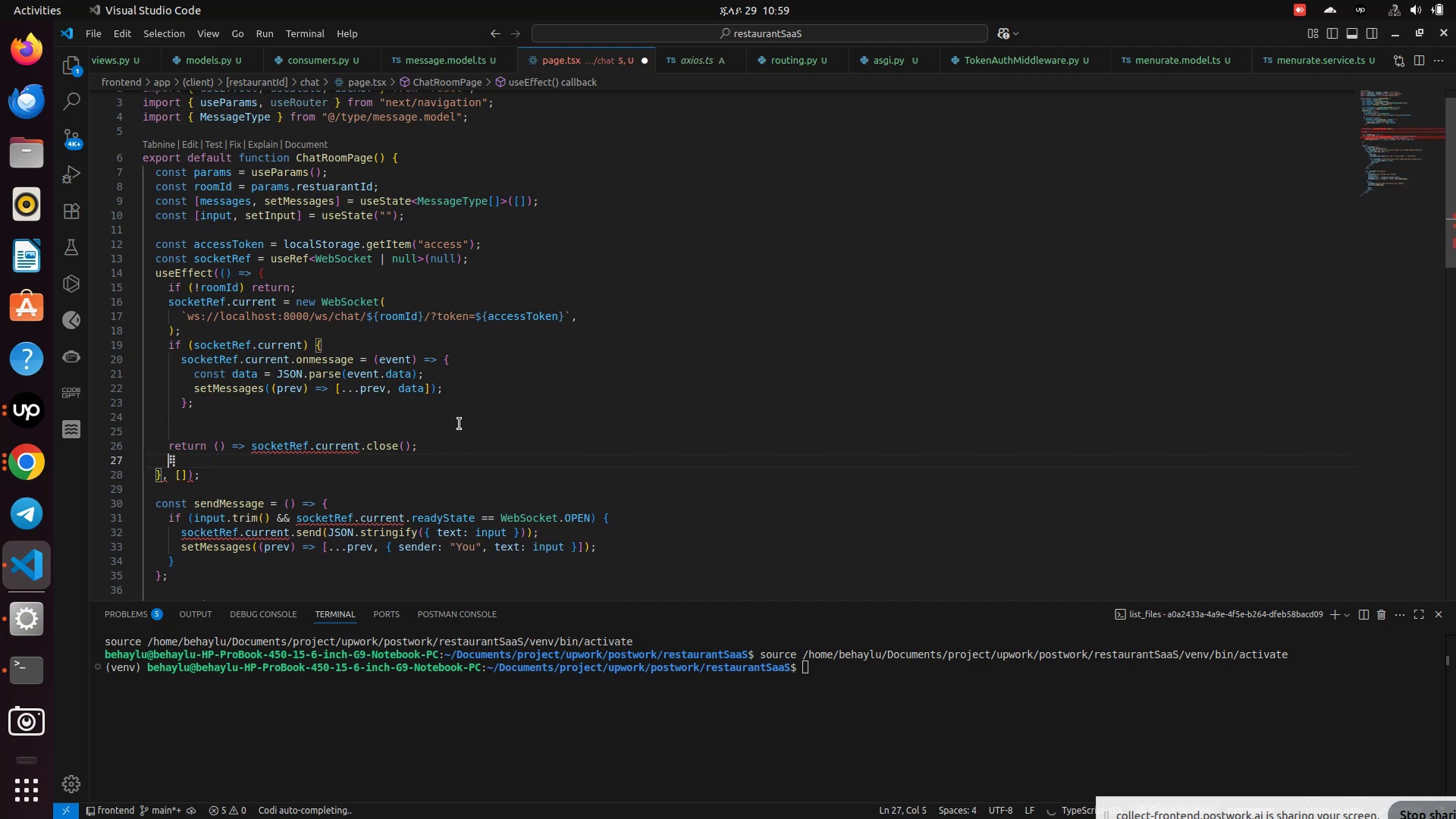 
key(Enter)
 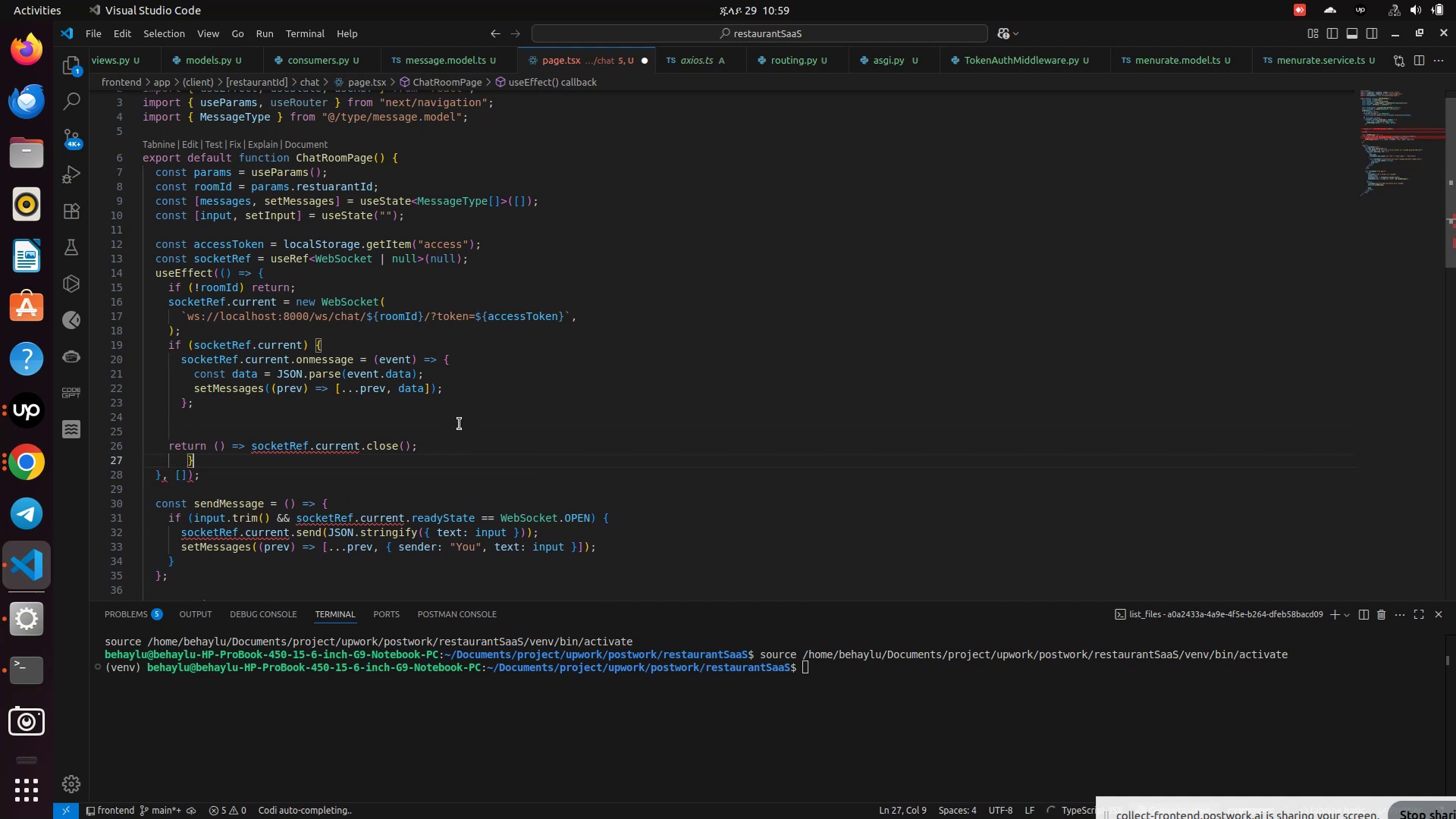 
key(Control+V)
 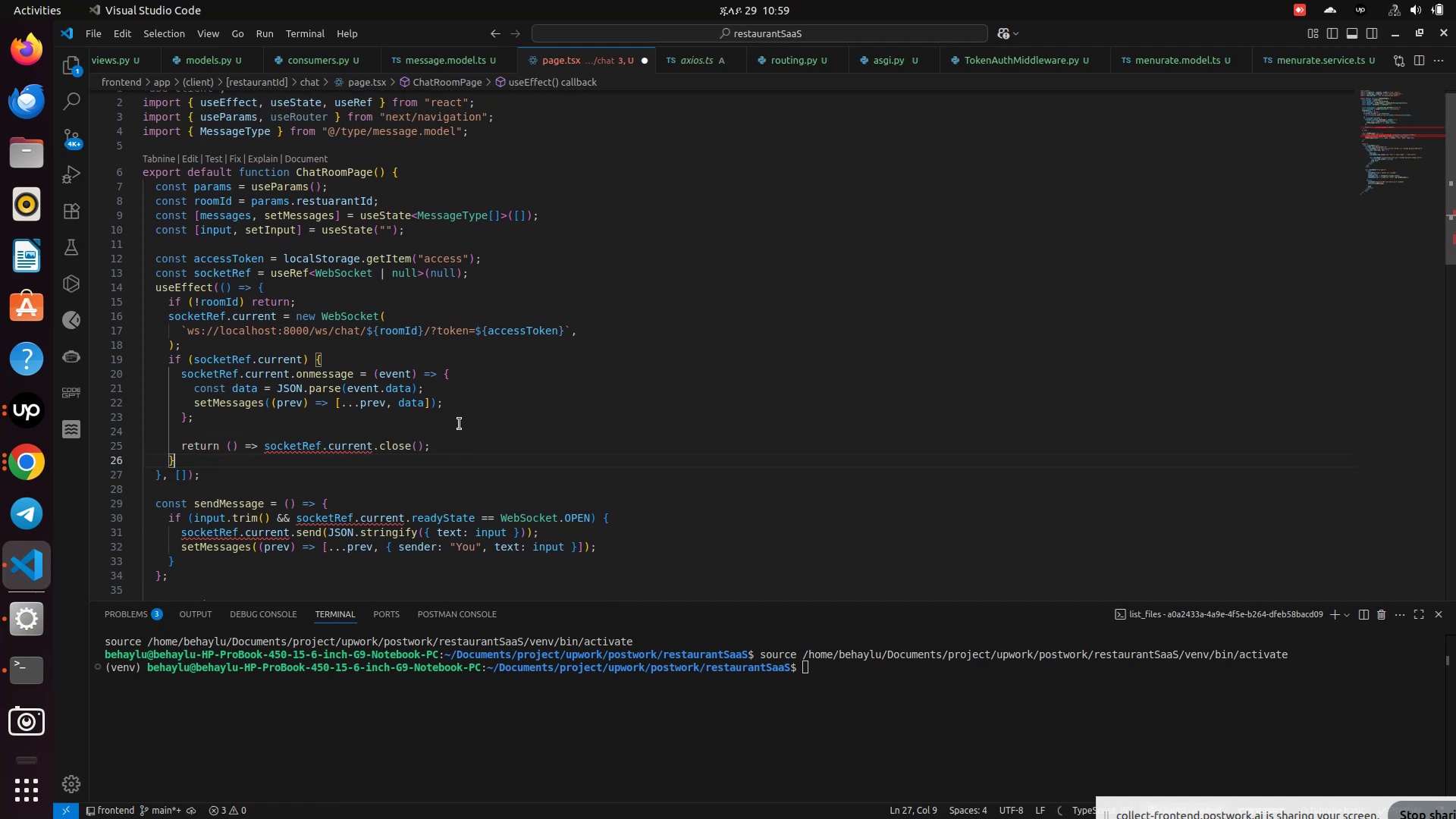 
key(Control+S)
 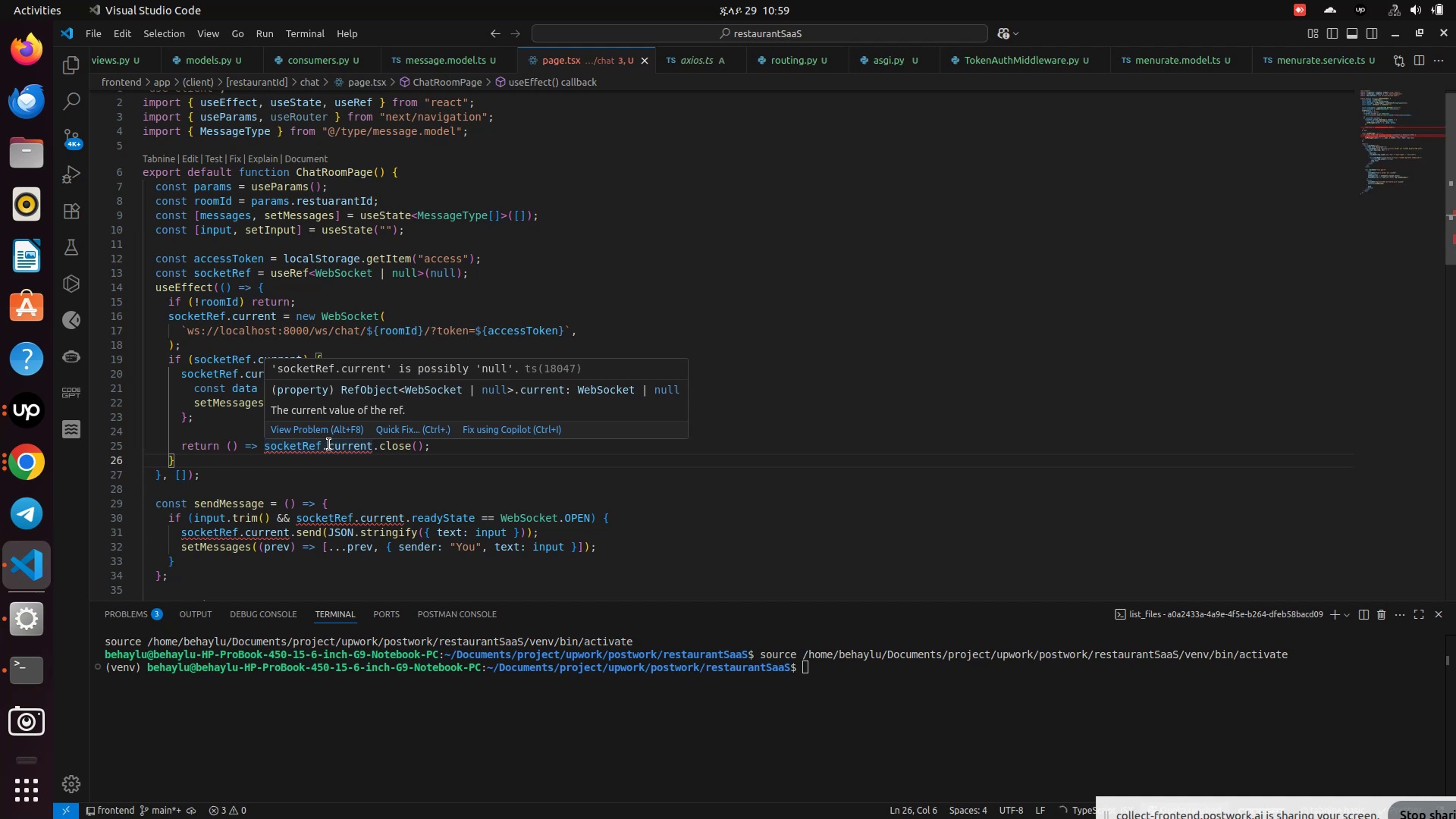 
wait(7.9)
 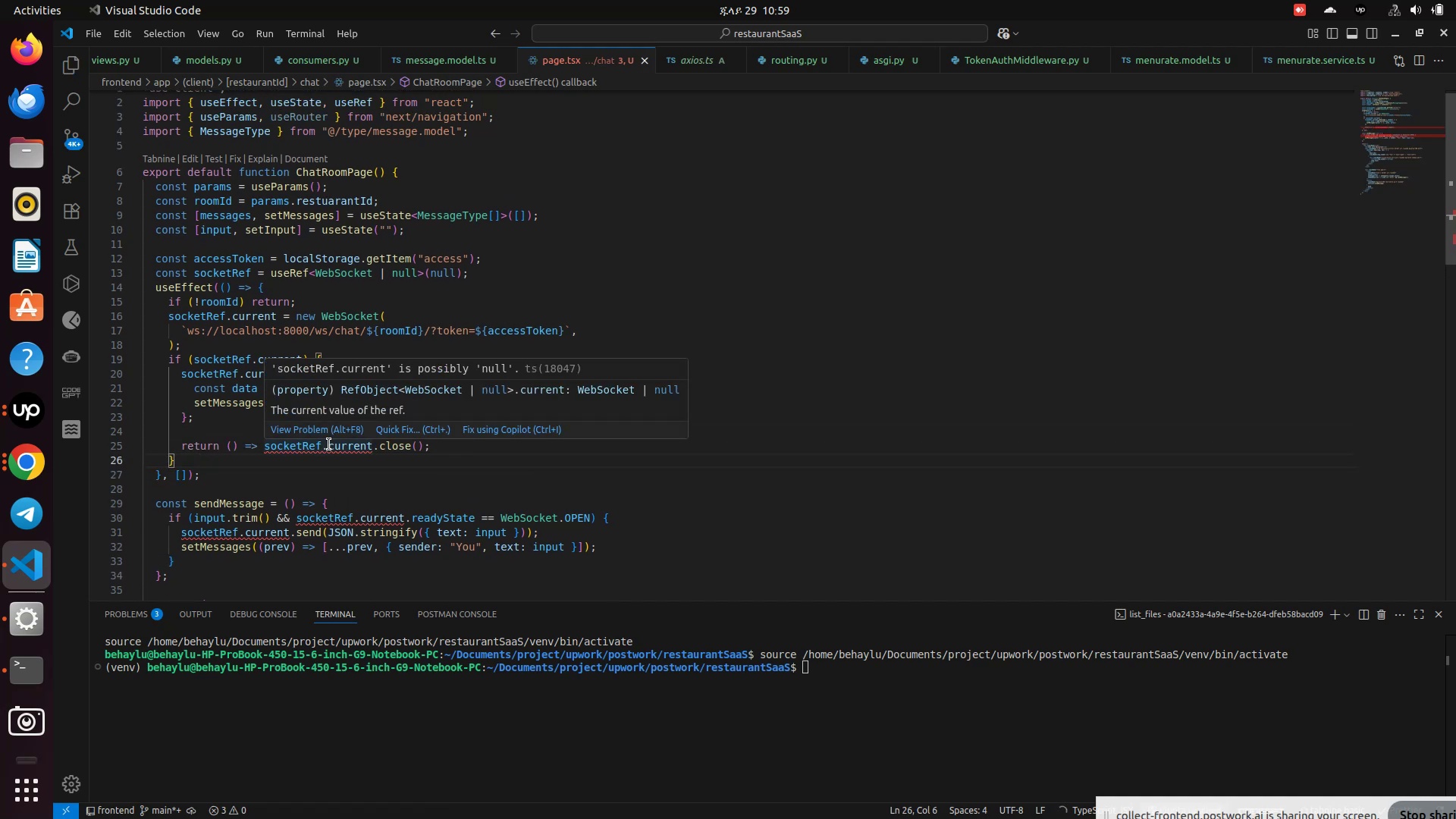 
left_click([156, 365])
 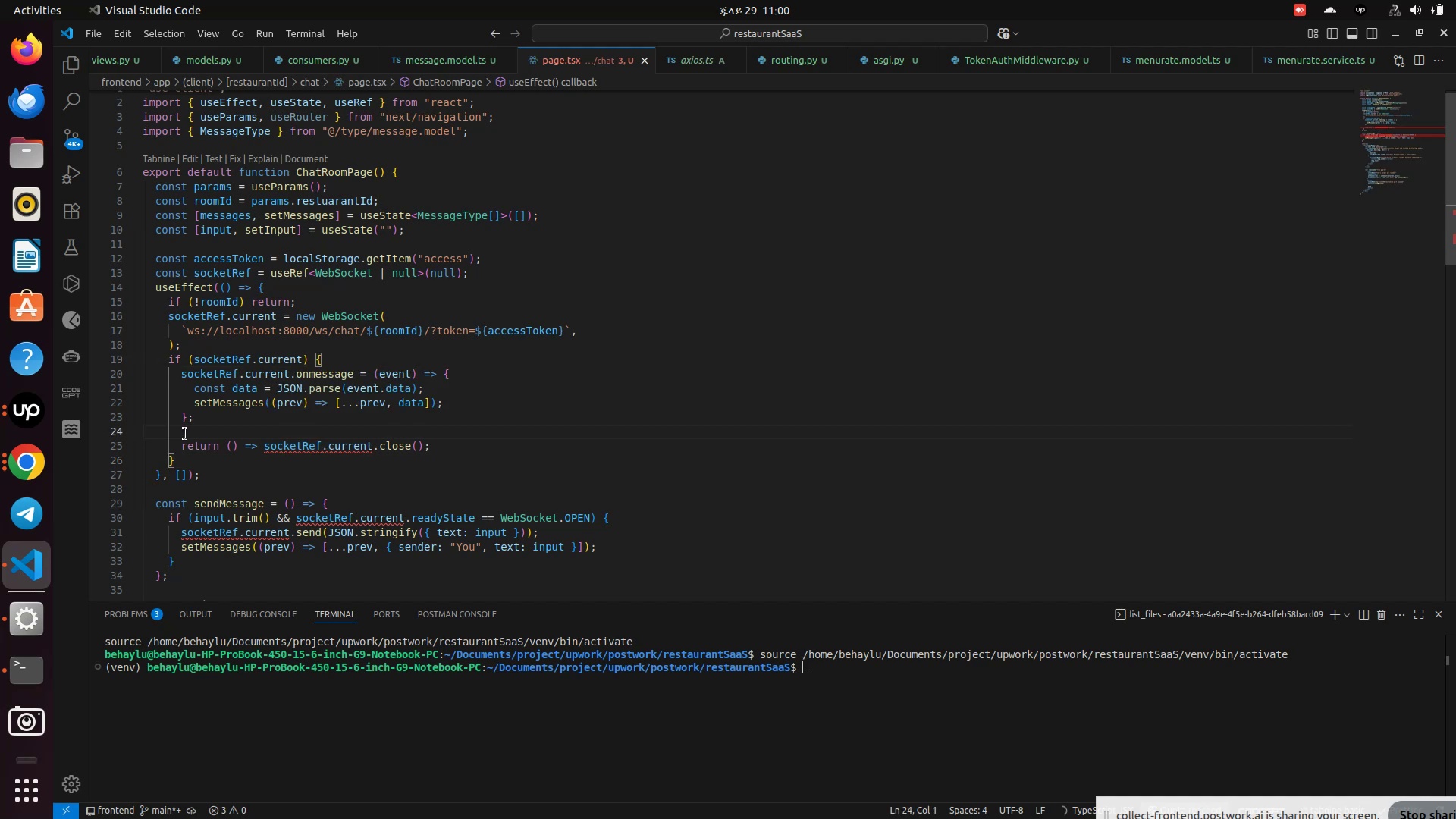 
left_click([185, 434])
 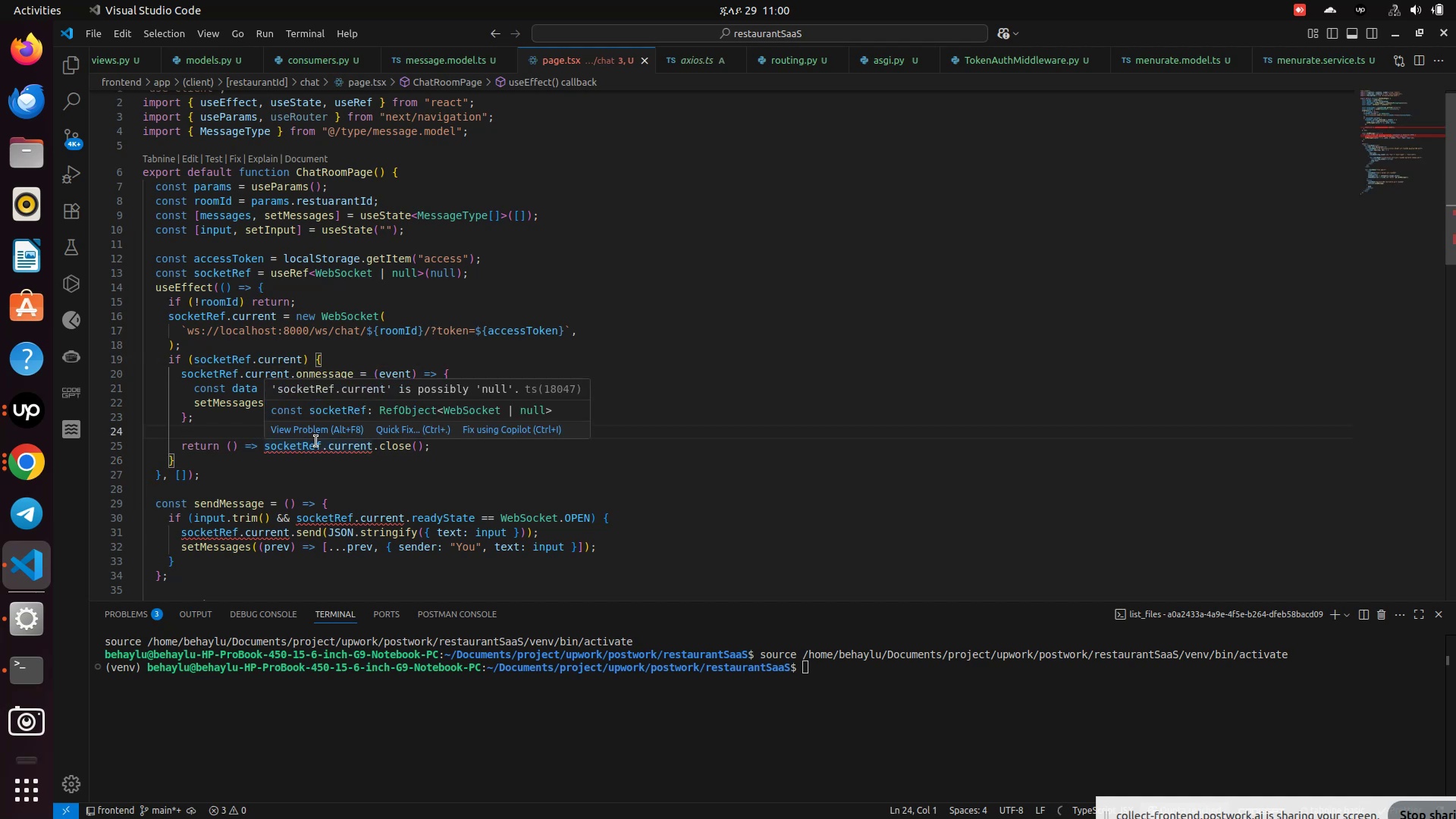 
wait(5.38)
 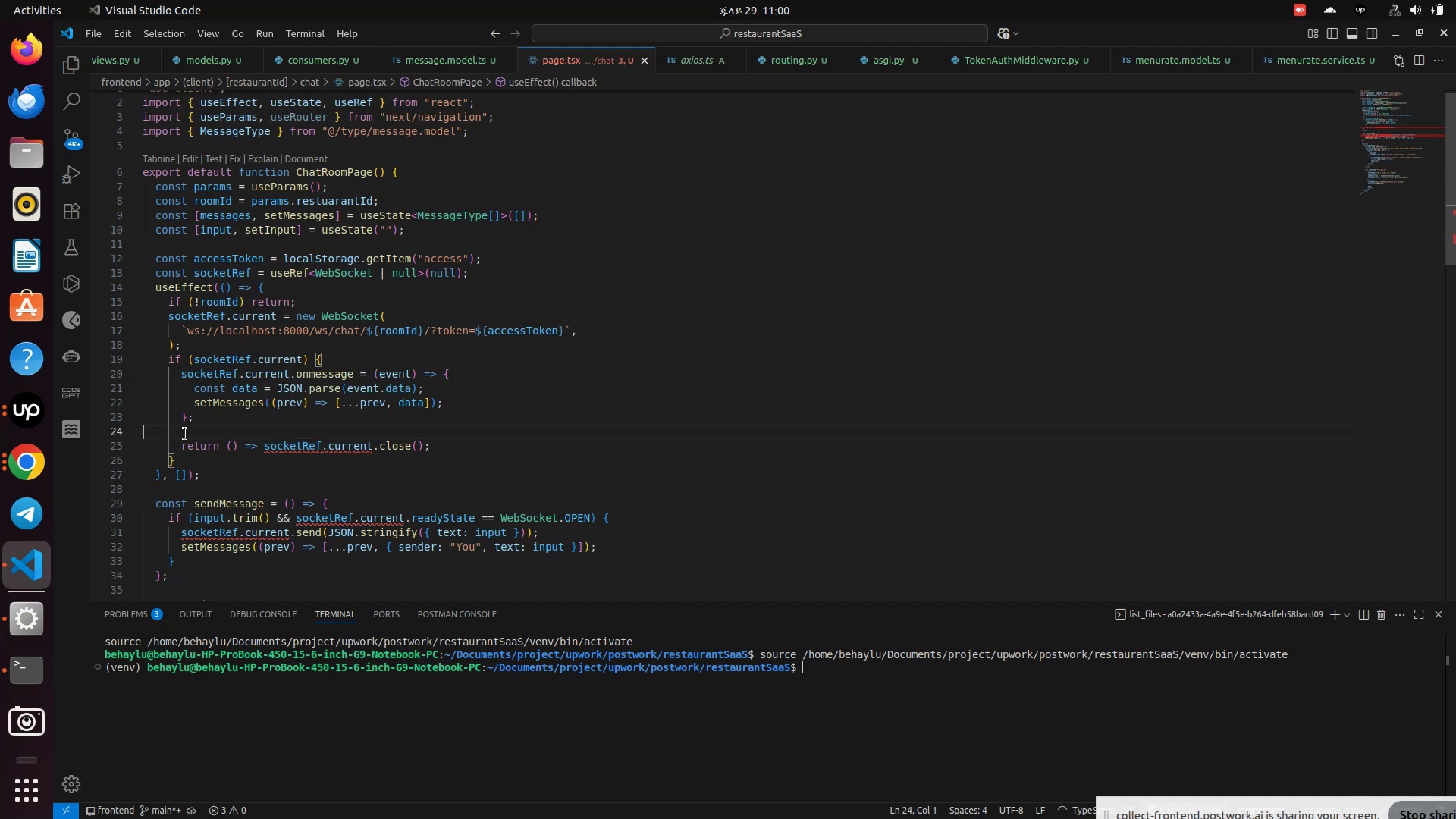 
left_click([325, 450])
 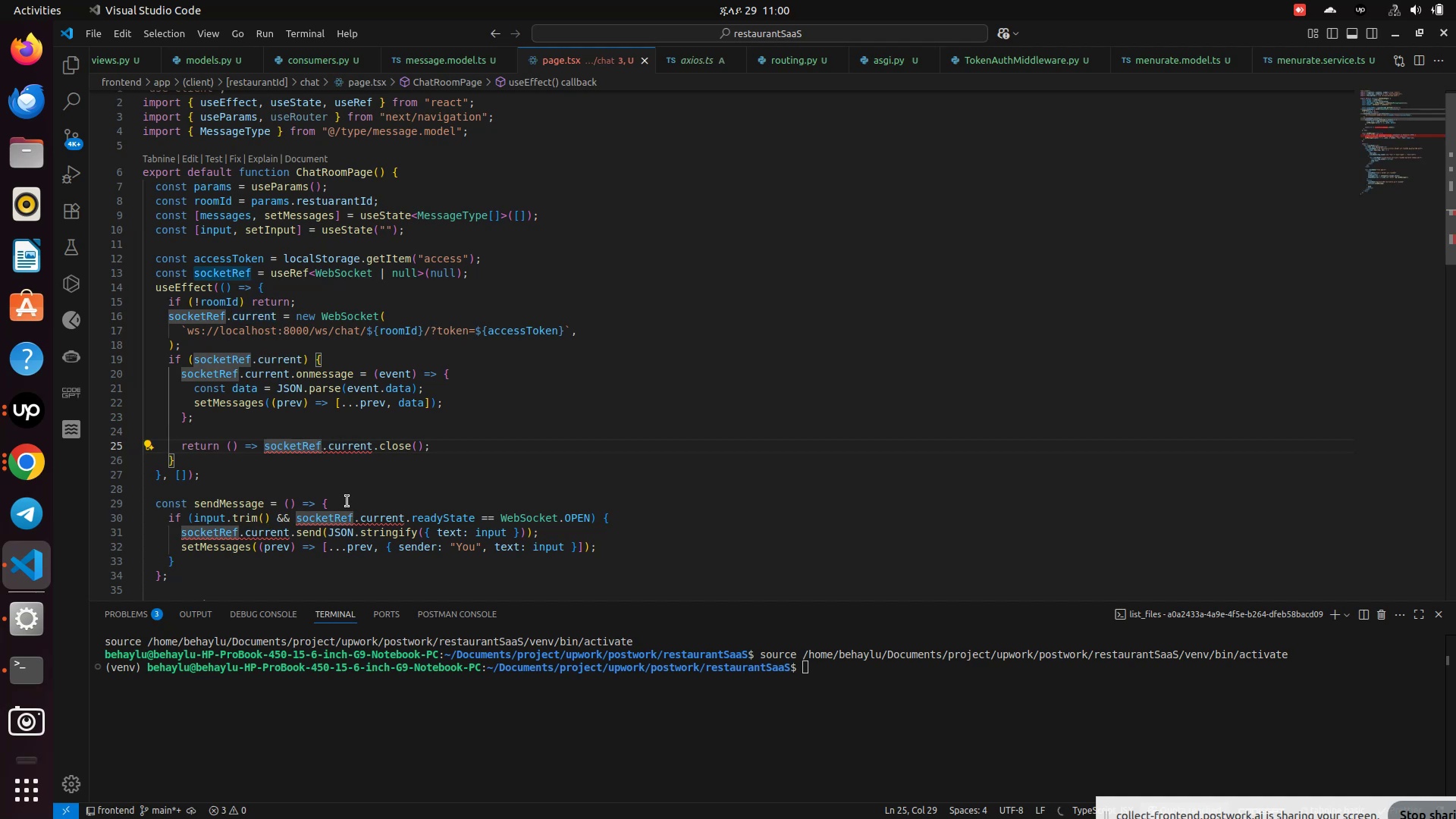 
key(ArrowLeft)
 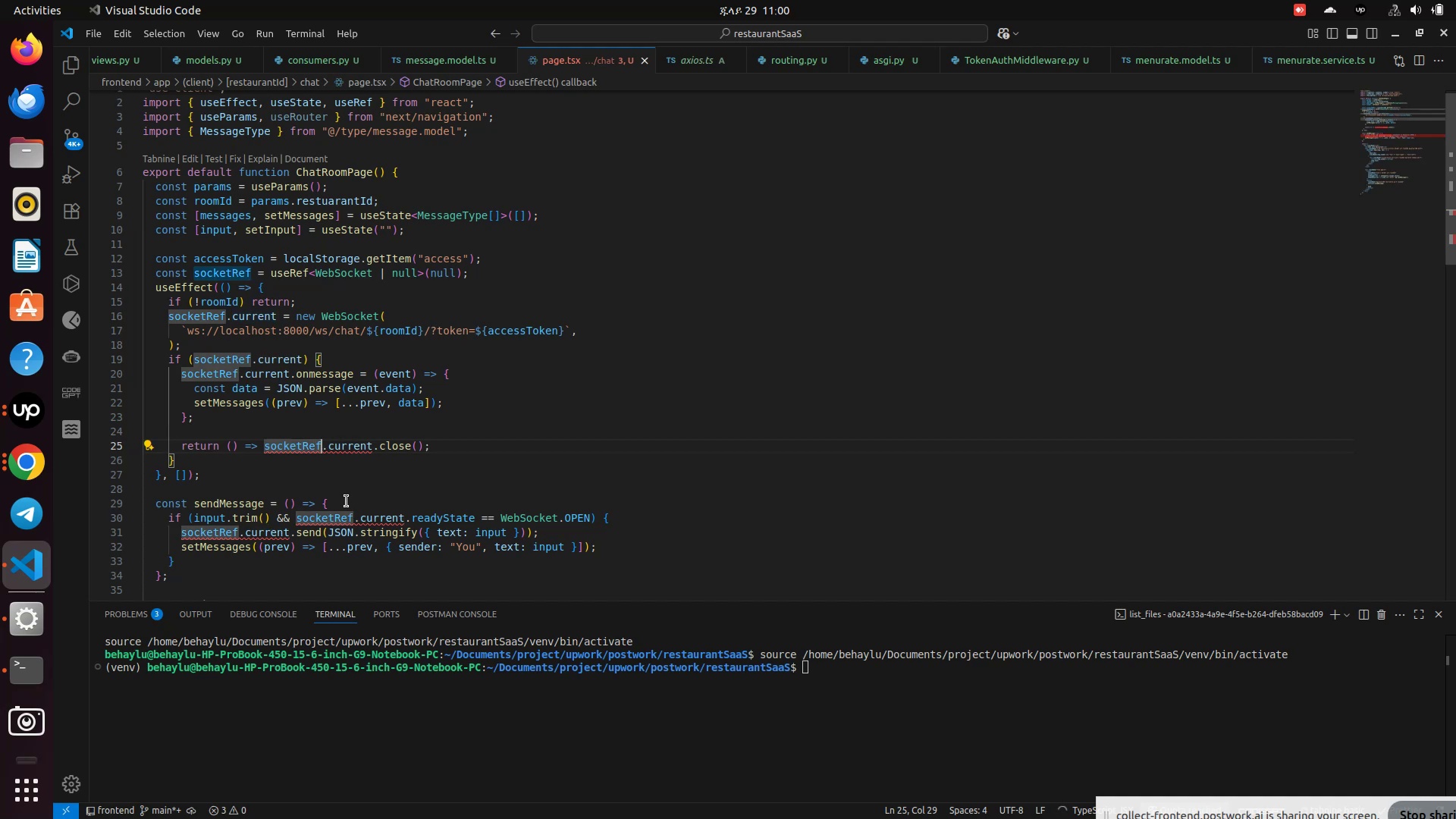 
key(Shift+Slash)
 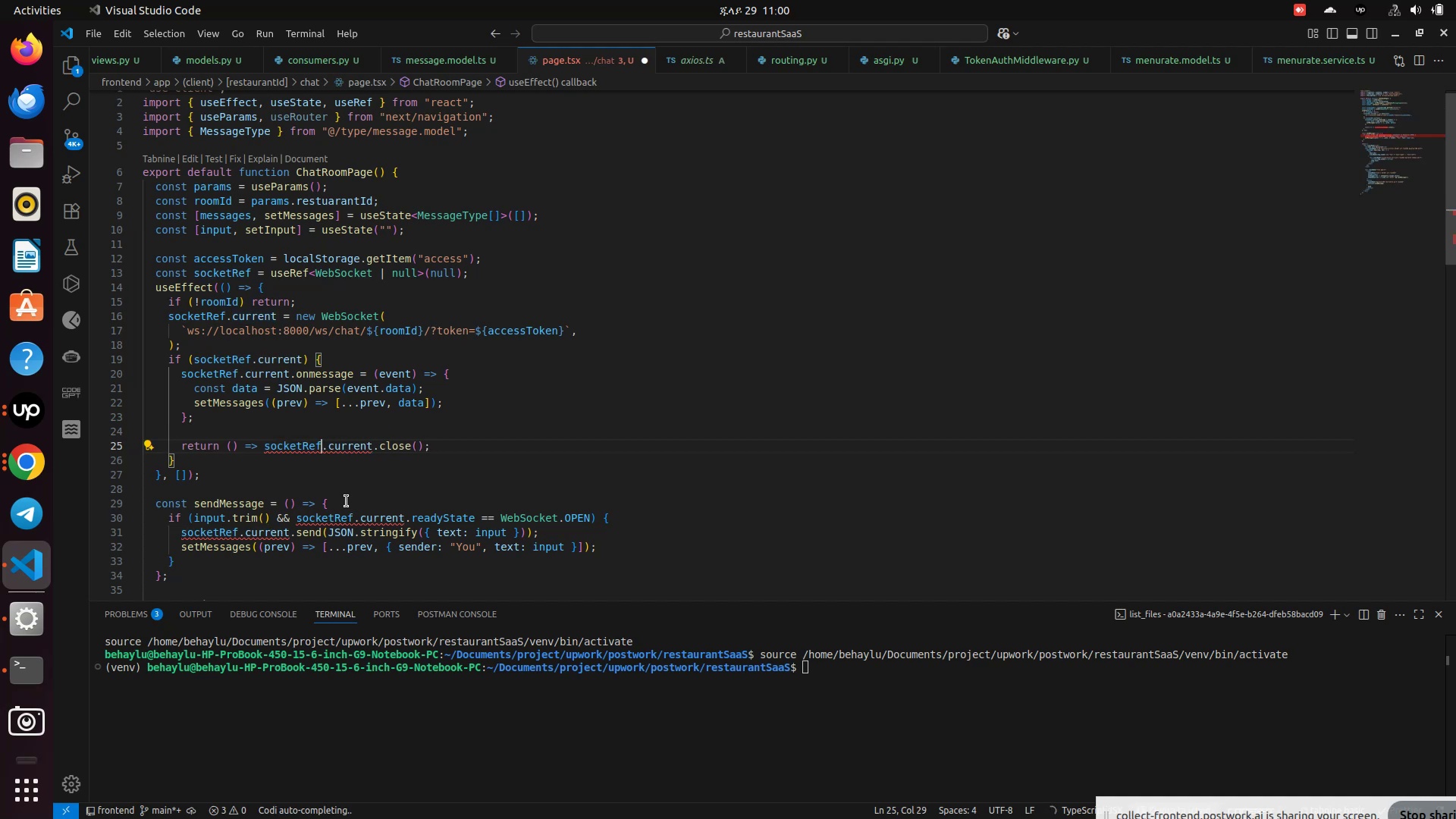 
key(Backspace)
 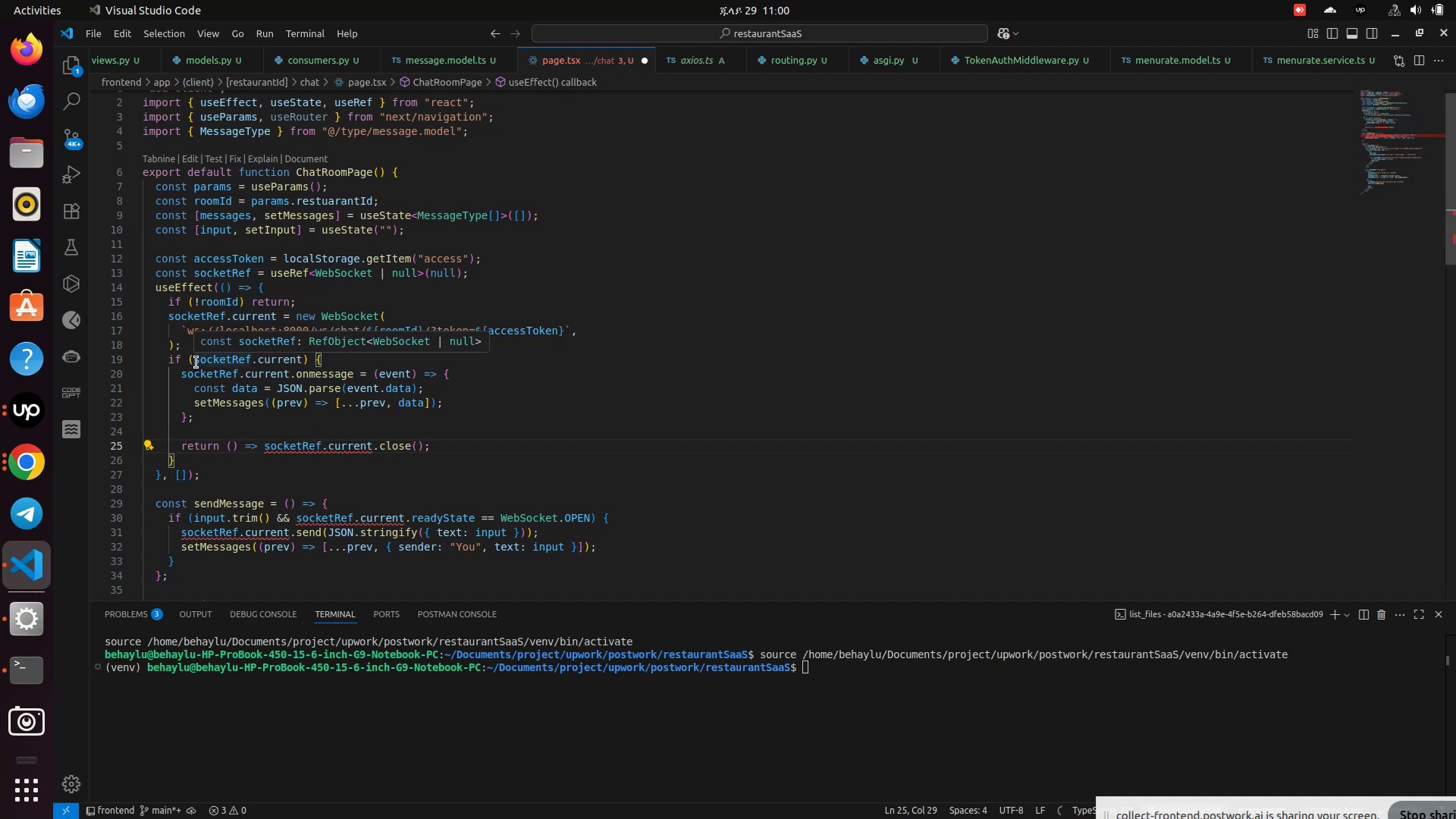 
left_click([196, 362])
 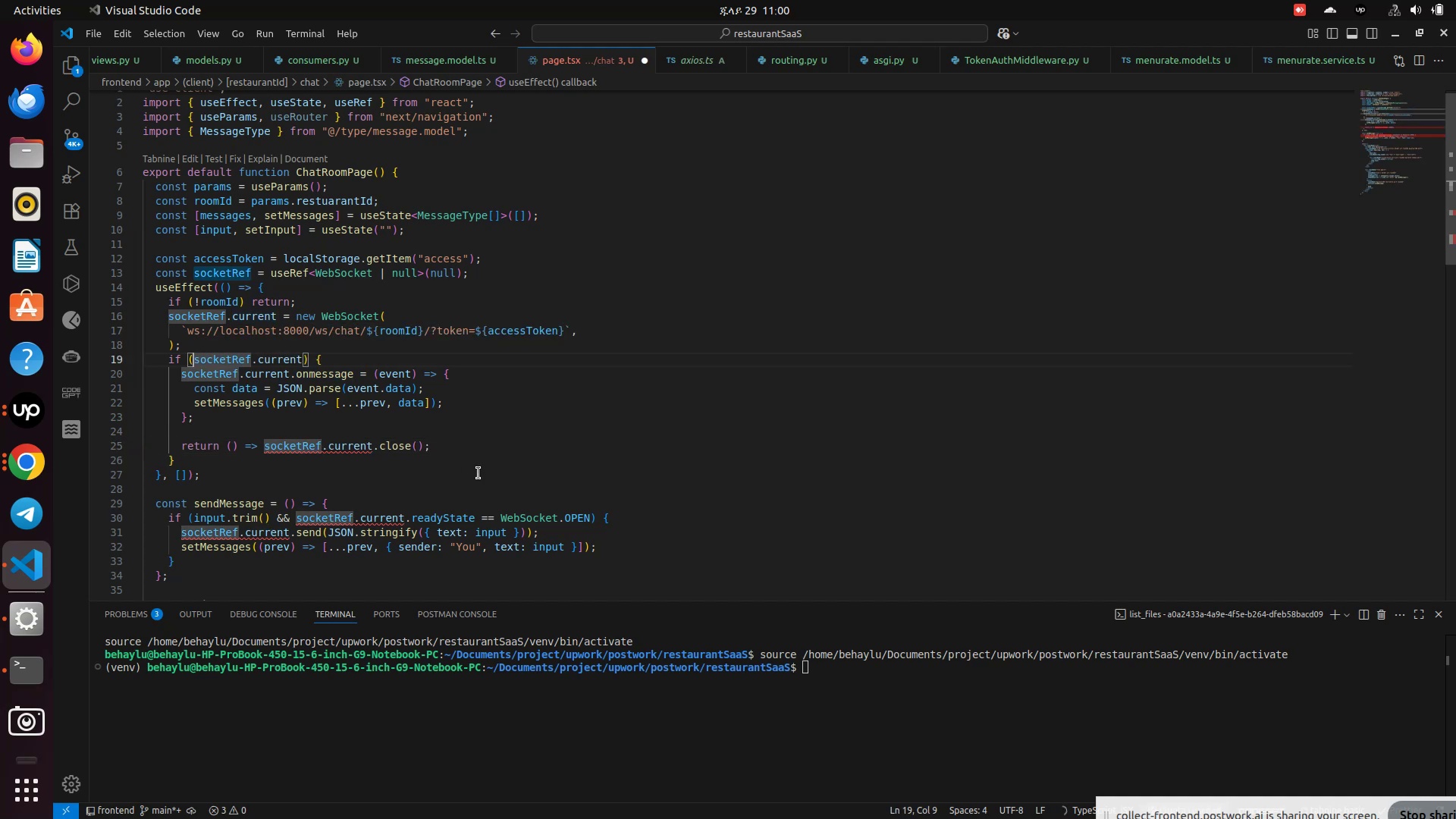 
key(Shift+1)
 